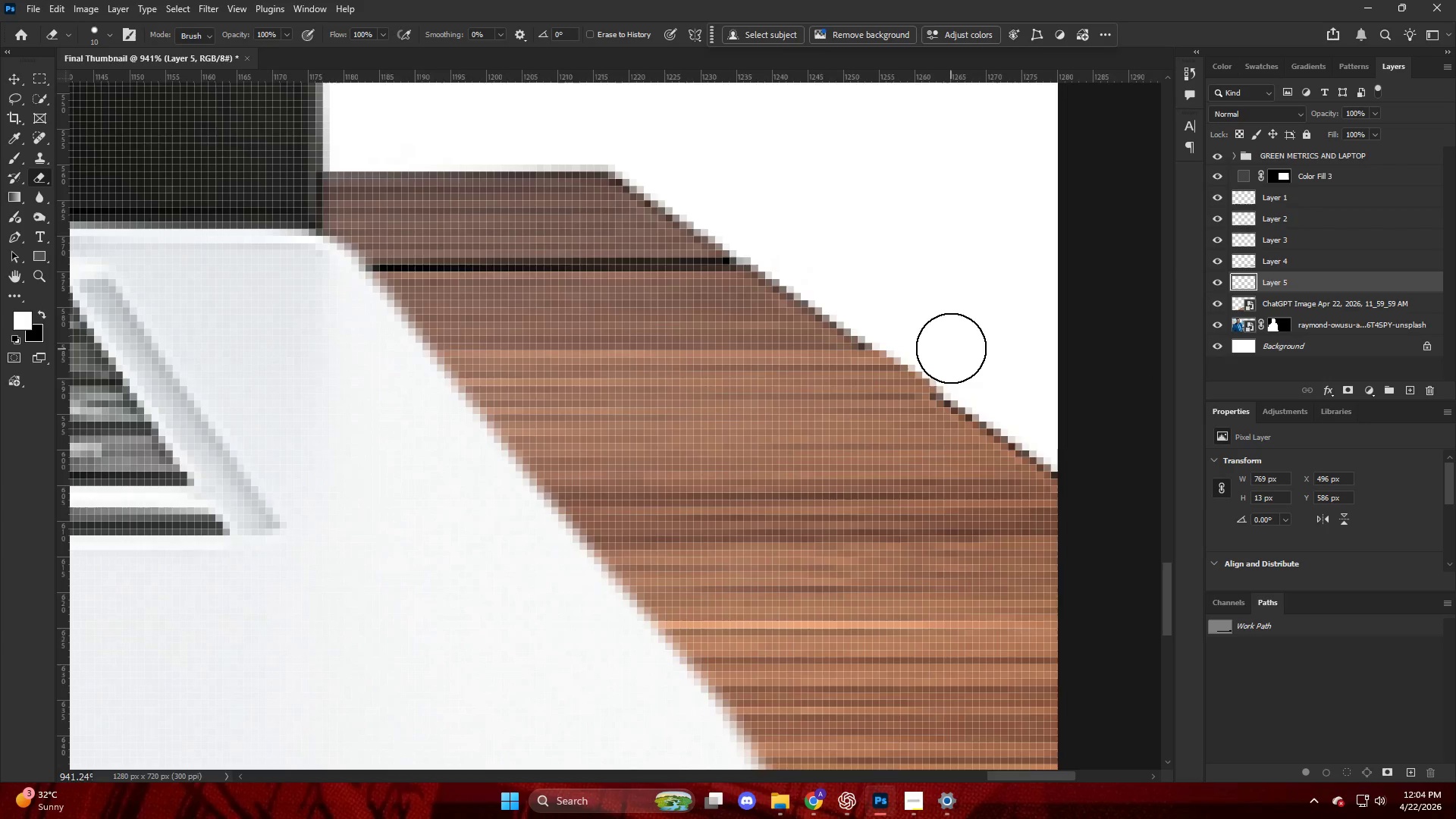 
hold_key(key=AltLeft, duration=0.69)
hold_key(key=ControlLeft, duration=0.34)
hold_key(key=AltLeft, duration=1.03)
scroll: coordinate [583, 353], scroll_direction: down, amount: 2.0
 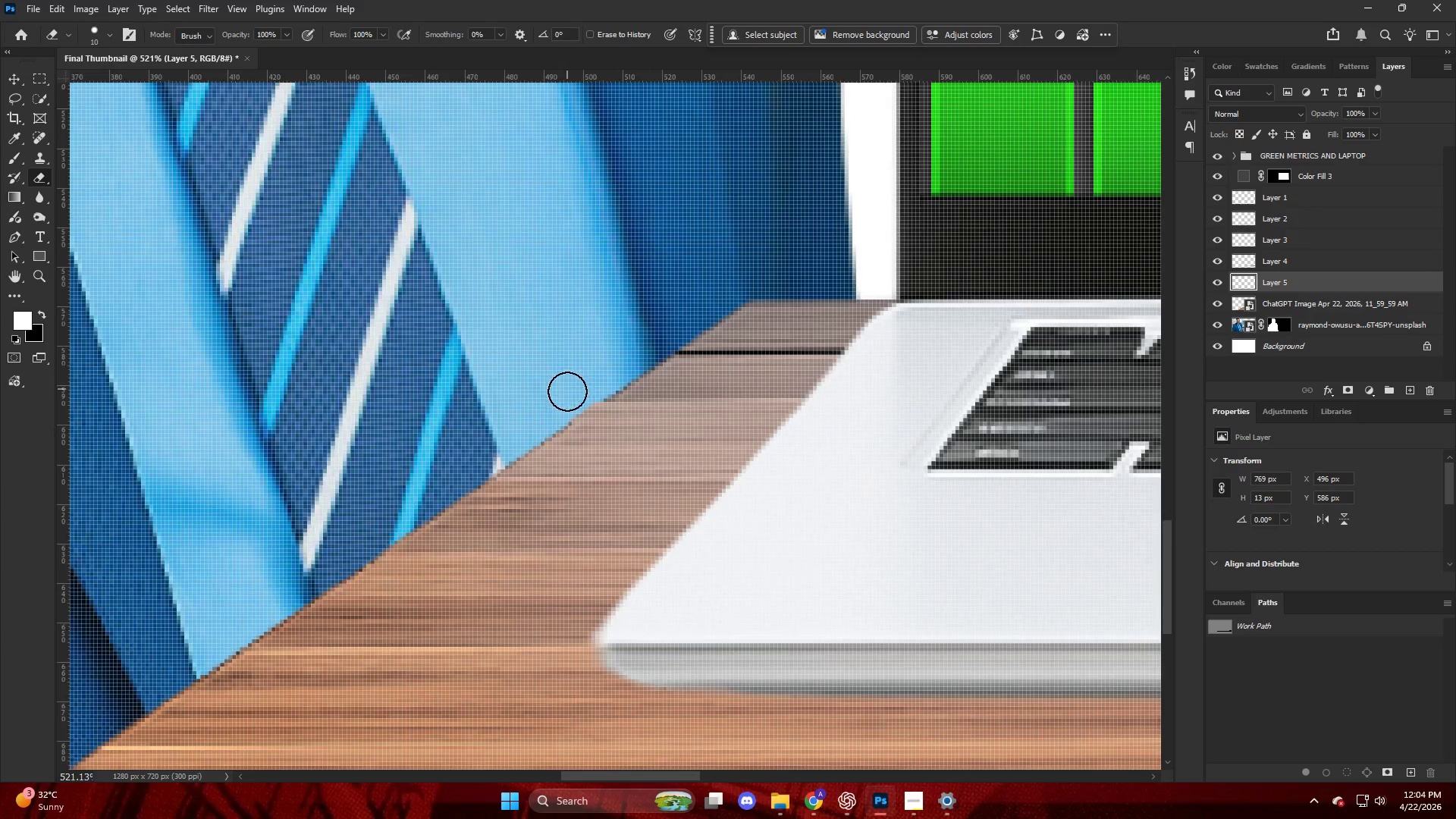 
left_click([566, 397])
 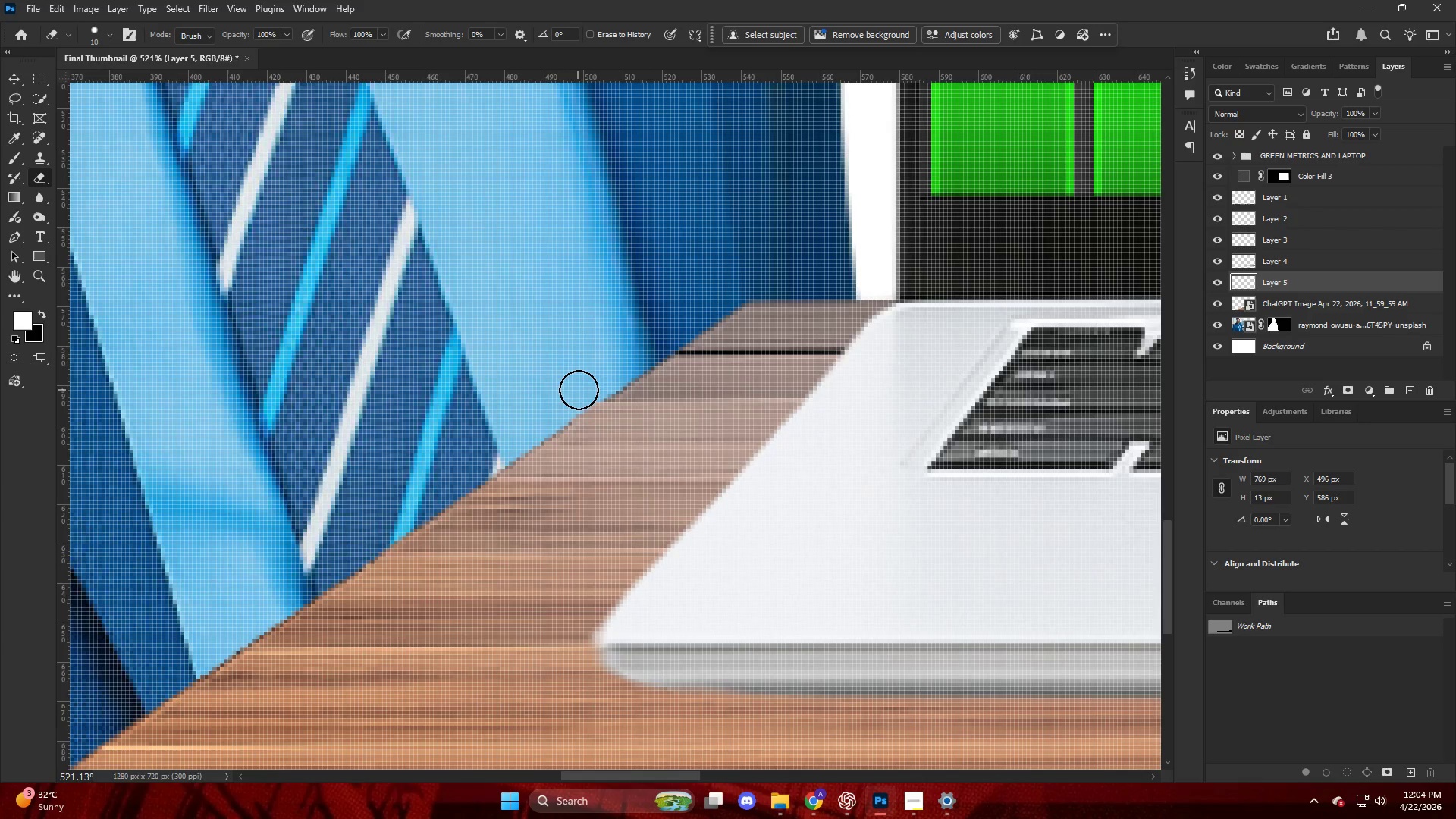 
left_click_drag(start_coordinate=[579, 386], to_coordinate=[579, 381])
 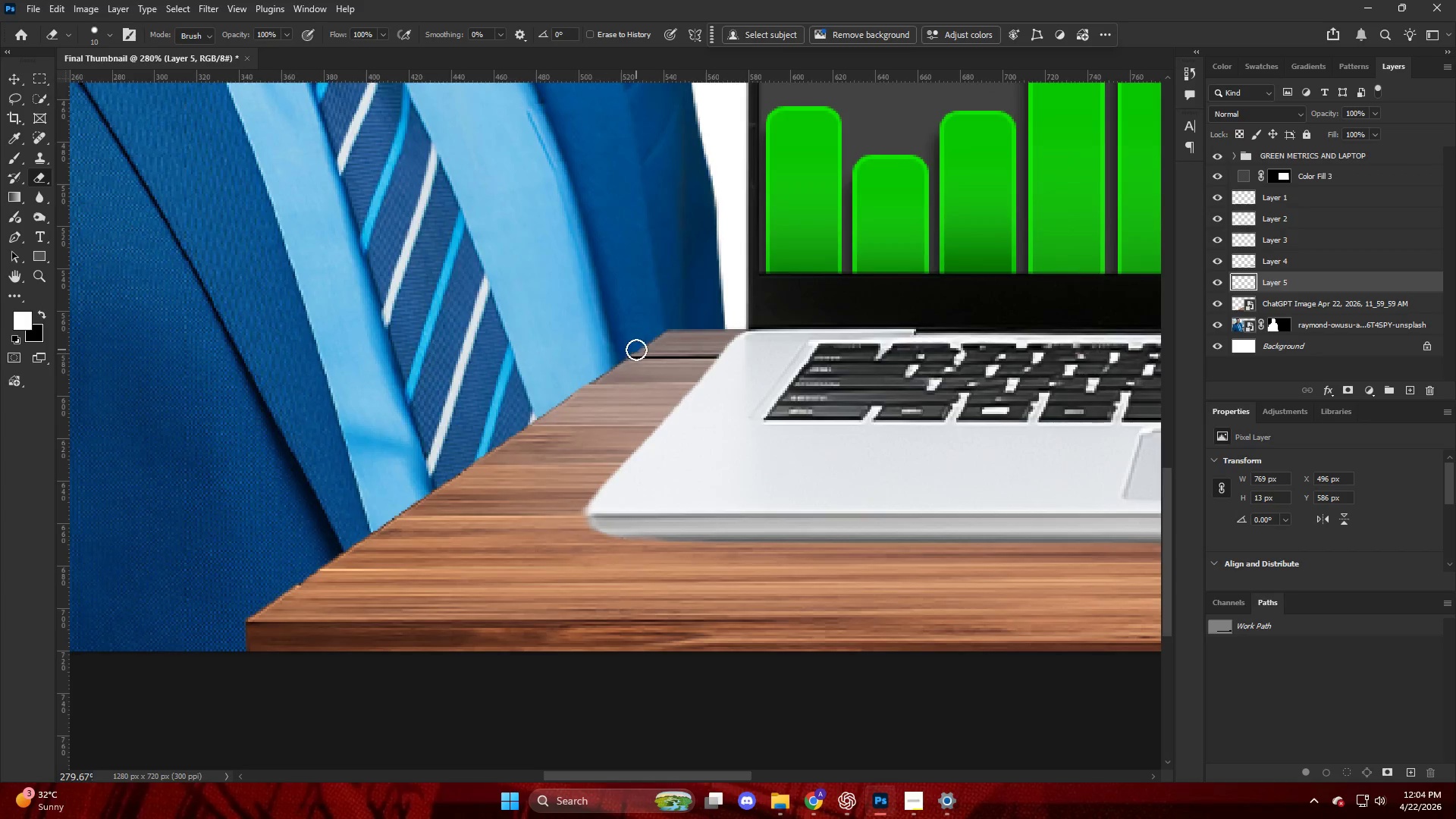 
key(Alt+AltLeft)
 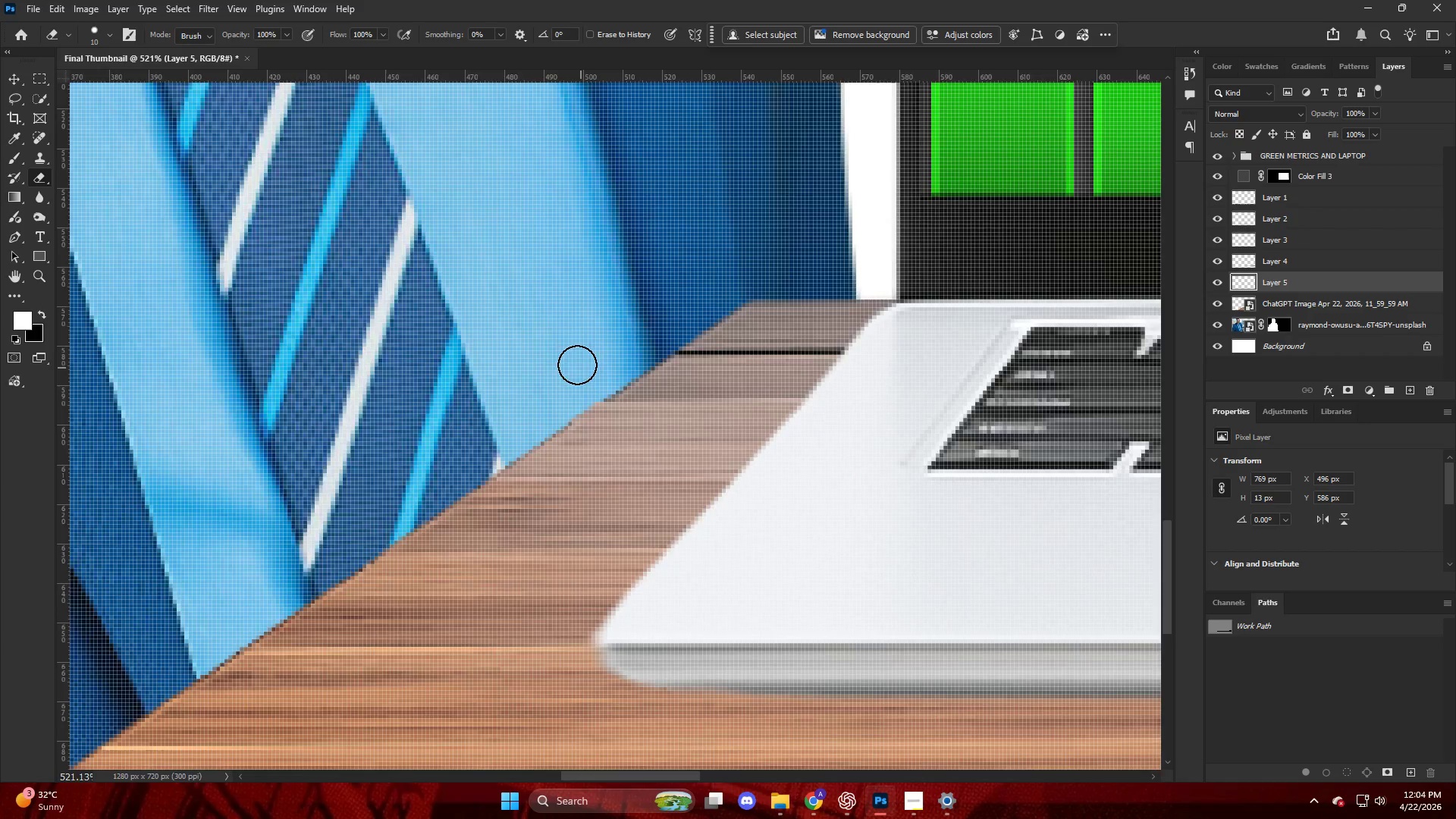 
hold_key(key=AltLeft, duration=0.42)
 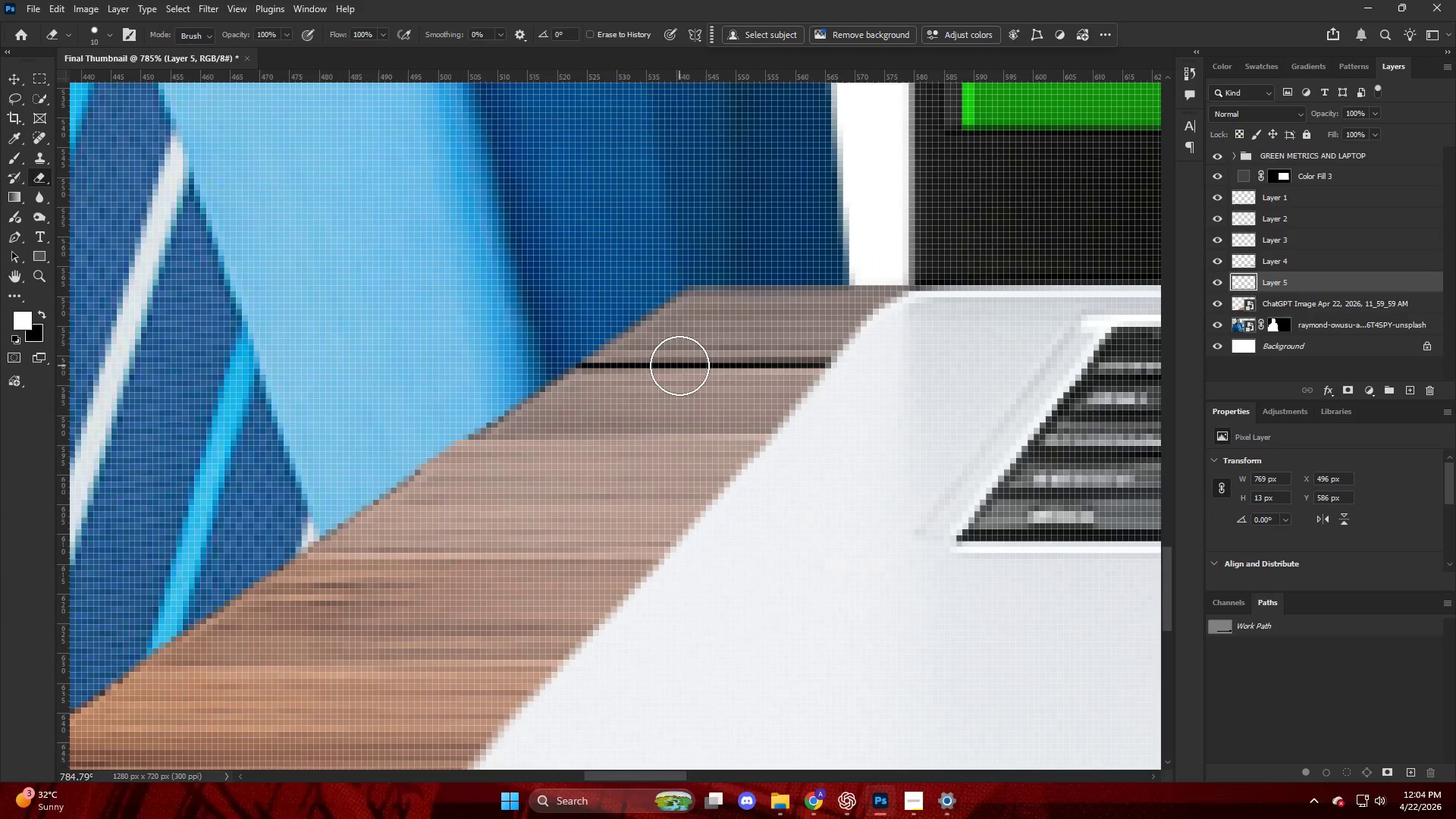 
key(V)
 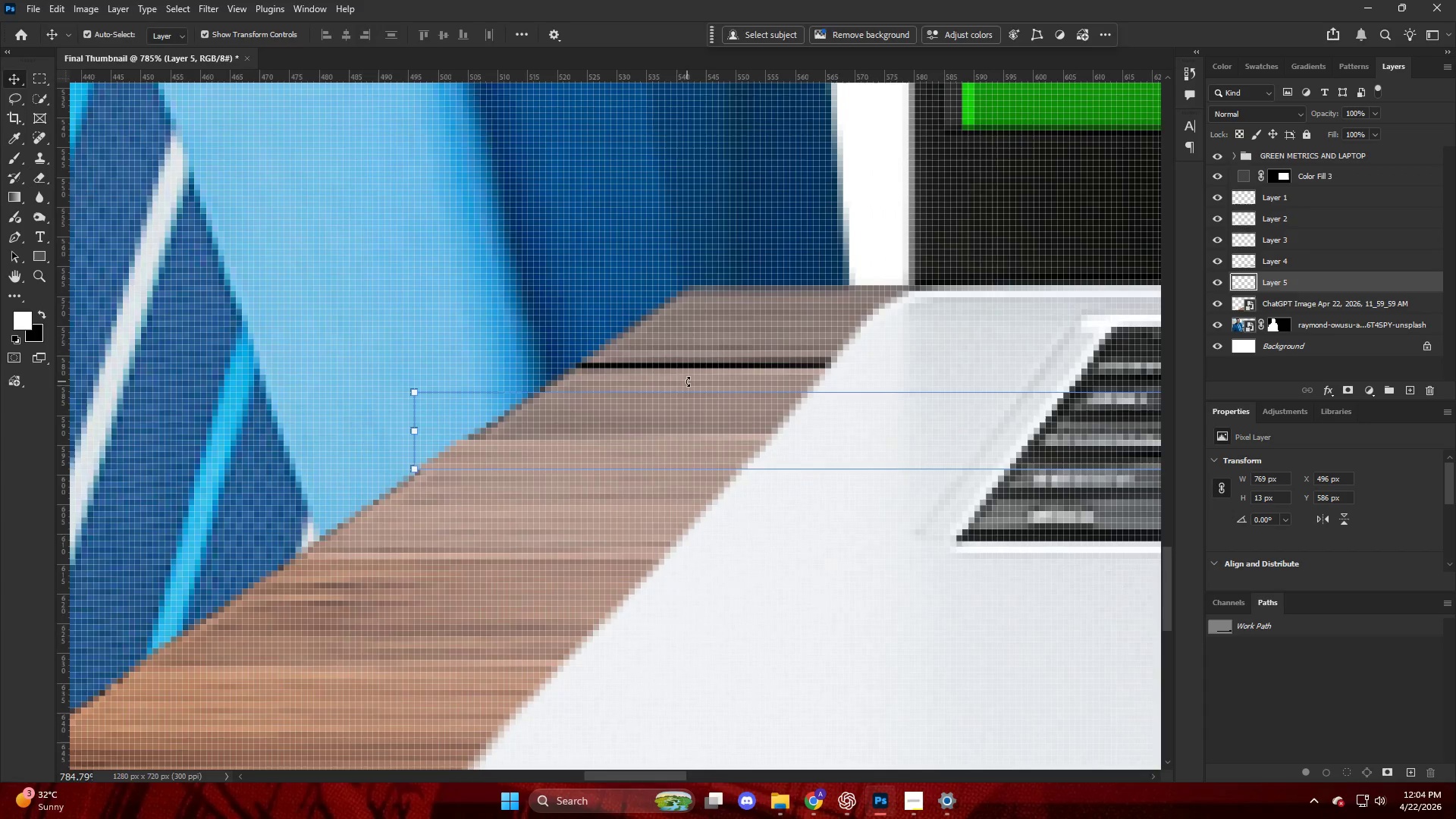 
left_click([687, 381])
 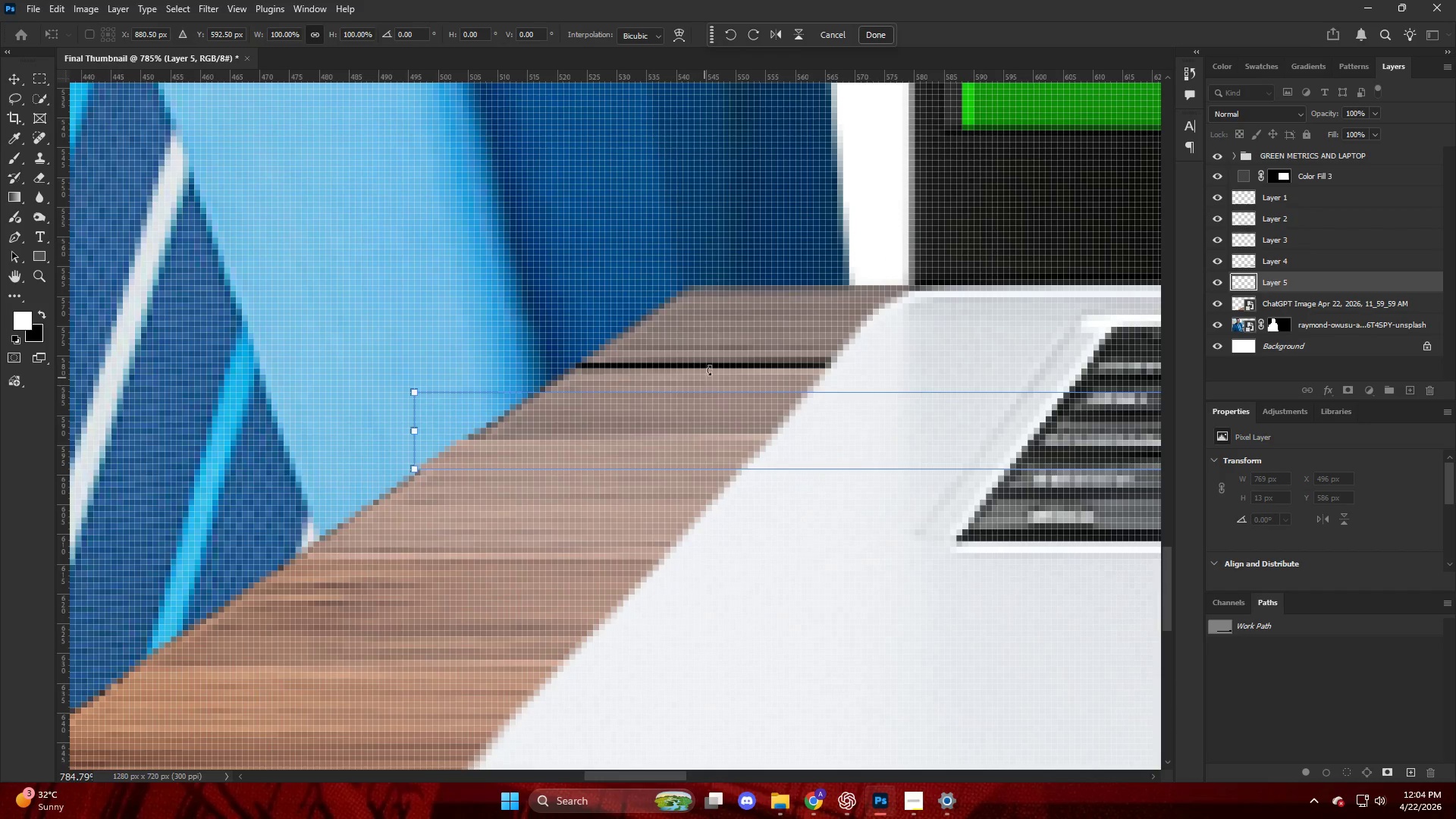 
scroll: coordinate [679, 366], scroll_direction: up, amount: 4.0
 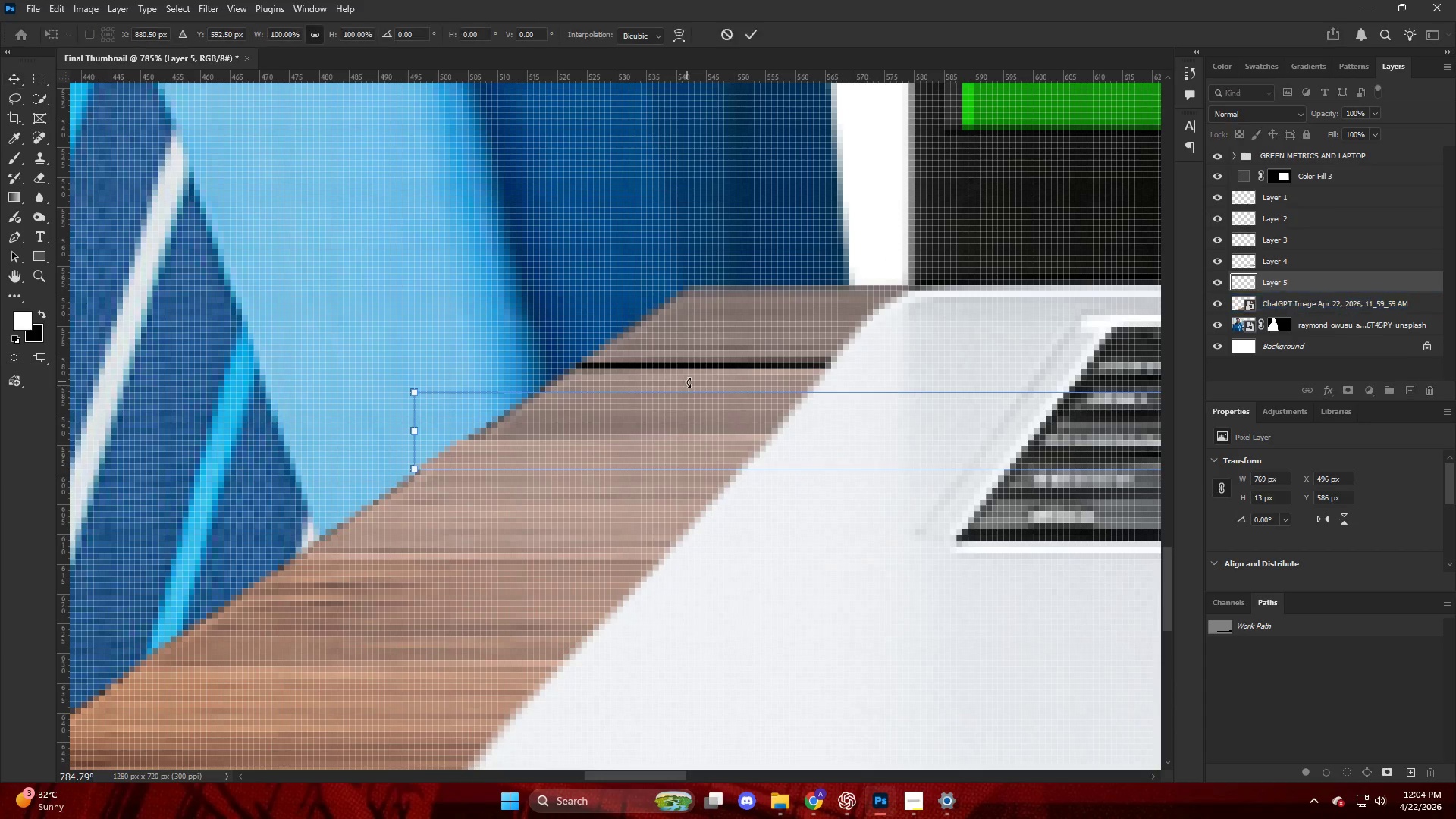 
left_click([729, 340])
 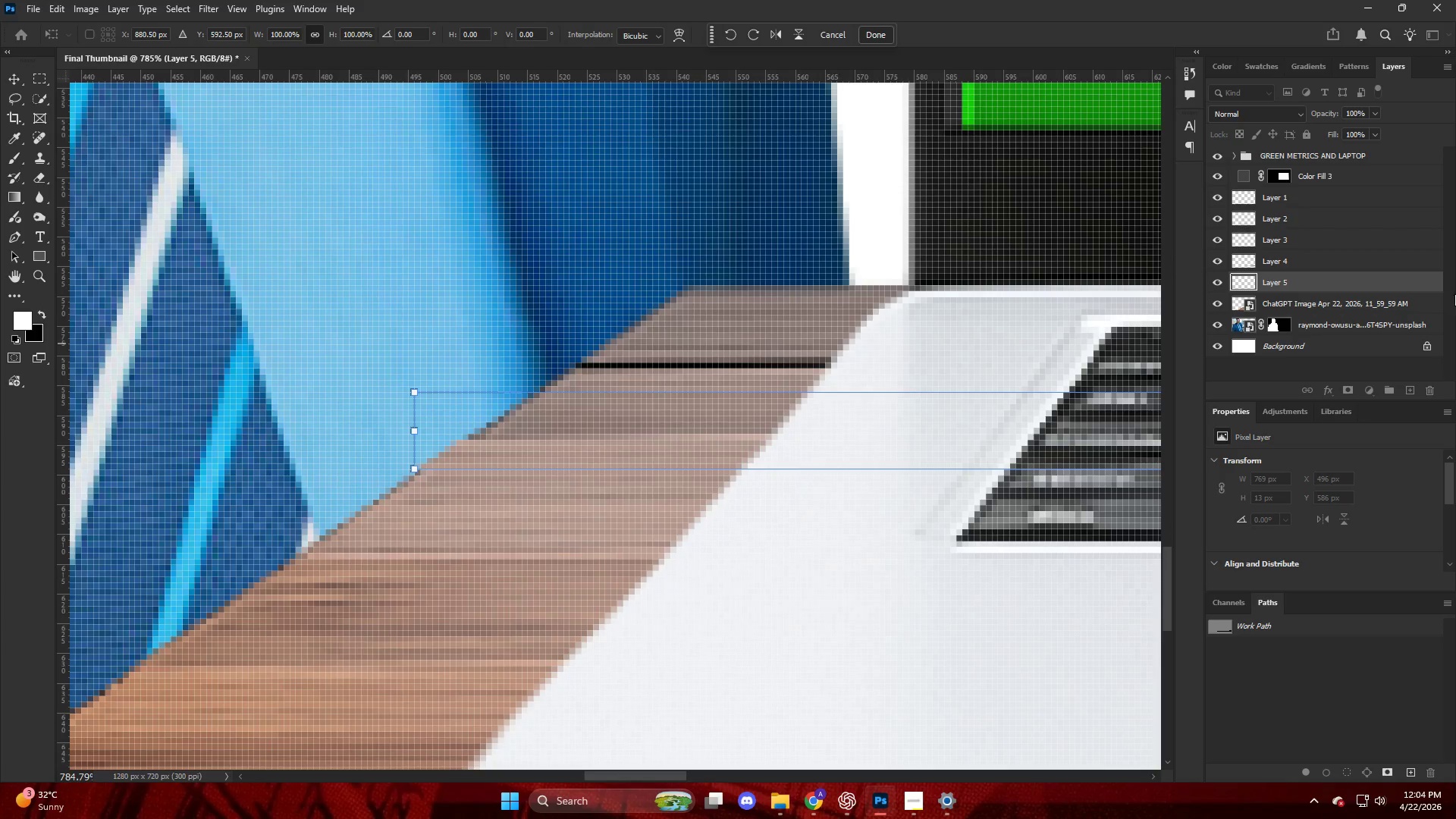 
left_click([1357, 293])
 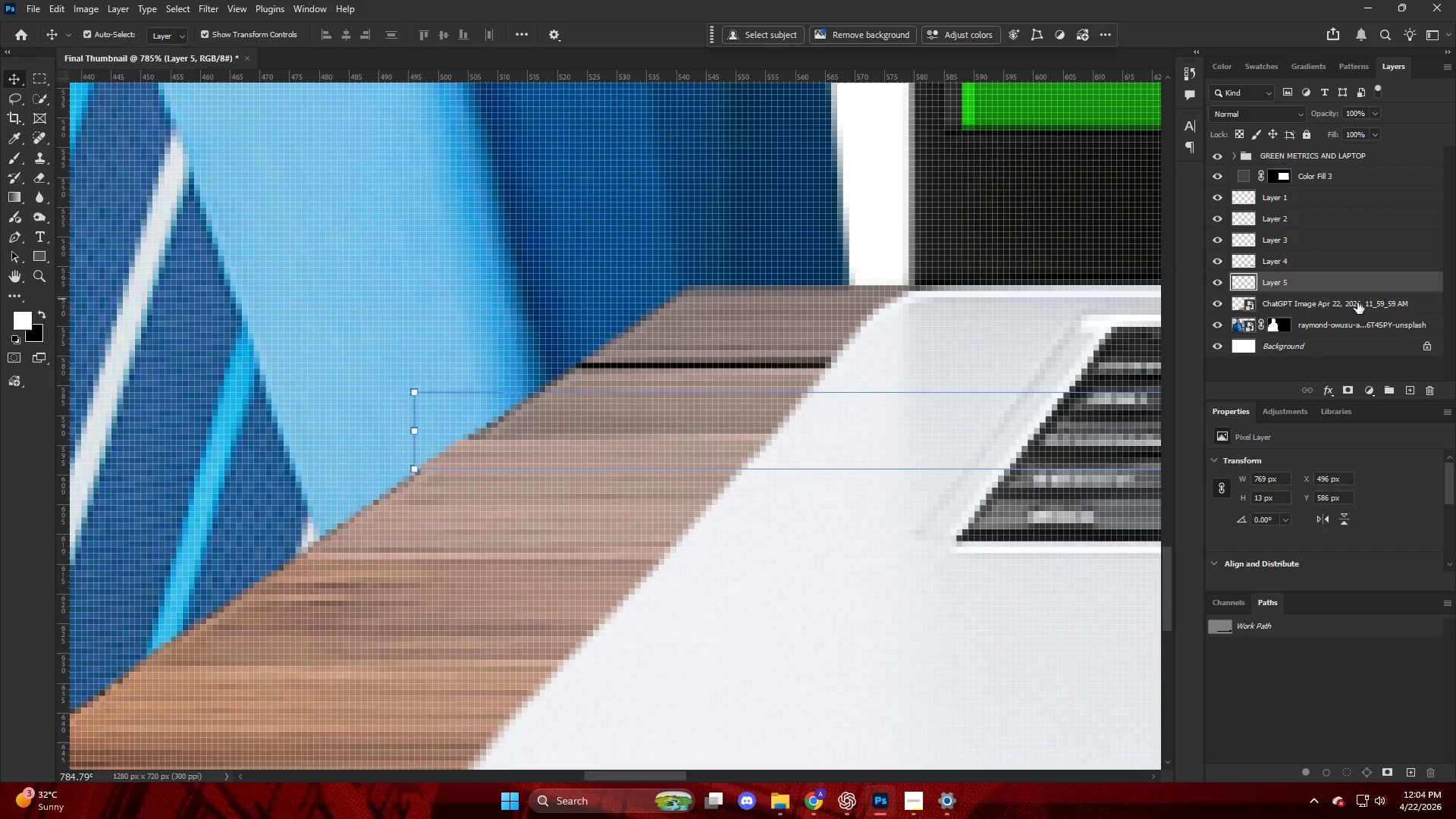 
mouse_move([1337, 303])
 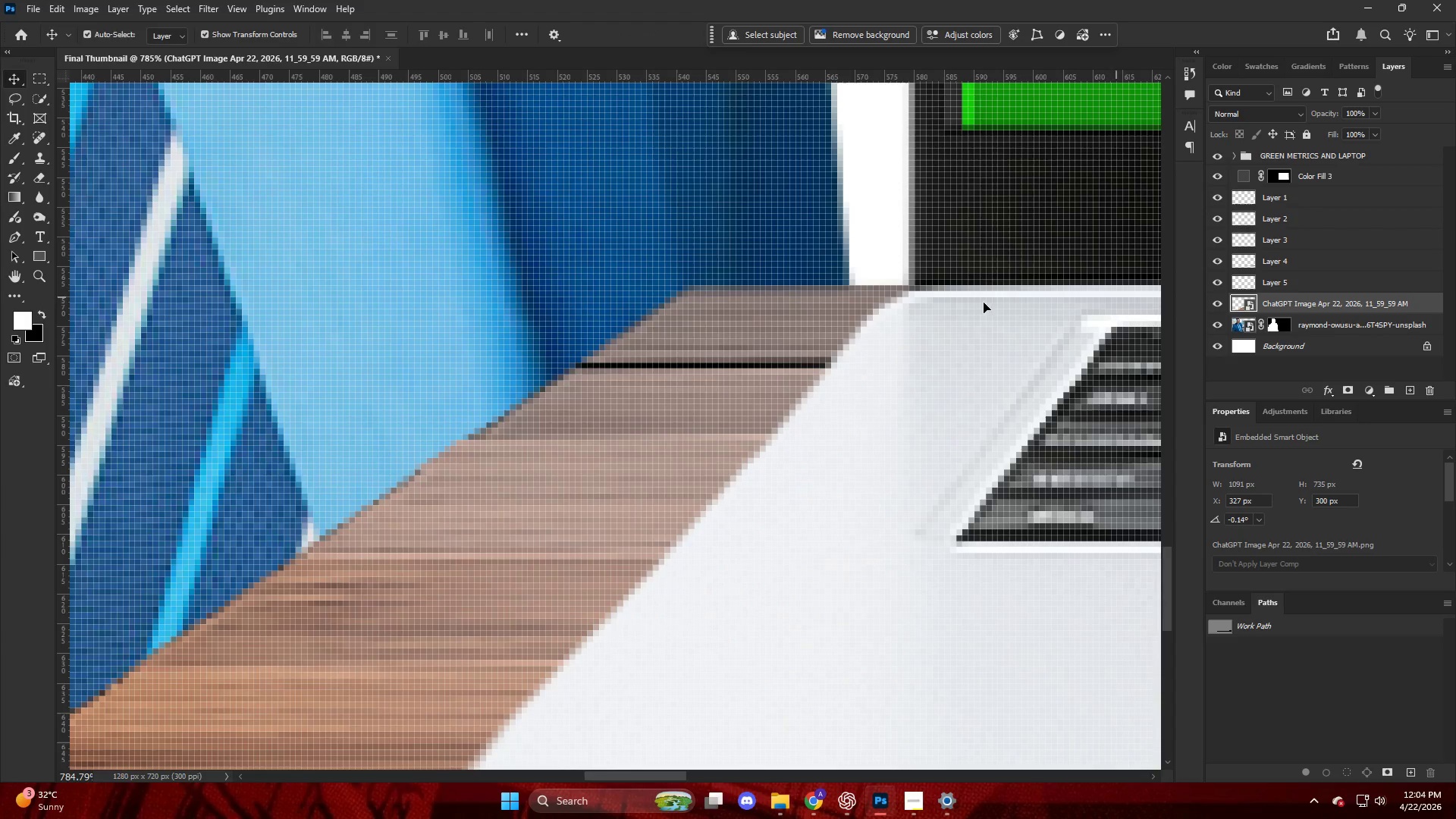 
key(P)
 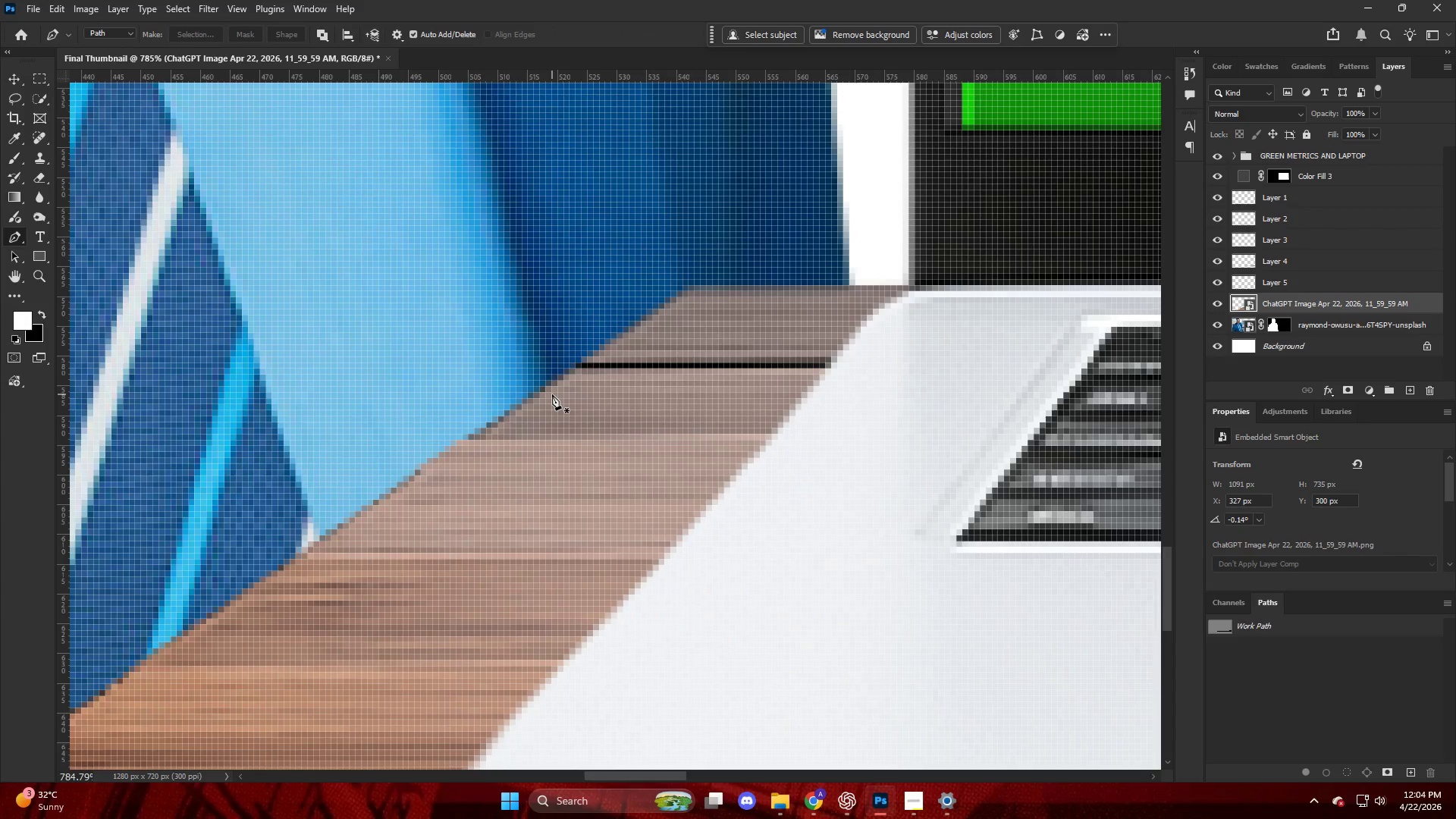 
left_click([551, 395])
 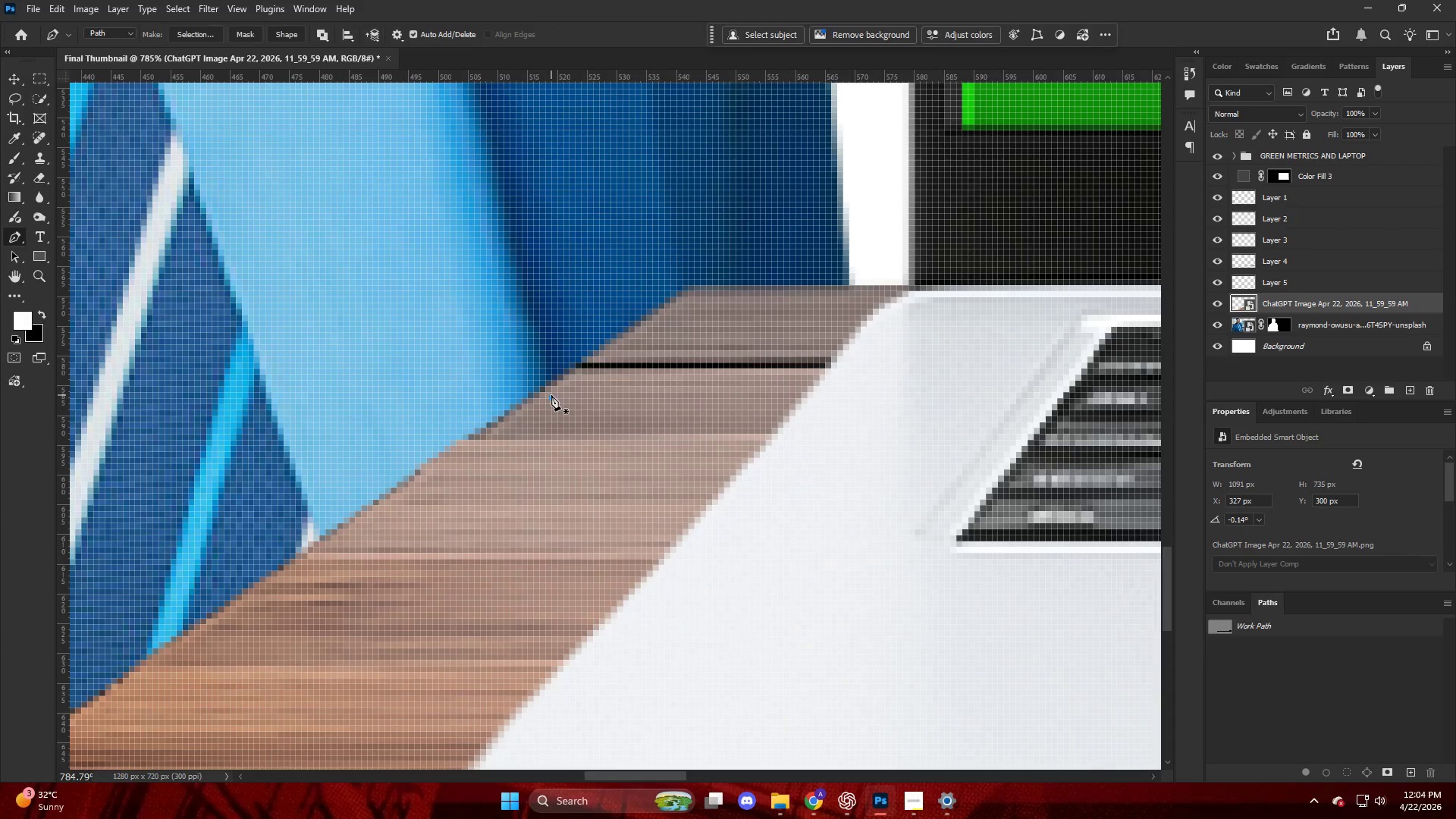 
hold_key(key=AltLeft, duration=0.69)
hold_key(key=ControlLeft, duration=0.36)
hold_key(key=AltLeft, duration=1.53)
scroll: coordinate [729, 388], scroll_direction: down, amount: 10.0
 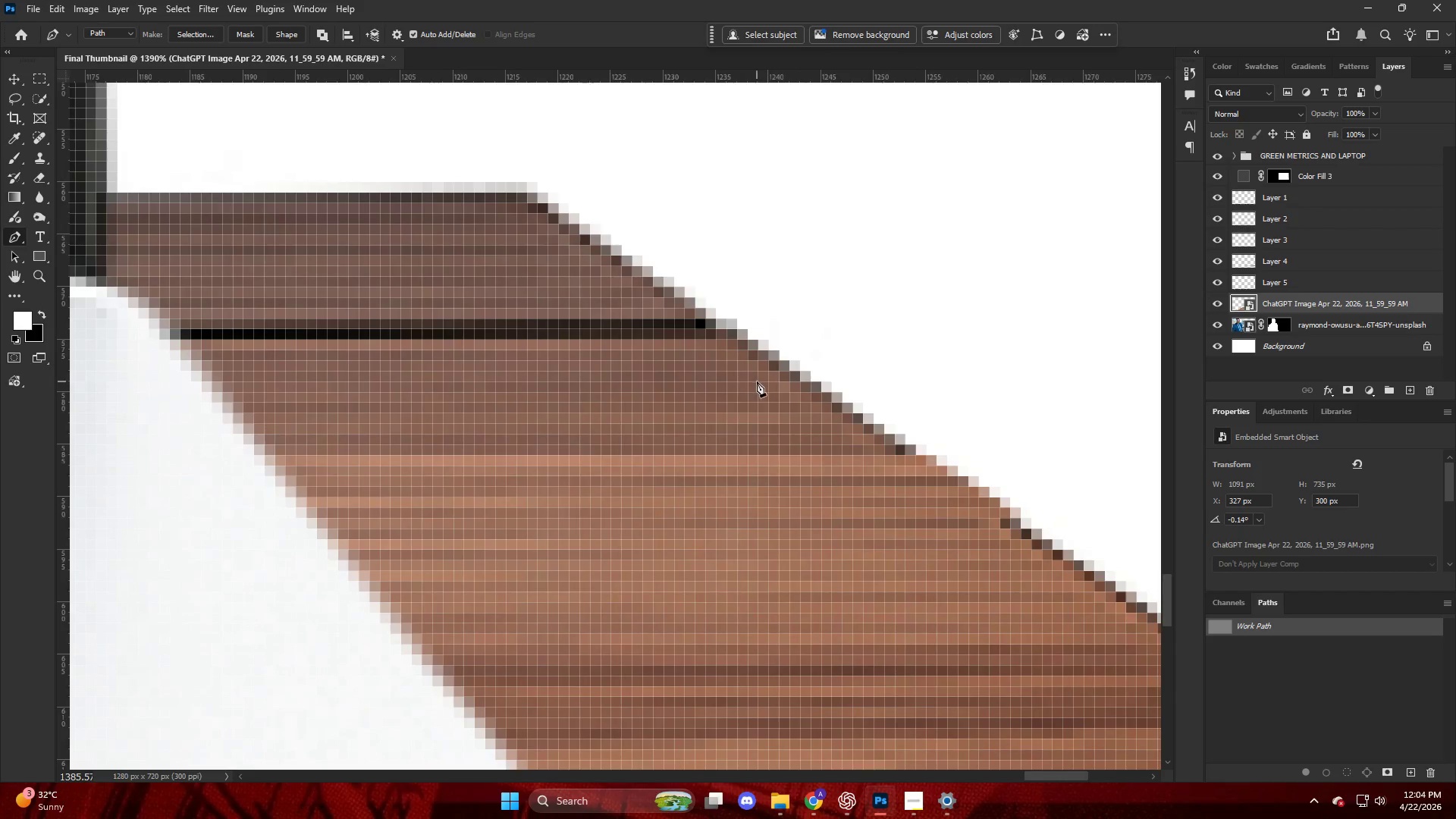 
left_click([770, 385])
 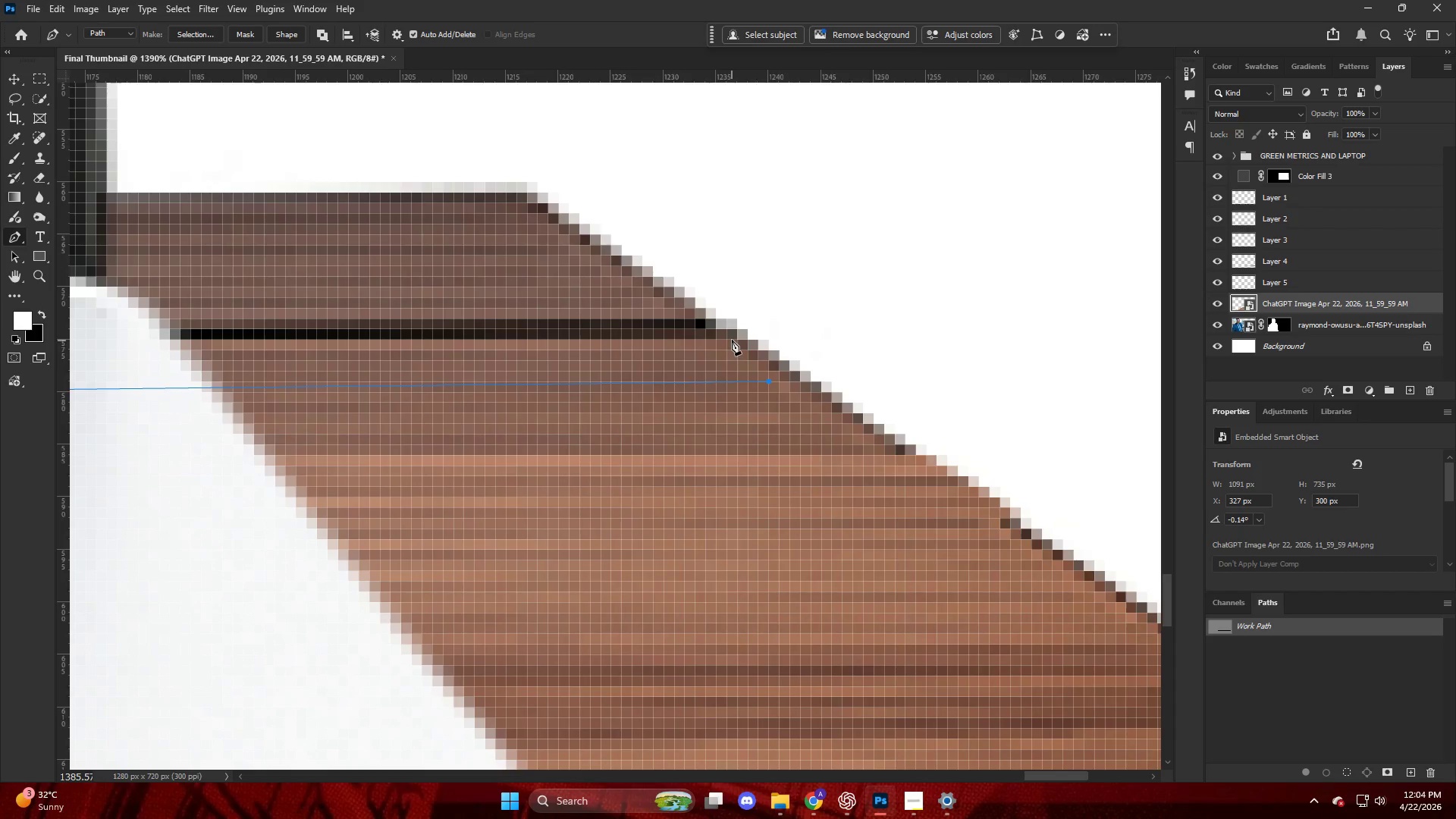 
left_click([732, 340])
 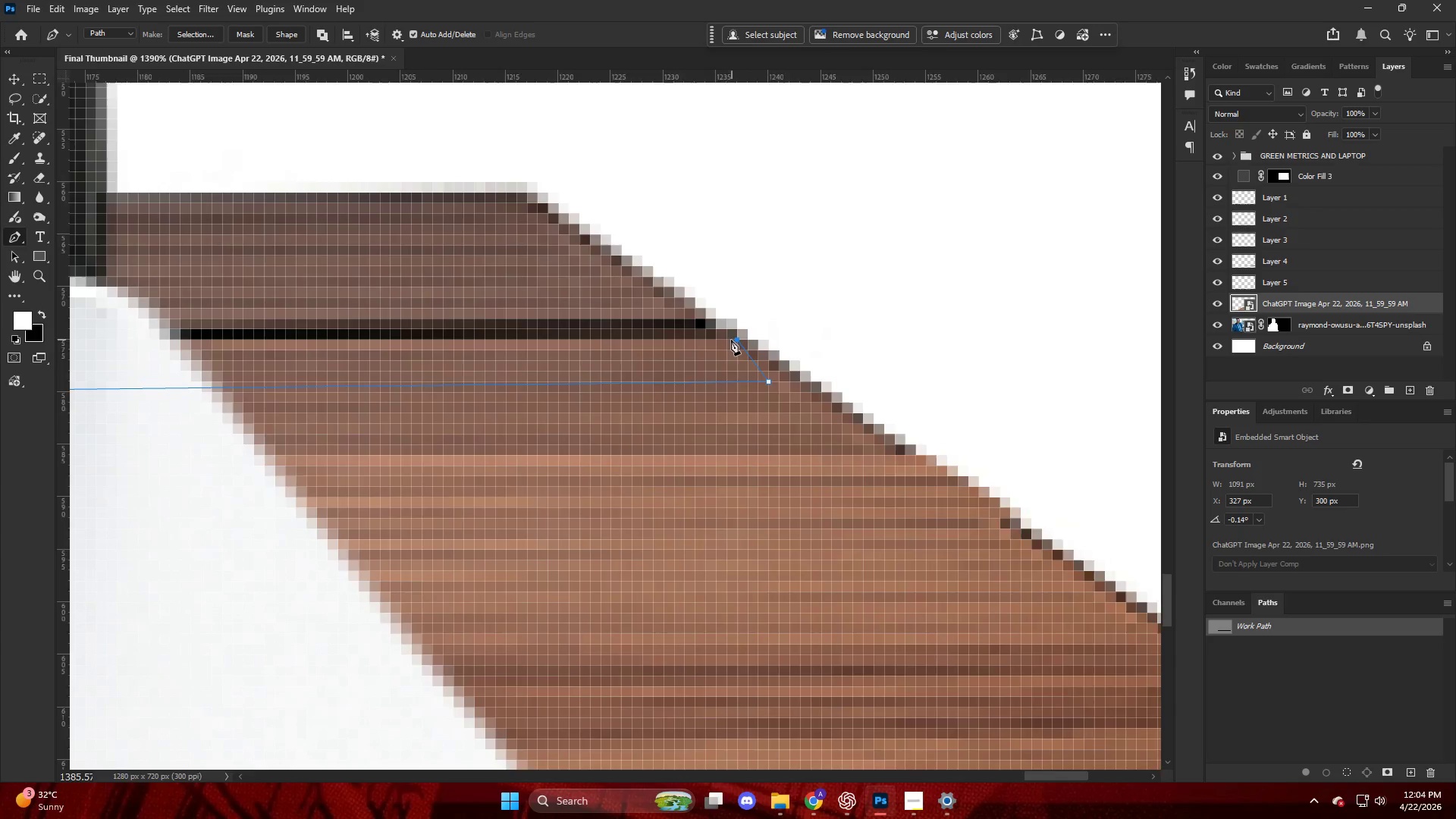 
hold_key(key=AltLeft, duration=1.06)
 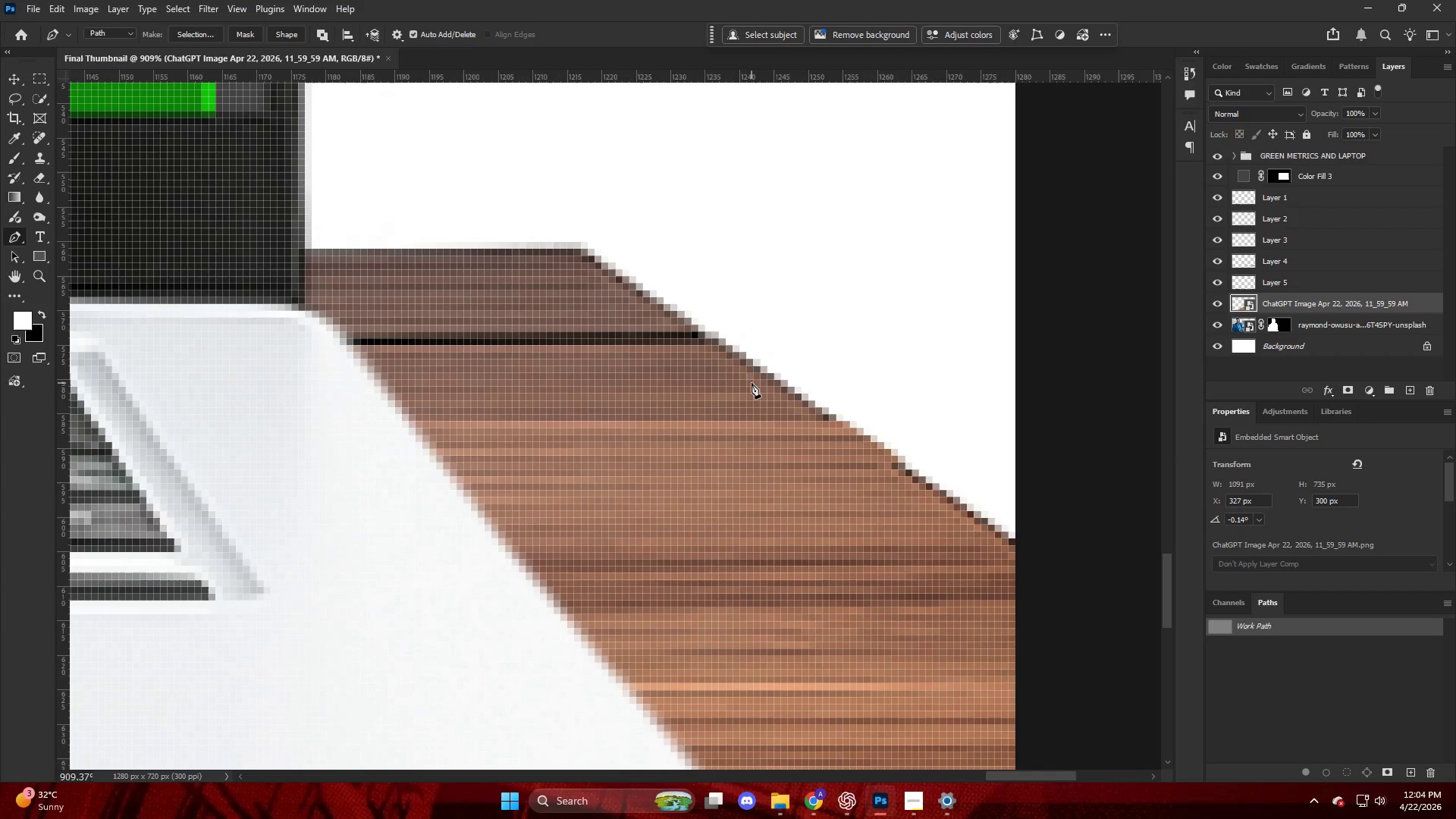 
key(Control+Z)
 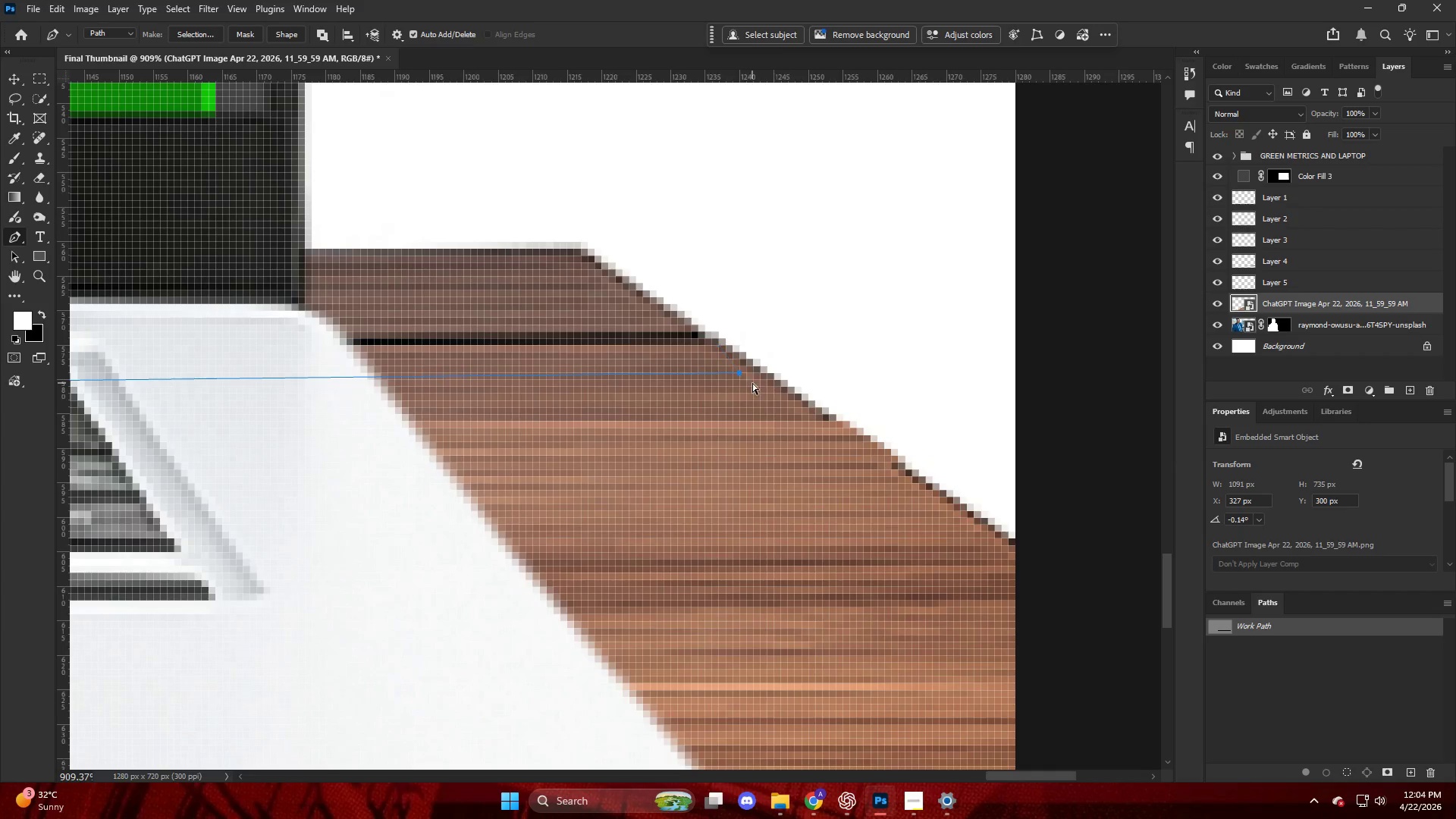 
key(Control+Z)
 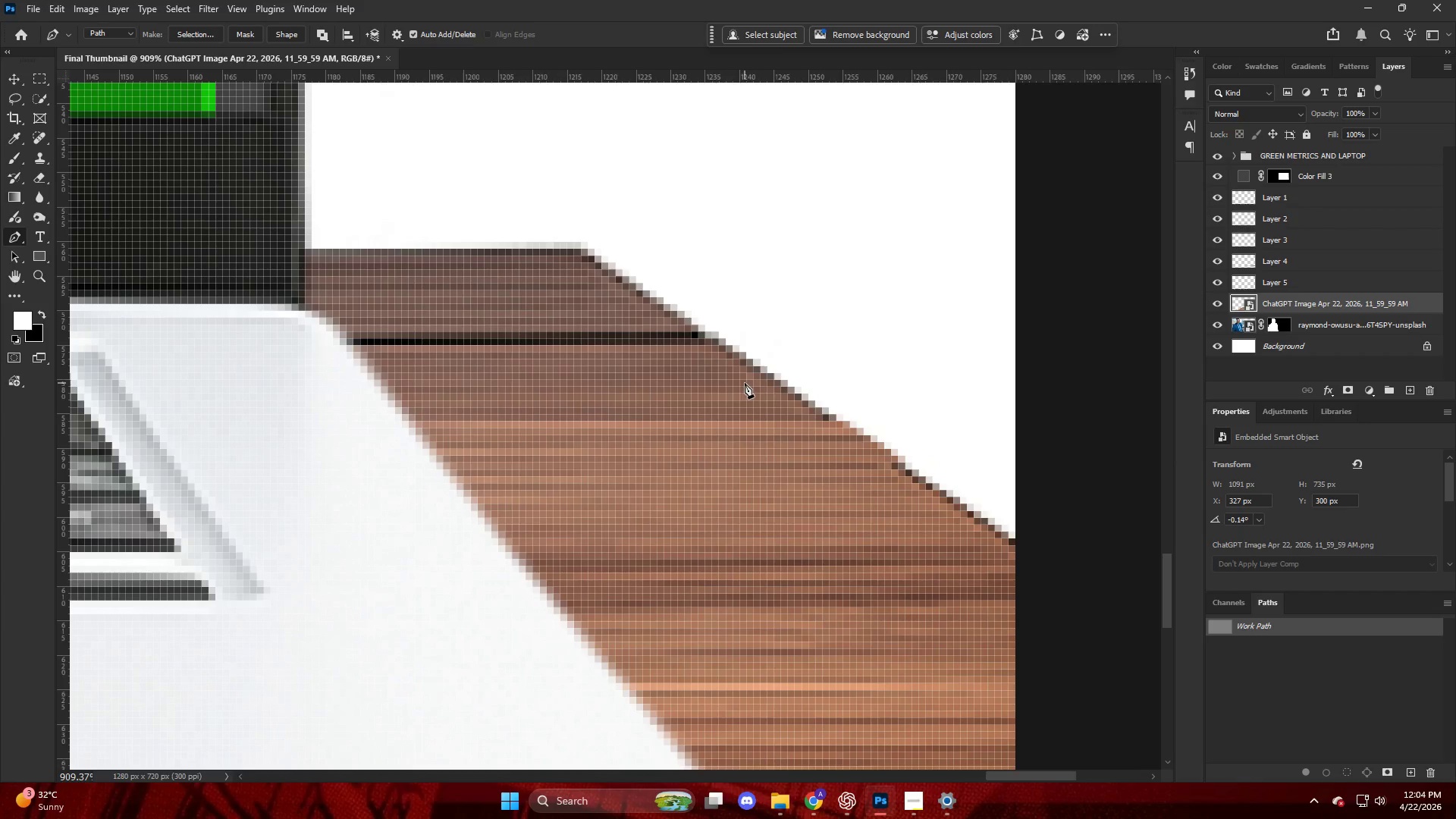 
scroll: coordinate [720, 387], scroll_direction: down, amount: 5.0
 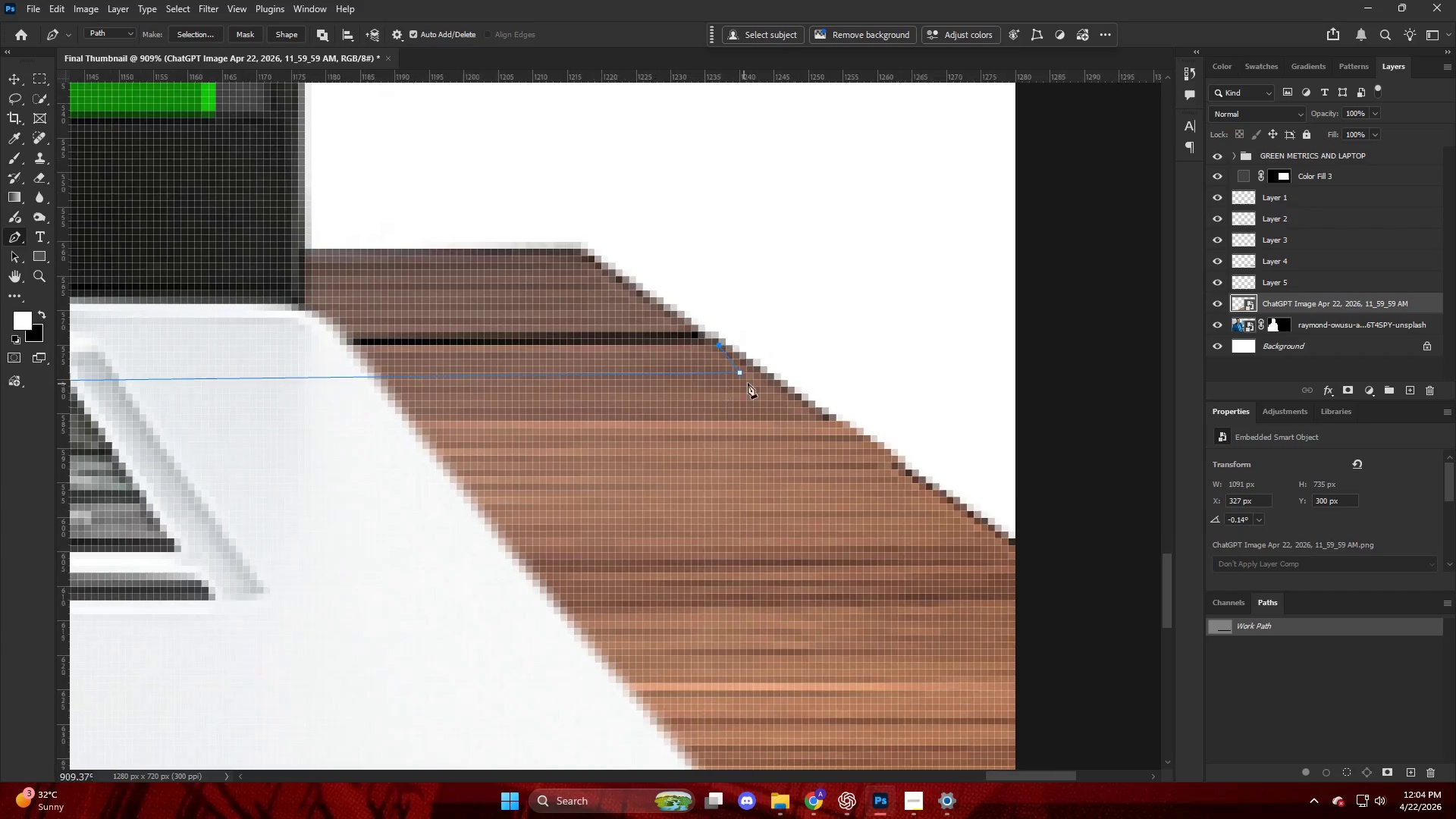 
hold_key(key=AltLeft, duration=0.36)
scroll: coordinate [720, 400], scroll_direction: down, amount: 8.0
 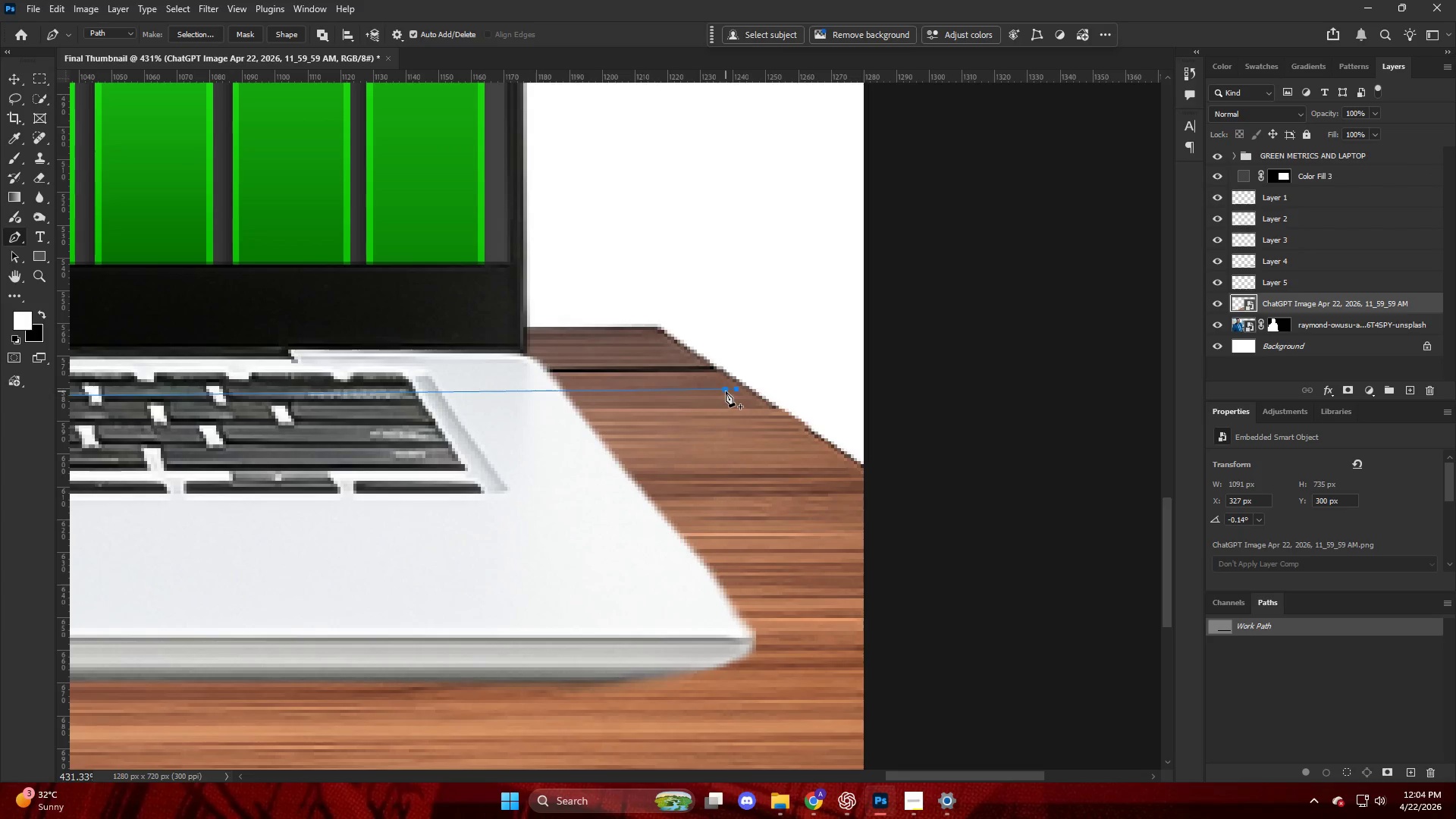 
key(Control+Z)
 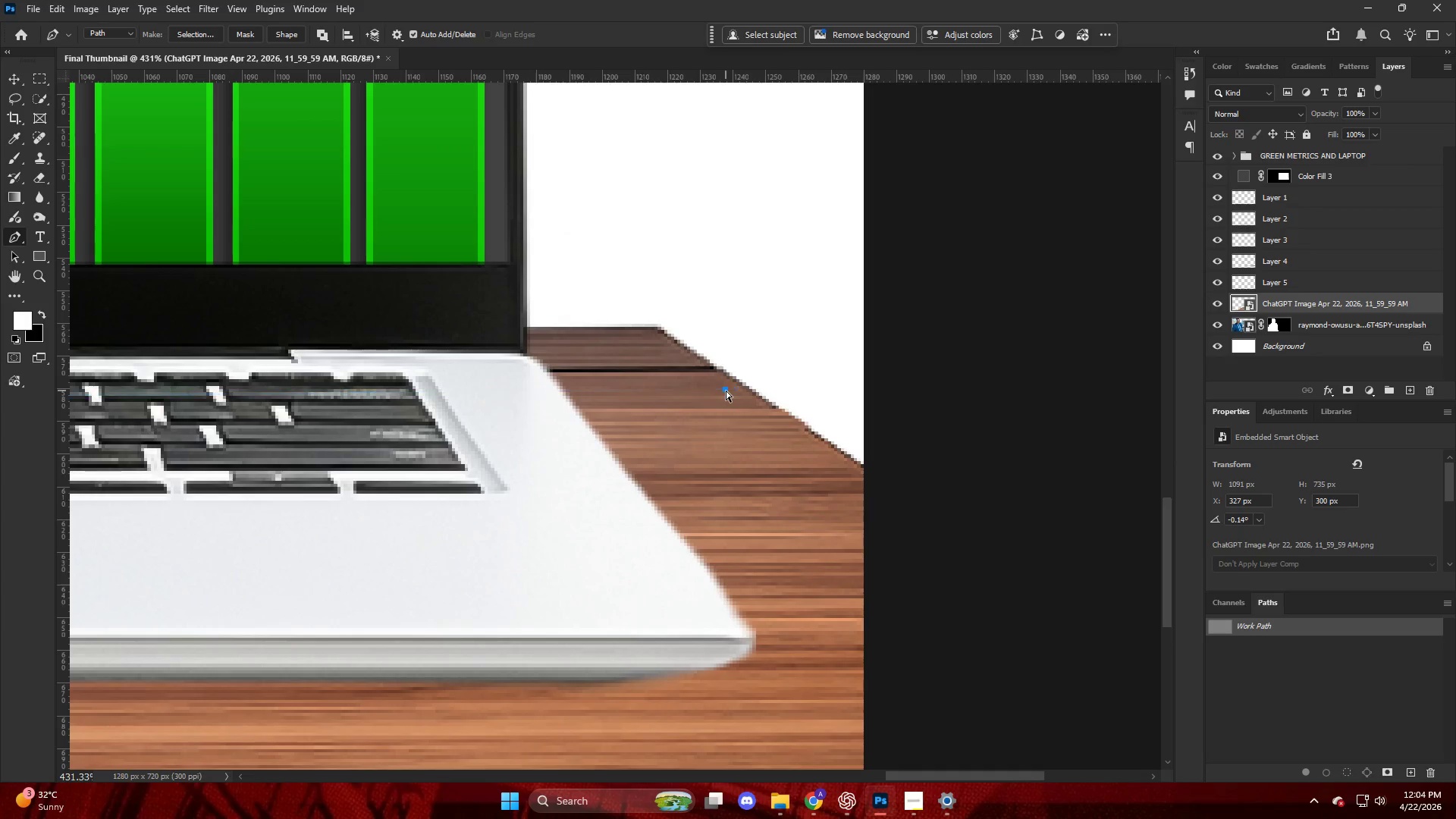 
key(Control+Z)
 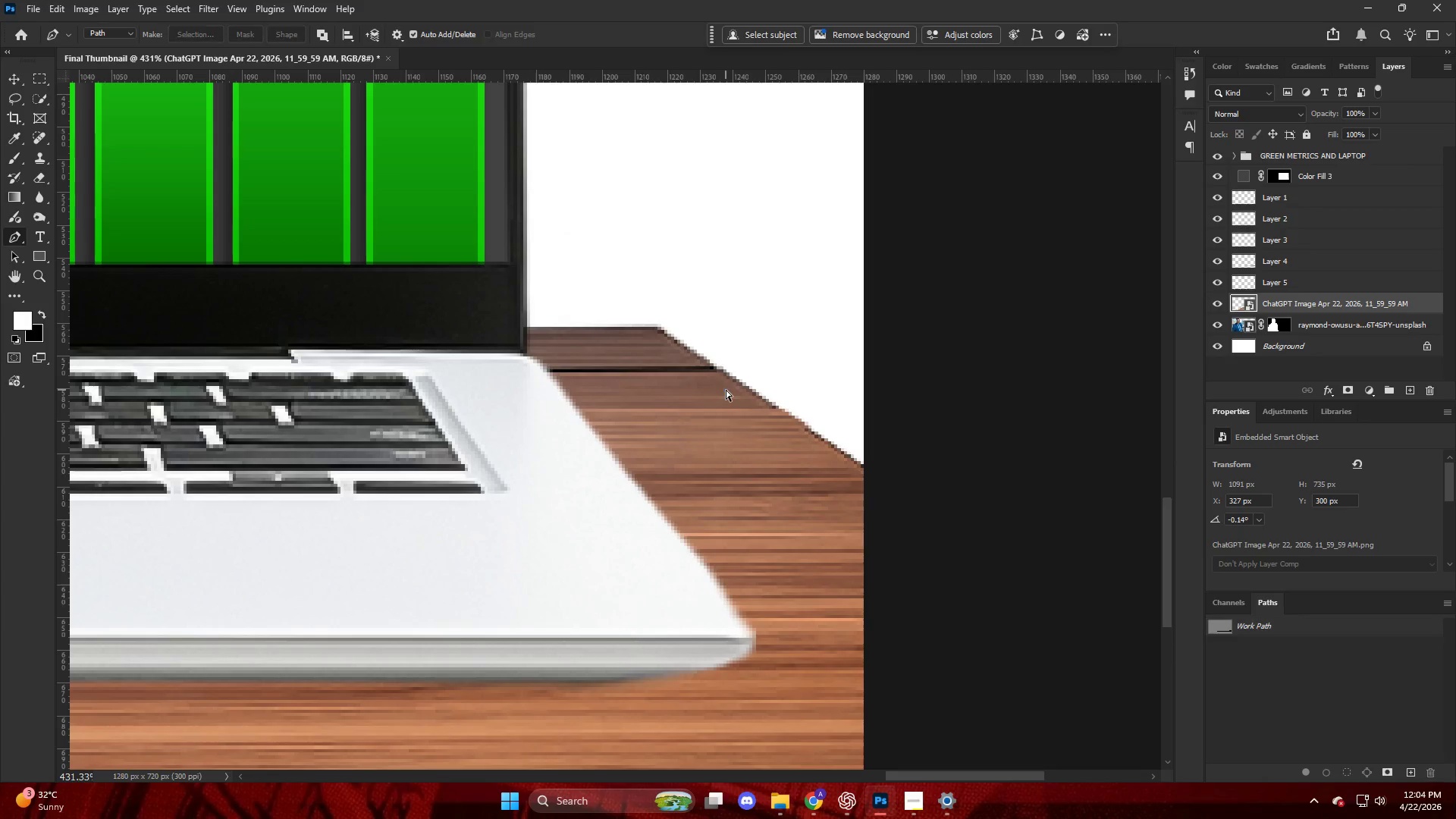 
key(Control+Z)
 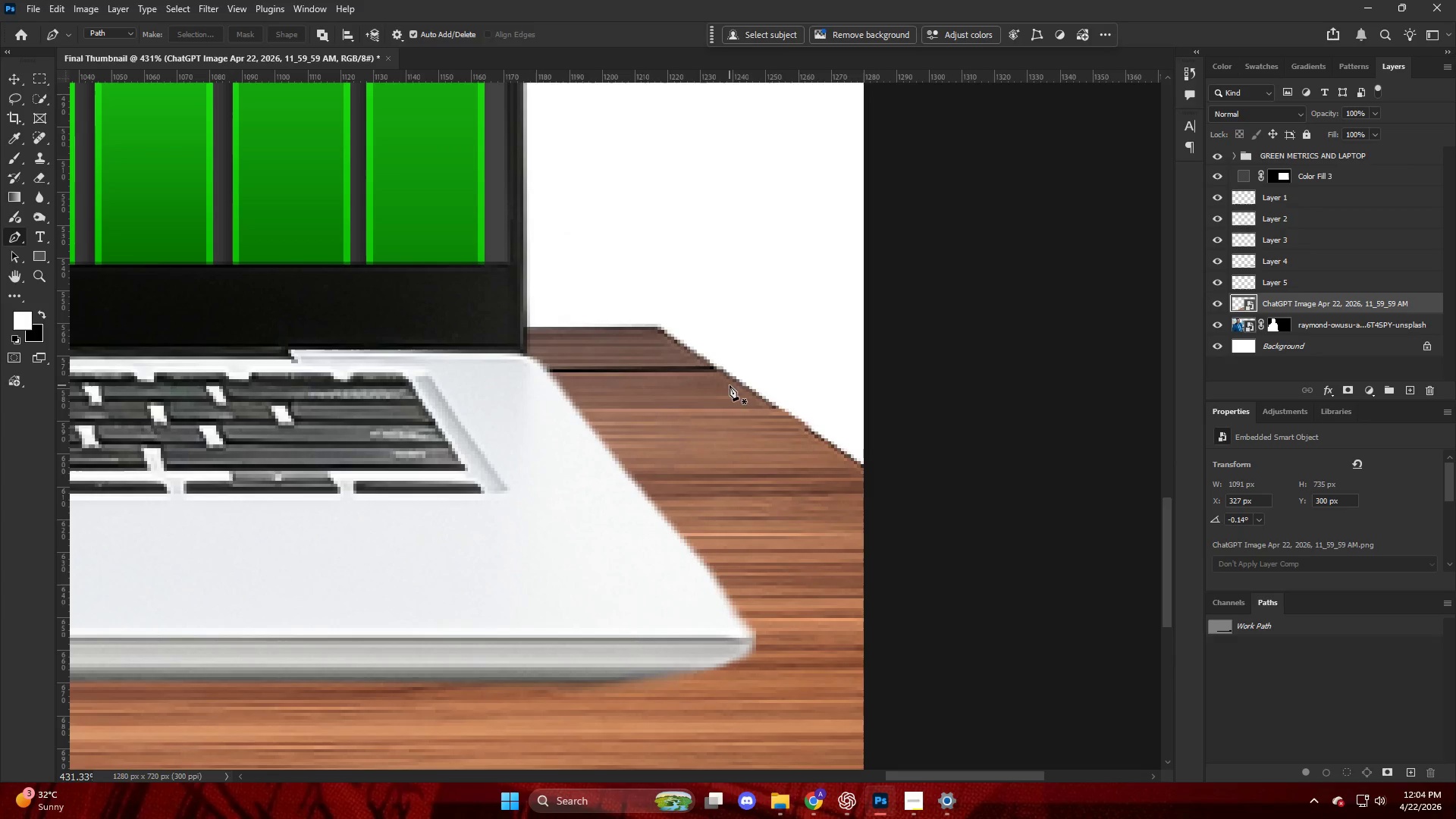 
left_click([733, 392])
 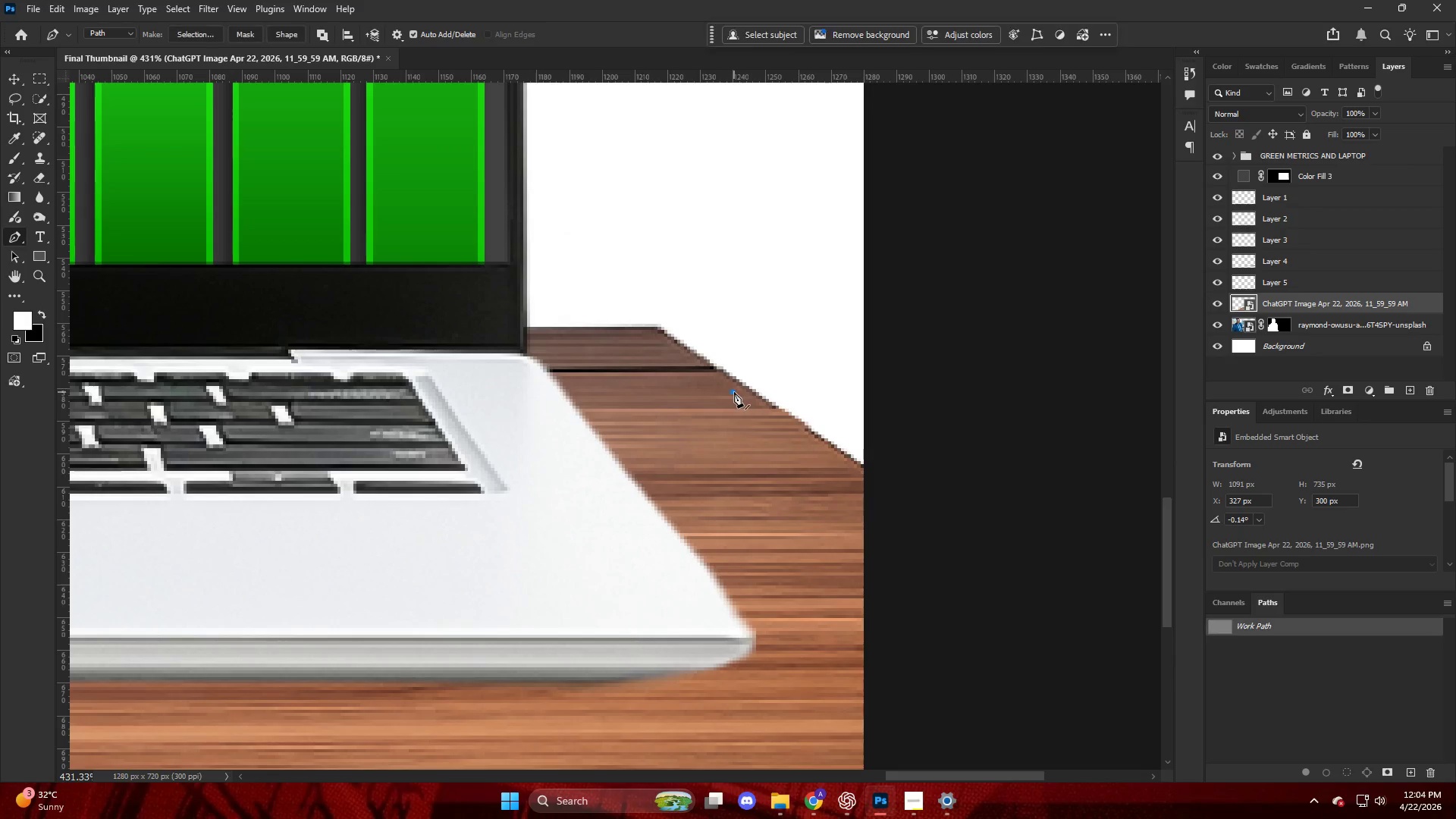 
hold_key(key=AltLeft, duration=0.41)
 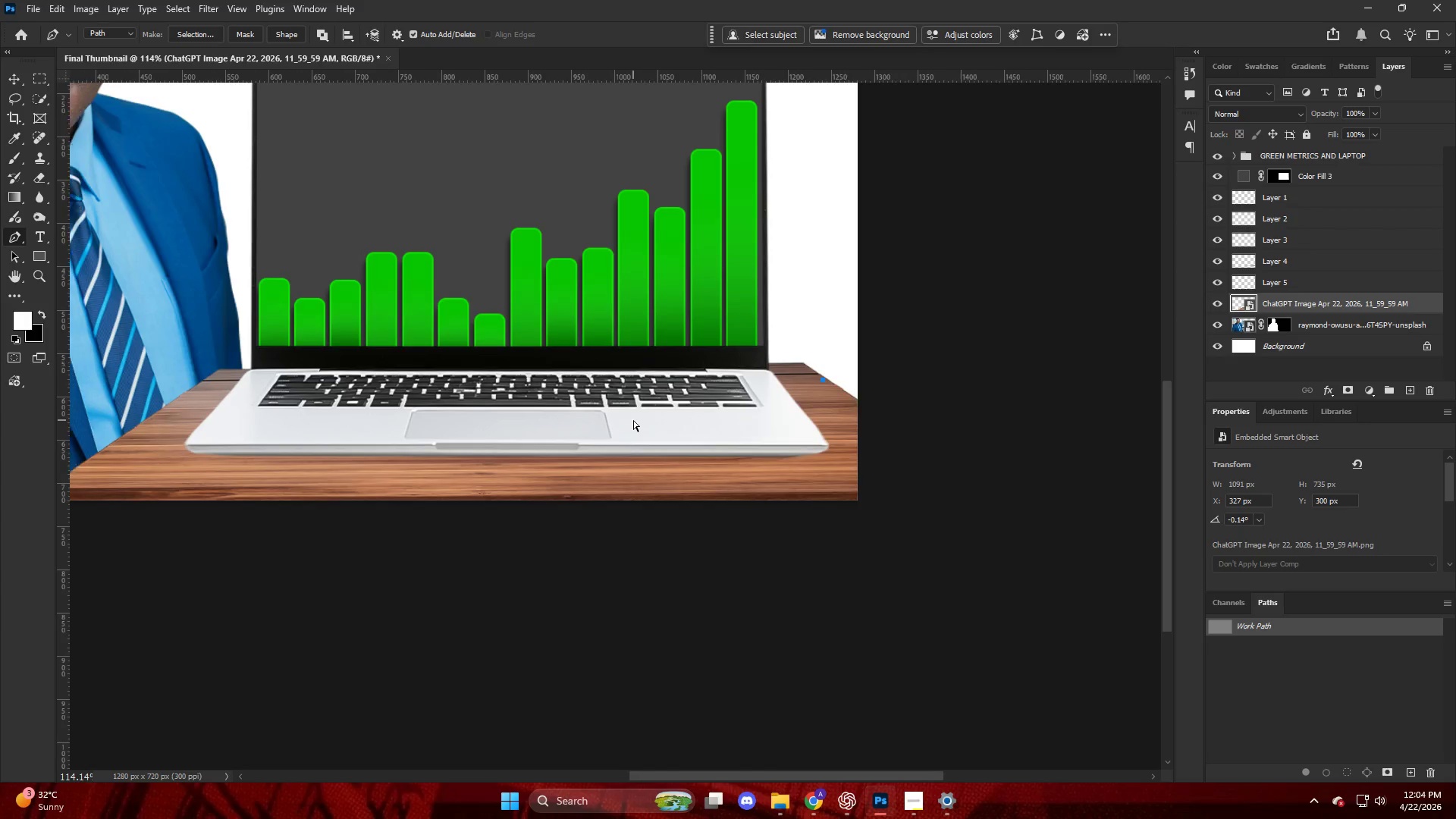 
hold_key(key=ControlLeft, duration=0.47)
 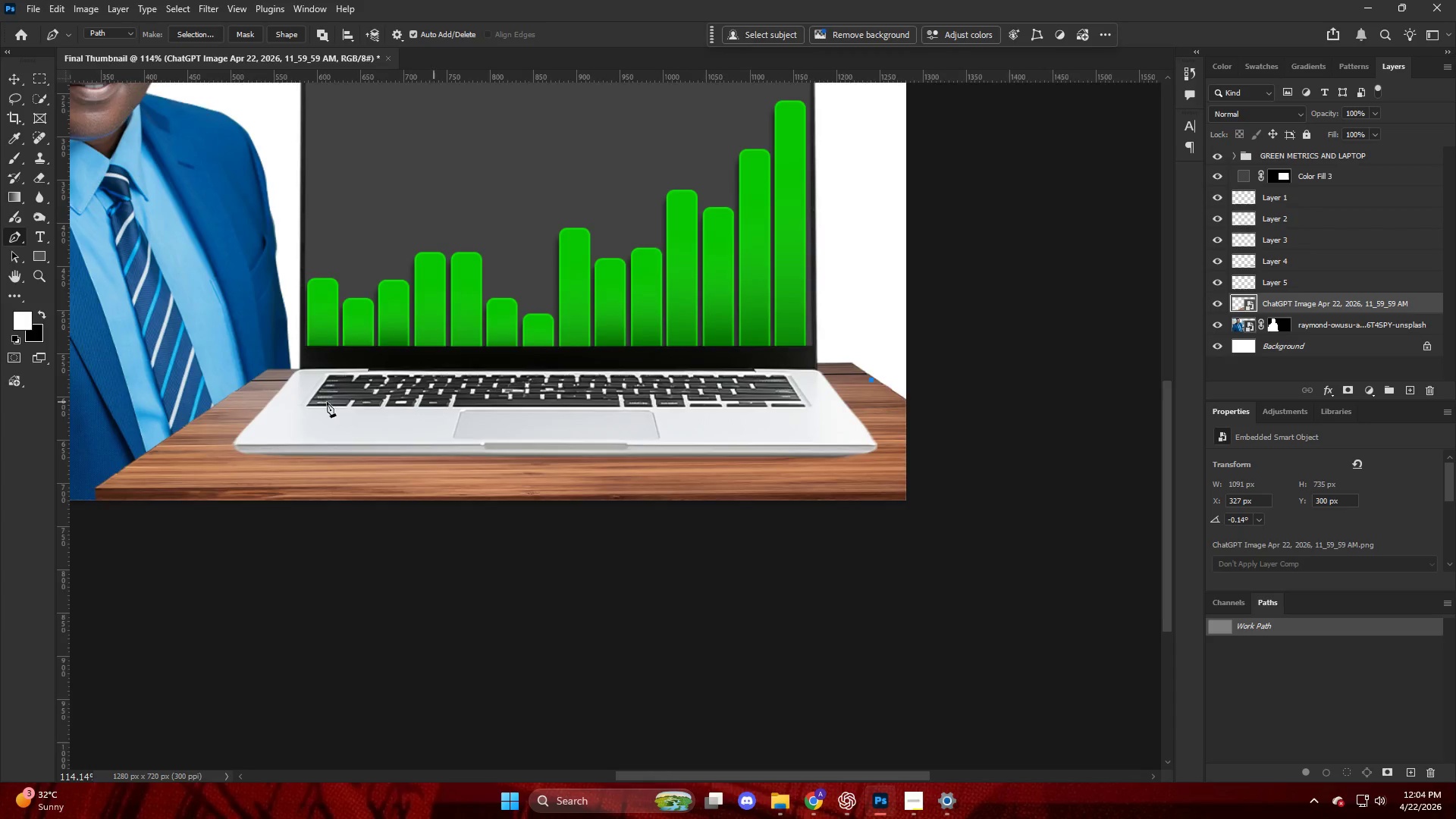 
hold_key(key=AltLeft, duration=1.11)
 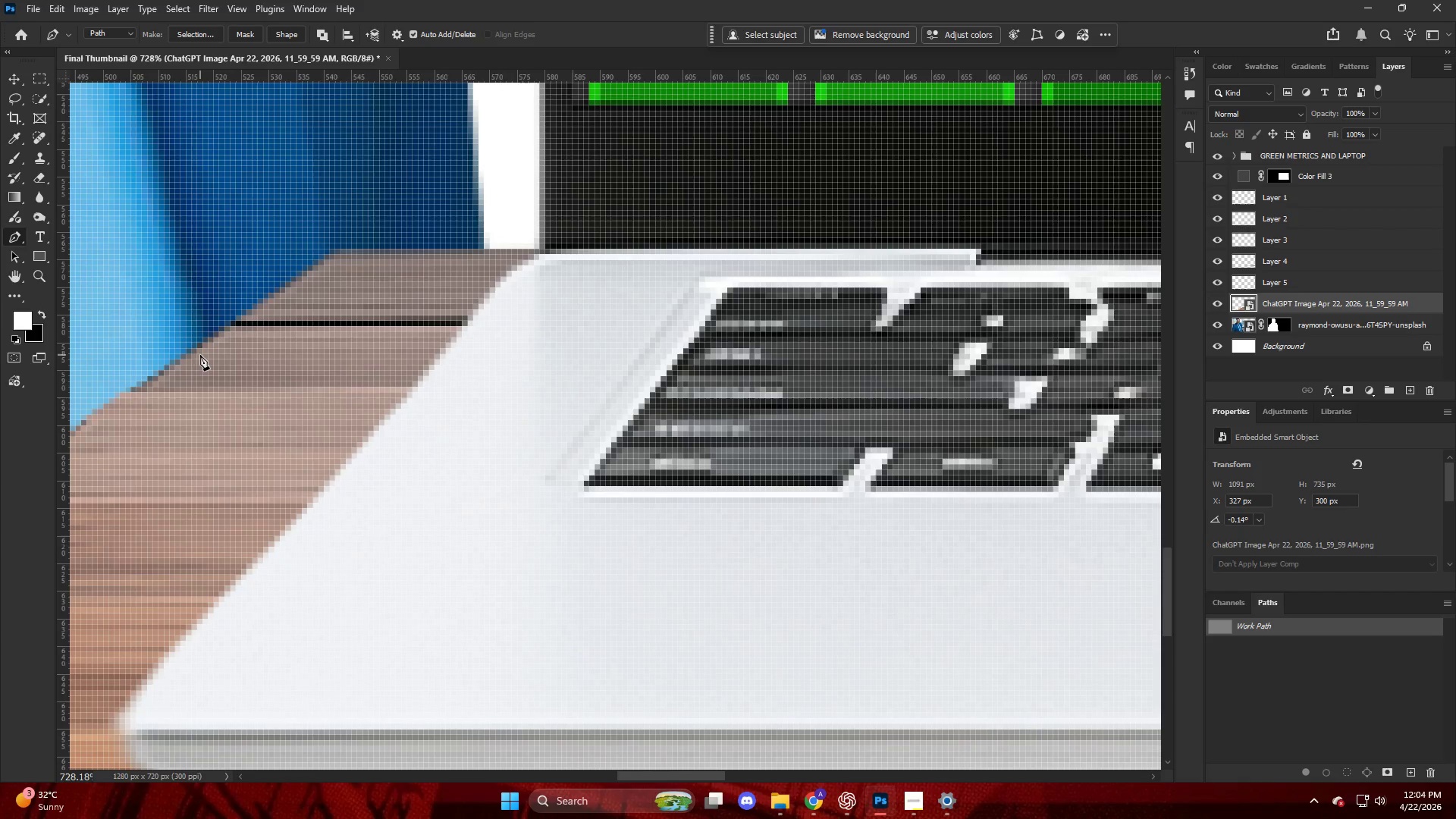 
left_click([200, 355])
 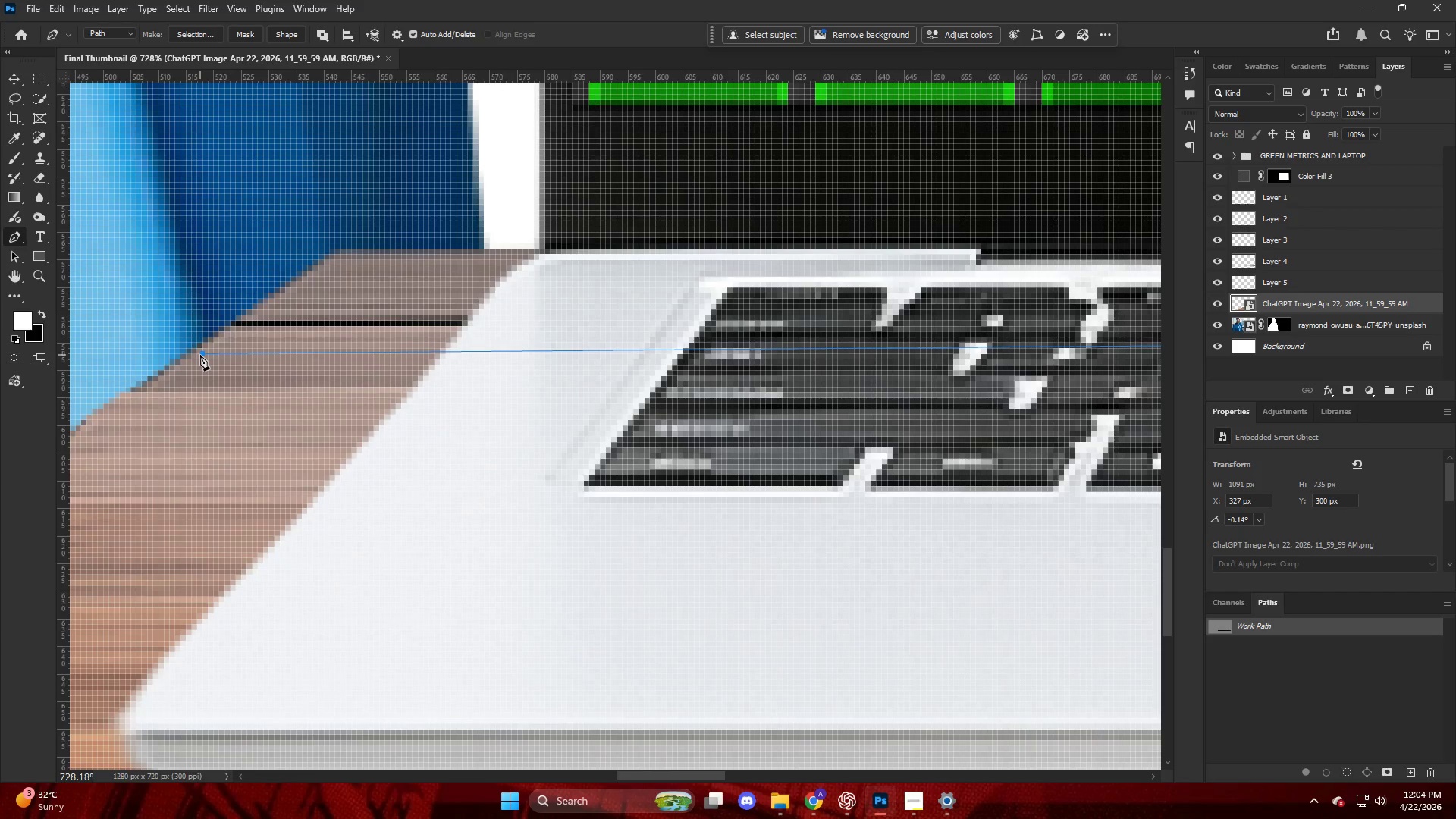 
scroll: coordinate [218, 378], scroll_direction: up, amount: 16.0
 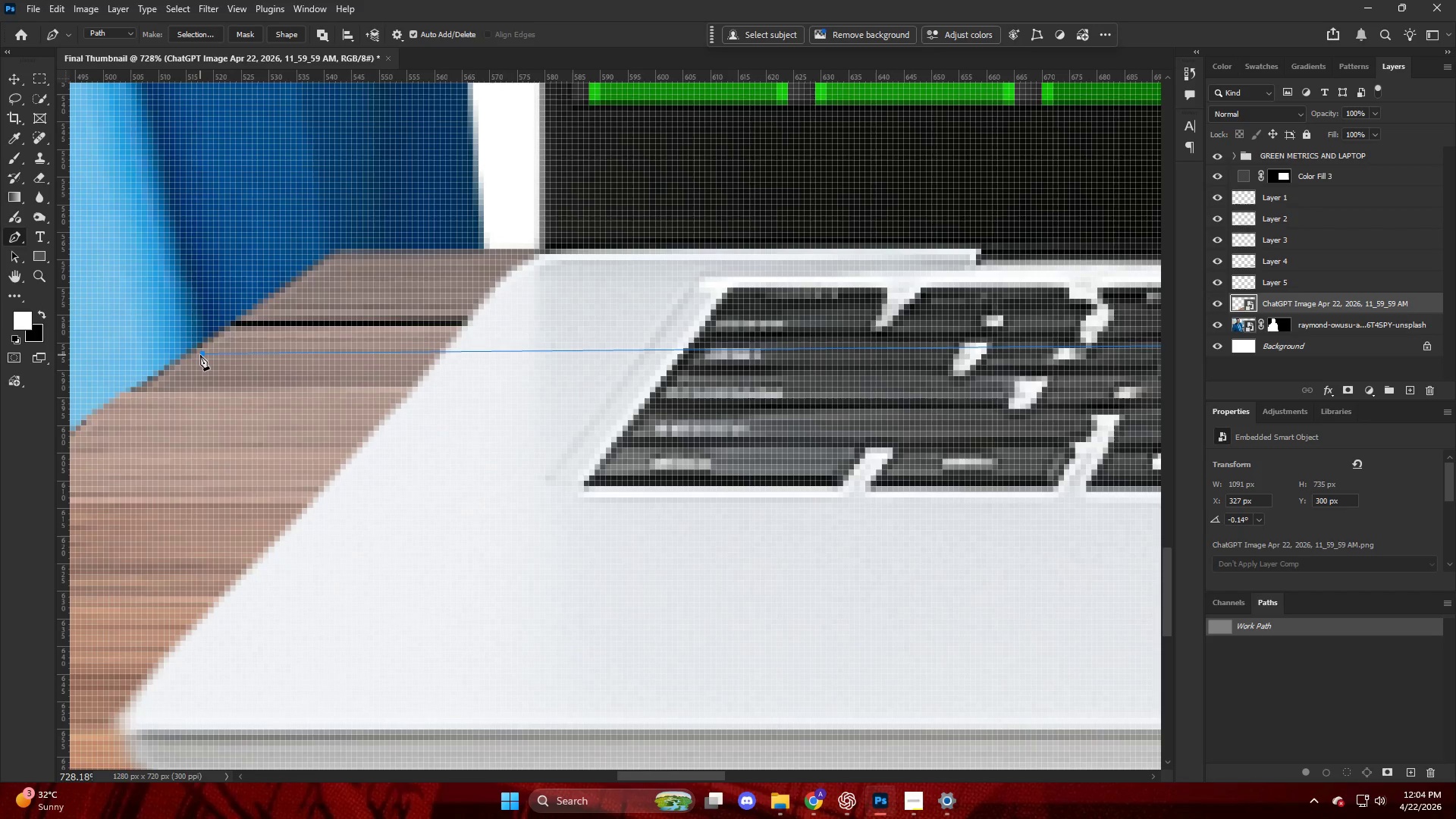 
hold_key(key=AltLeft, duration=0.38)
scroll: coordinate [217, 366], scroll_direction: down, amount: 10.0
 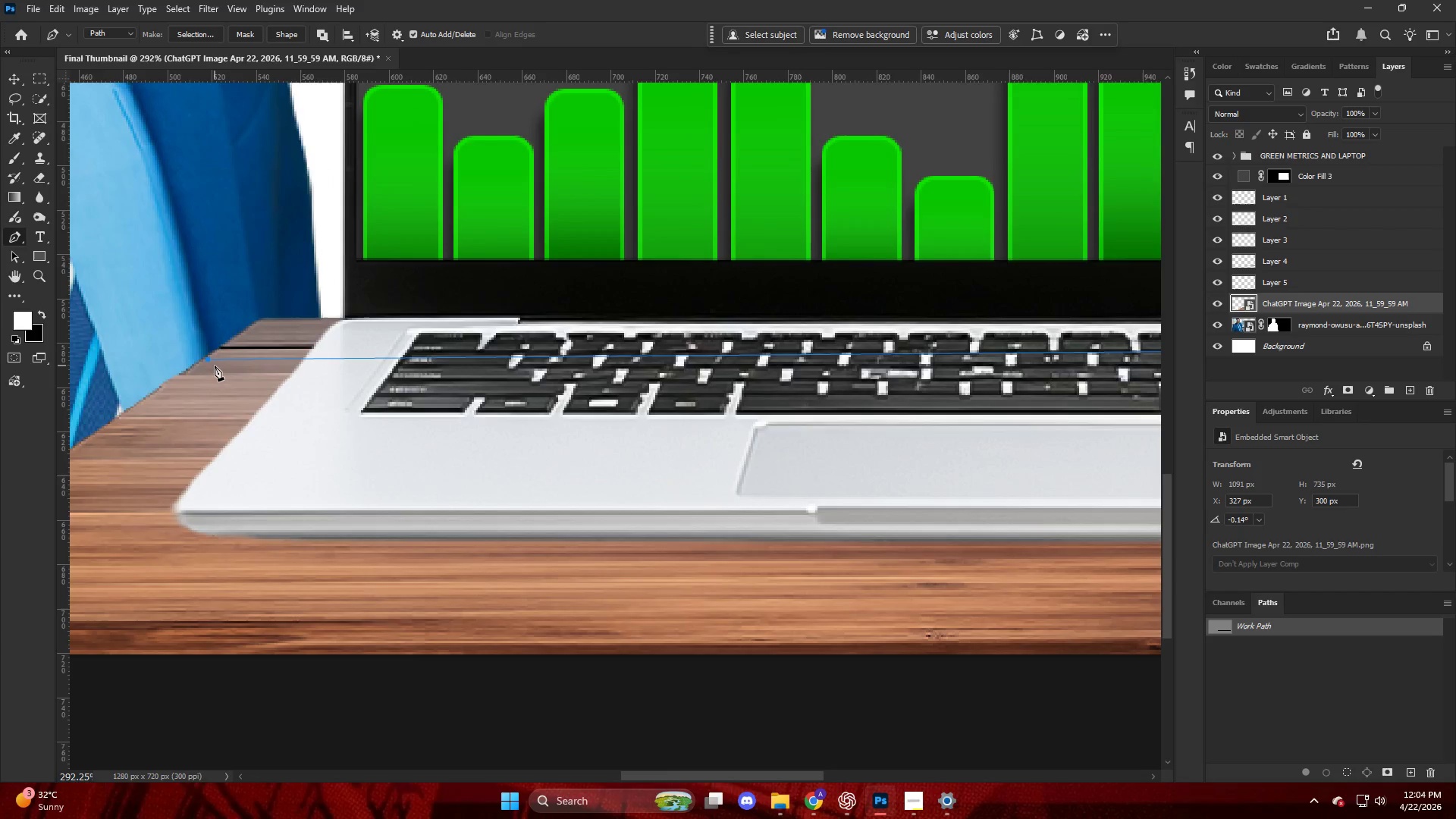 
hold_key(key=AltLeft, duration=0.52)
 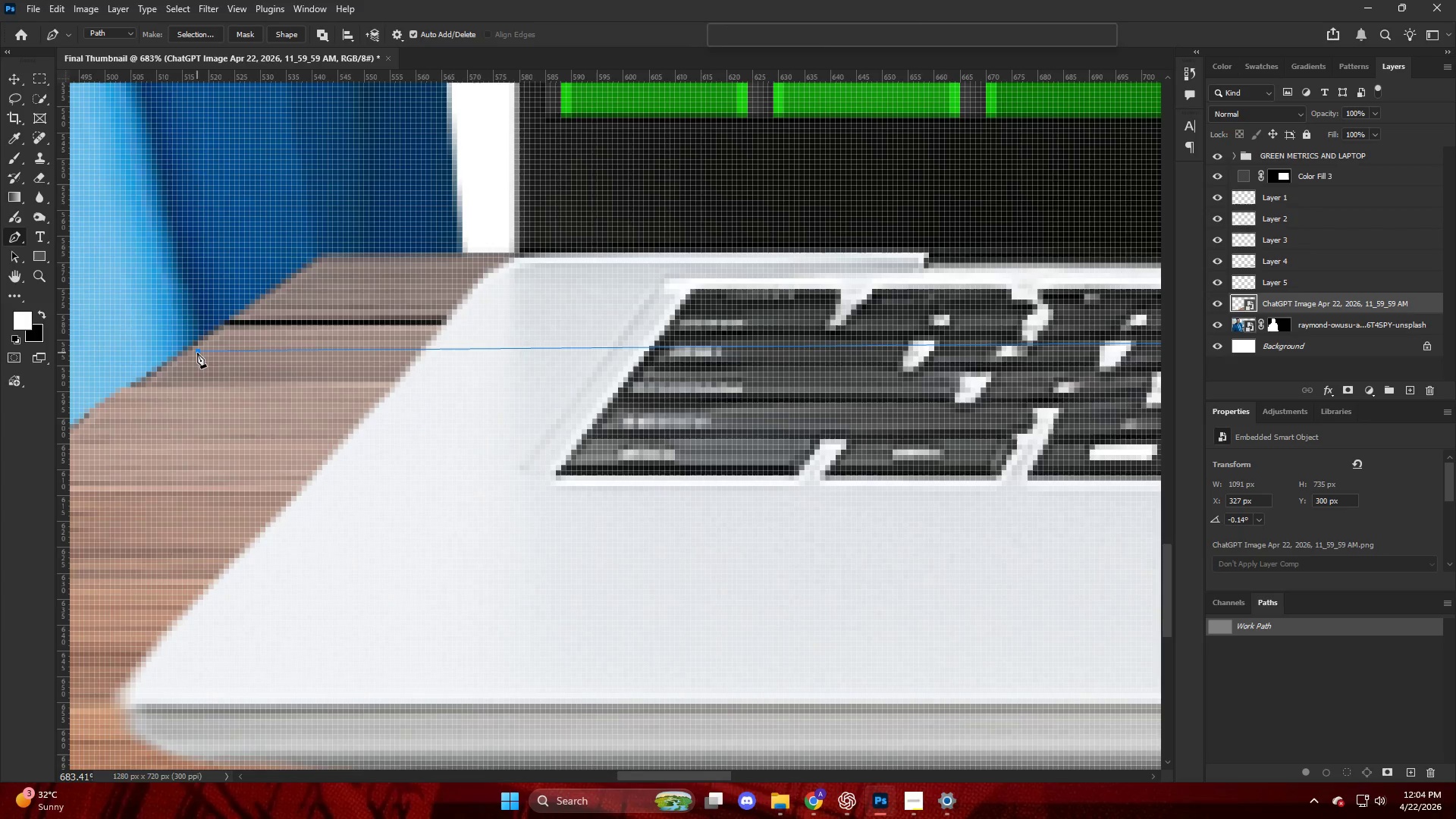 
key(Control+ControlLeft)
 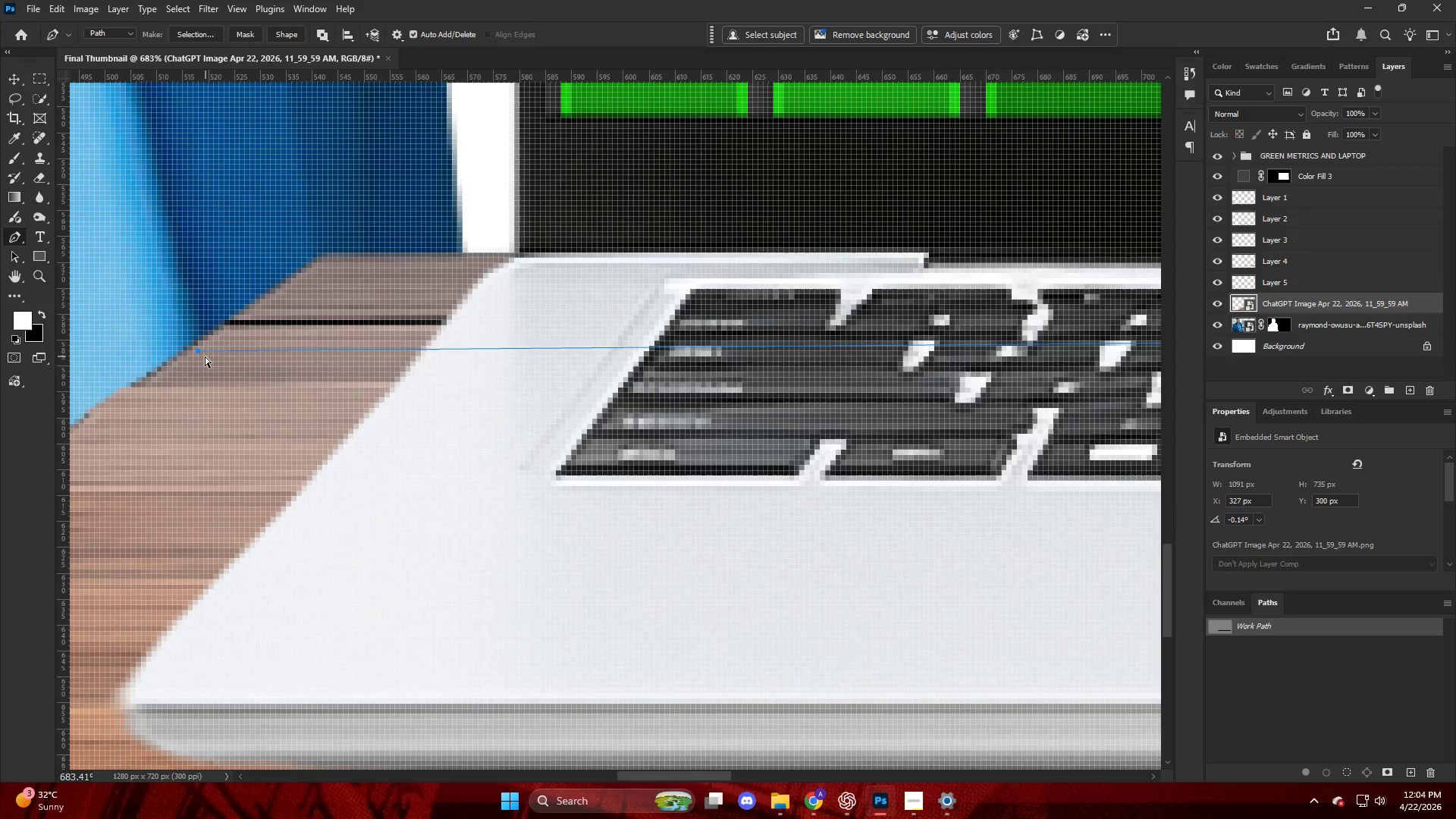 
key(Control+Z)
 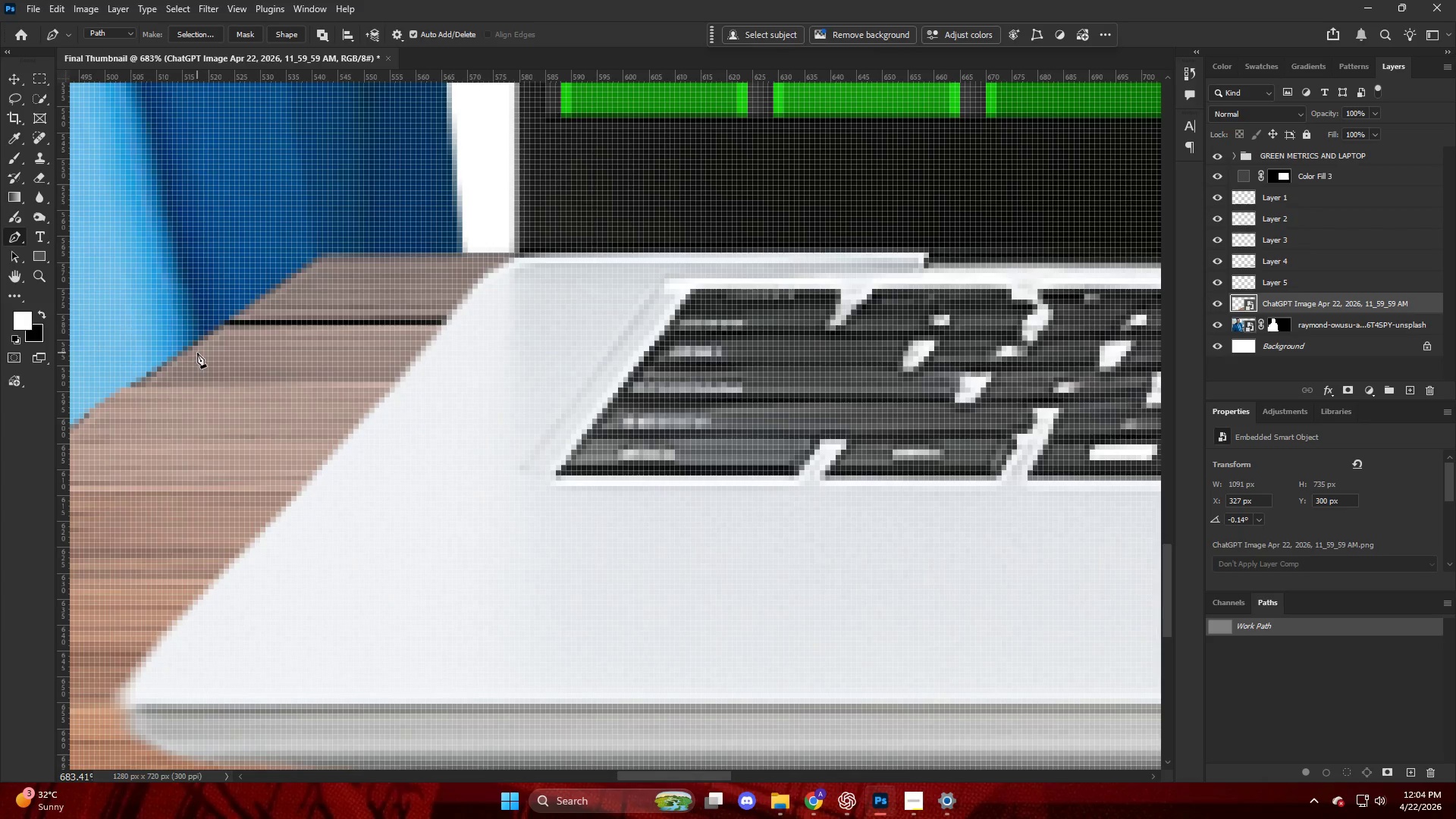 
scroll: coordinate [215, 366], scroll_direction: up, amount: 9.0
 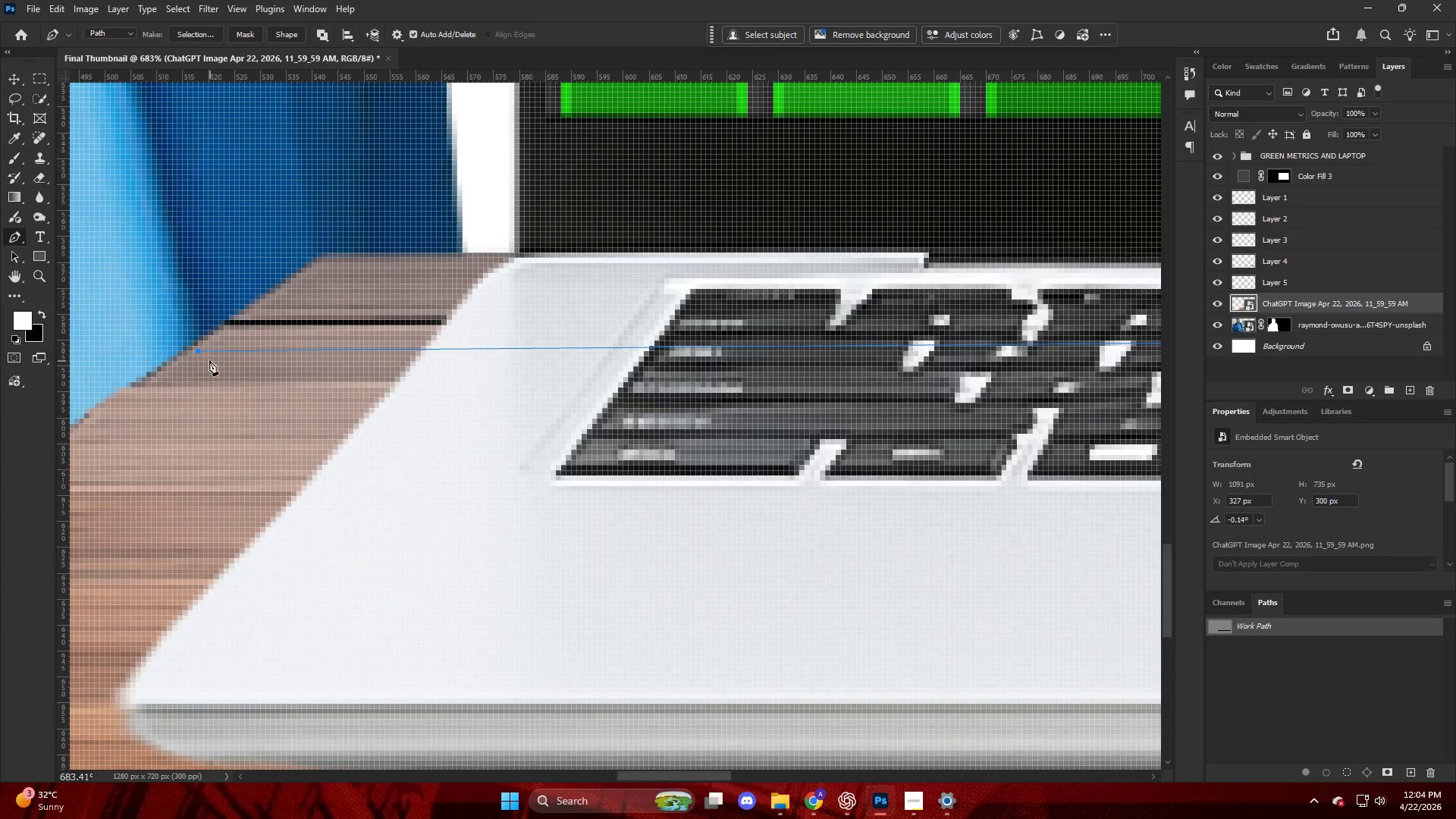 
left_click([197, 353])
 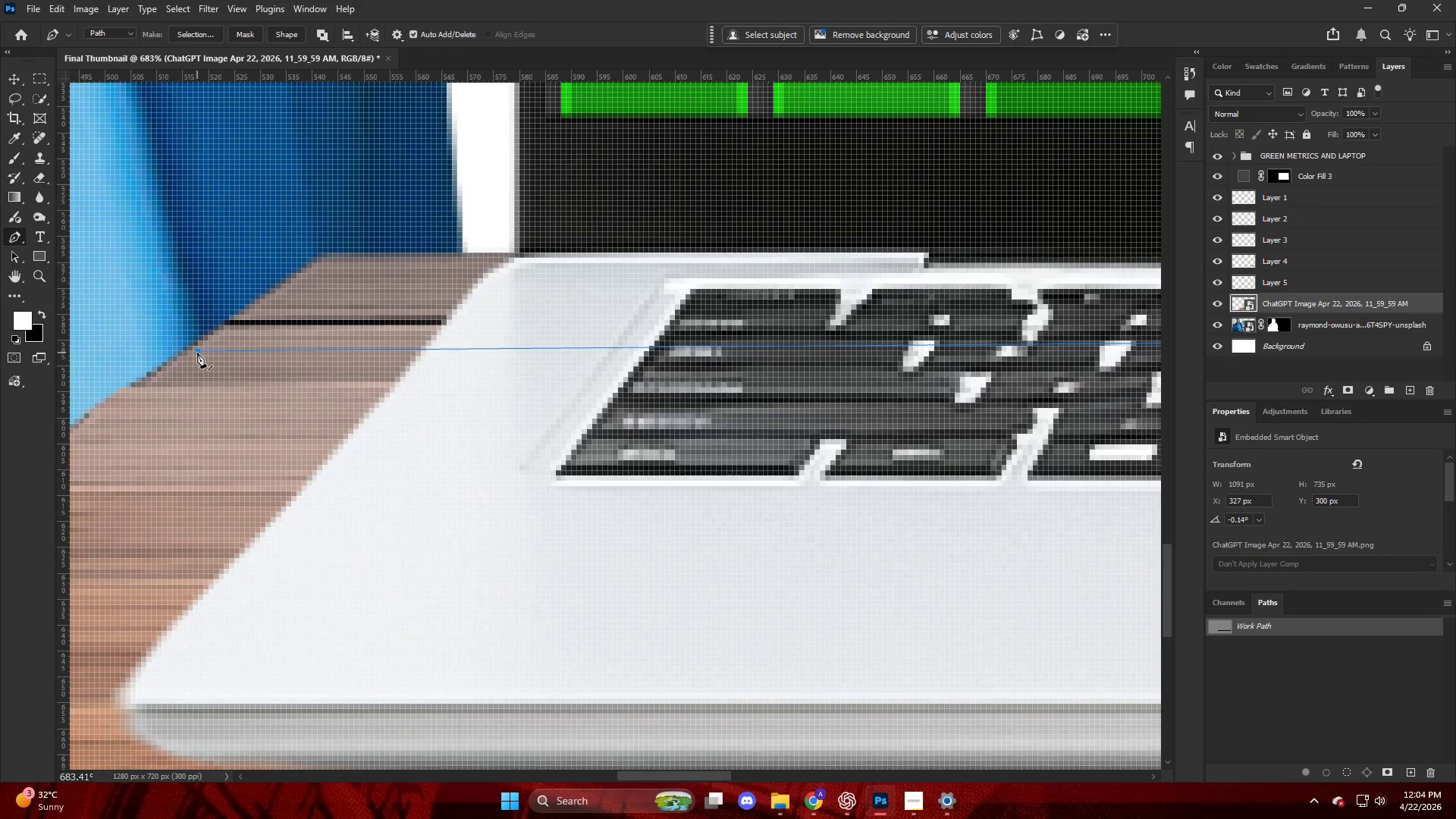 
key(Control+ControlLeft)
 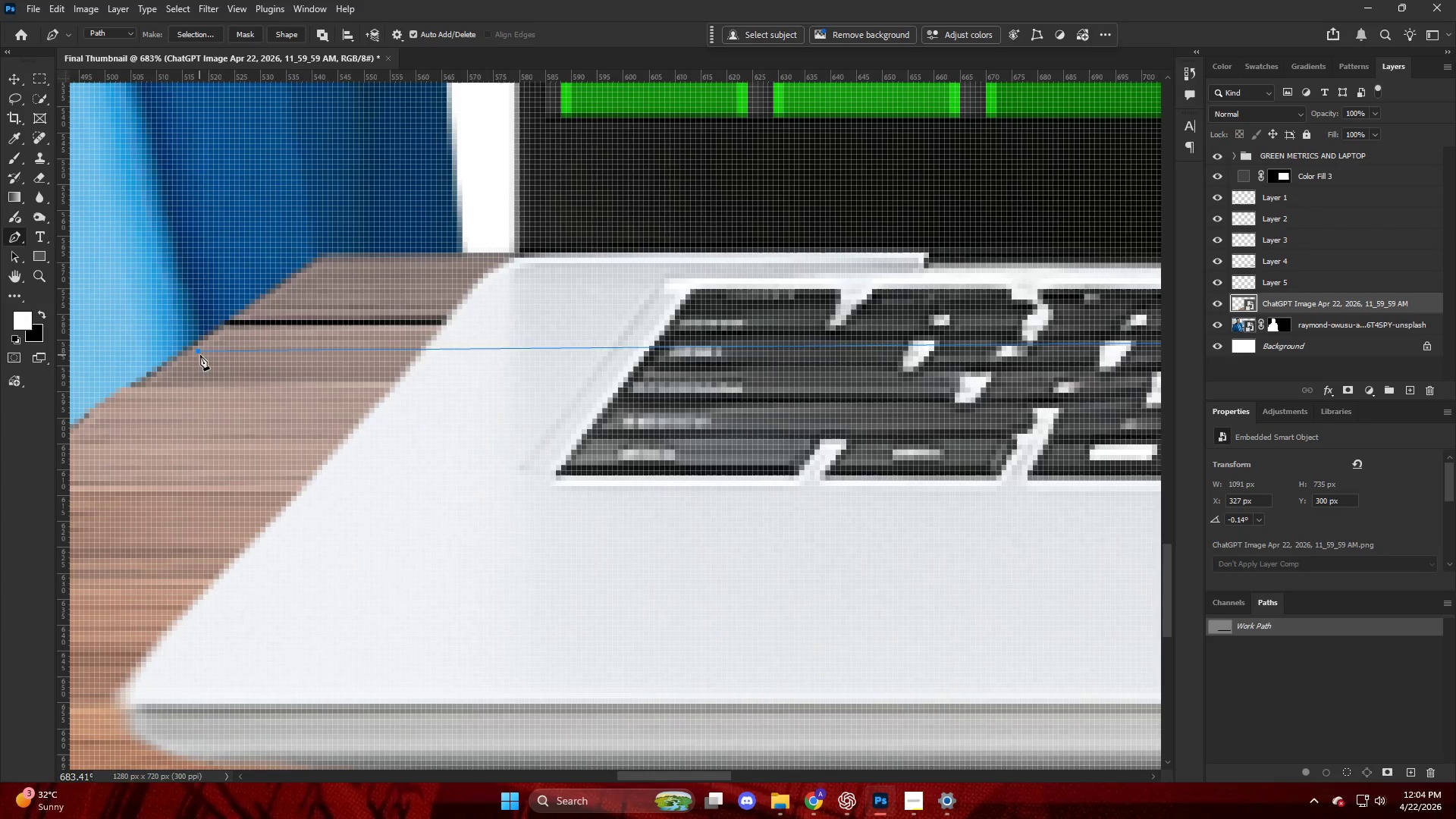 
key(Control+Z)
 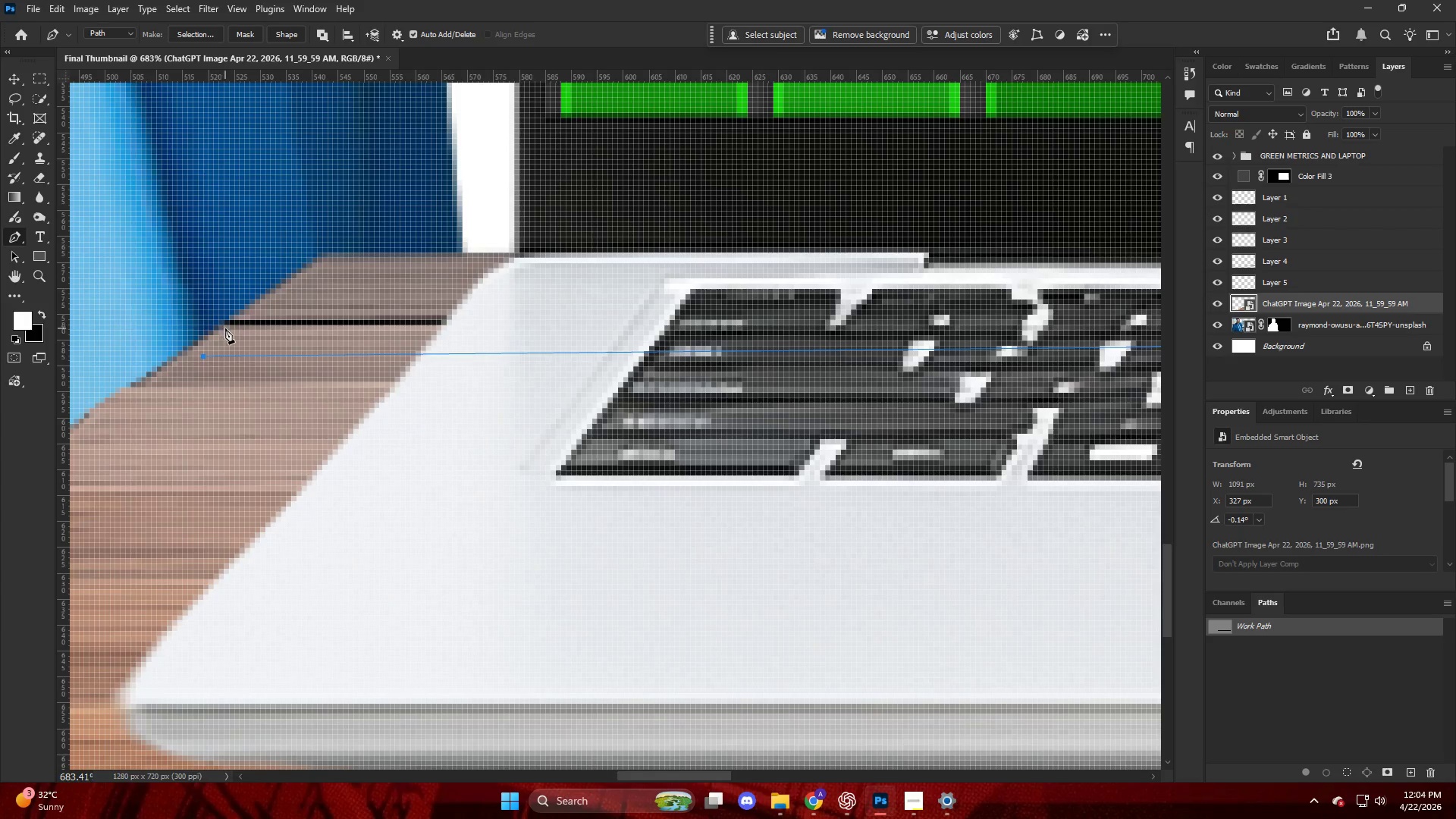 
hold_key(key=AltLeft, duration=0.5)
hold_key(key=ControlLeft, duration=0.7)
hold_key(key=AltLeft, duration=0.81)
scroll: coordinate [973, 350], scroll_direction: down, amount: 21.0
 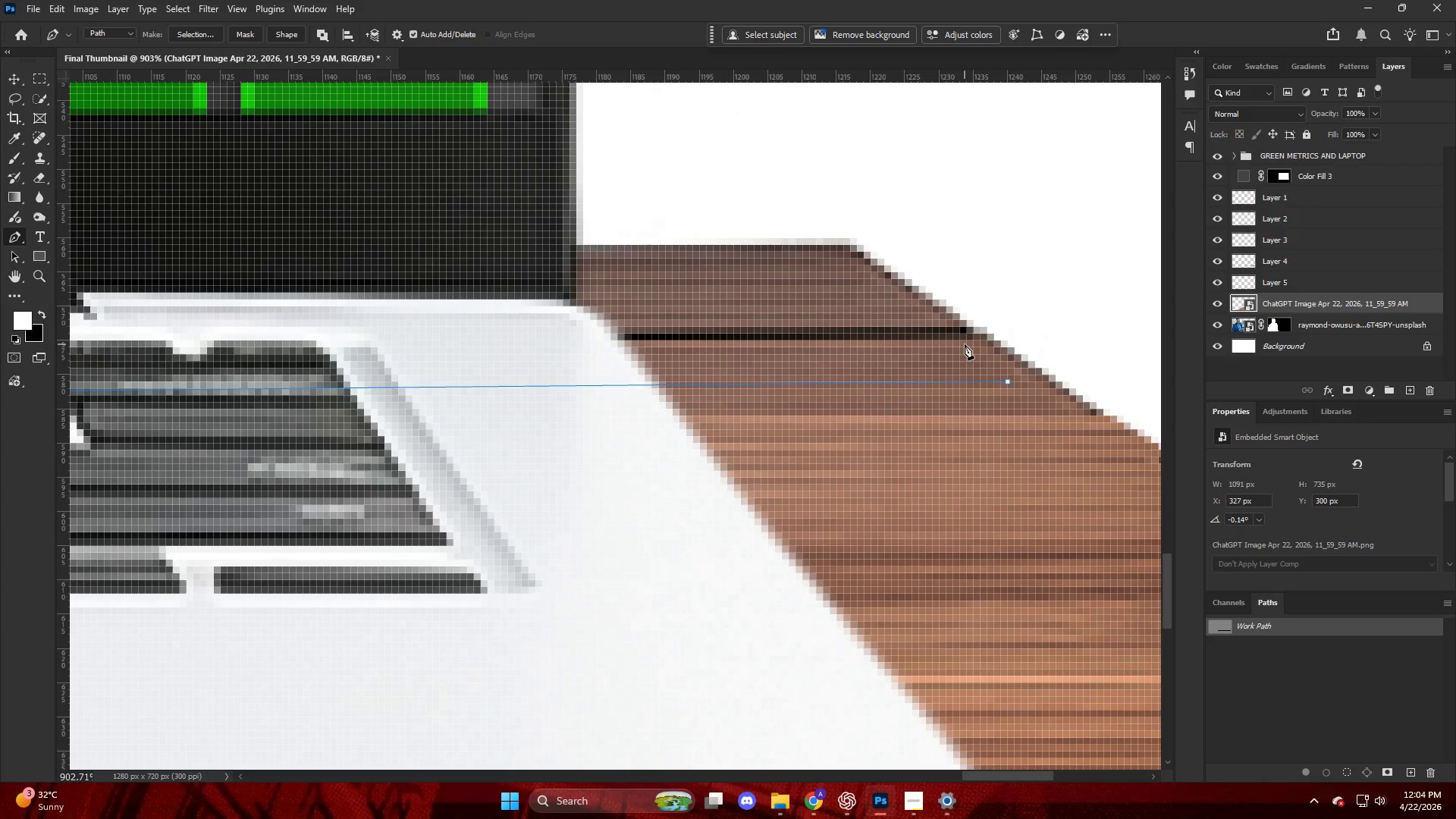 
left_click([965, 344])
 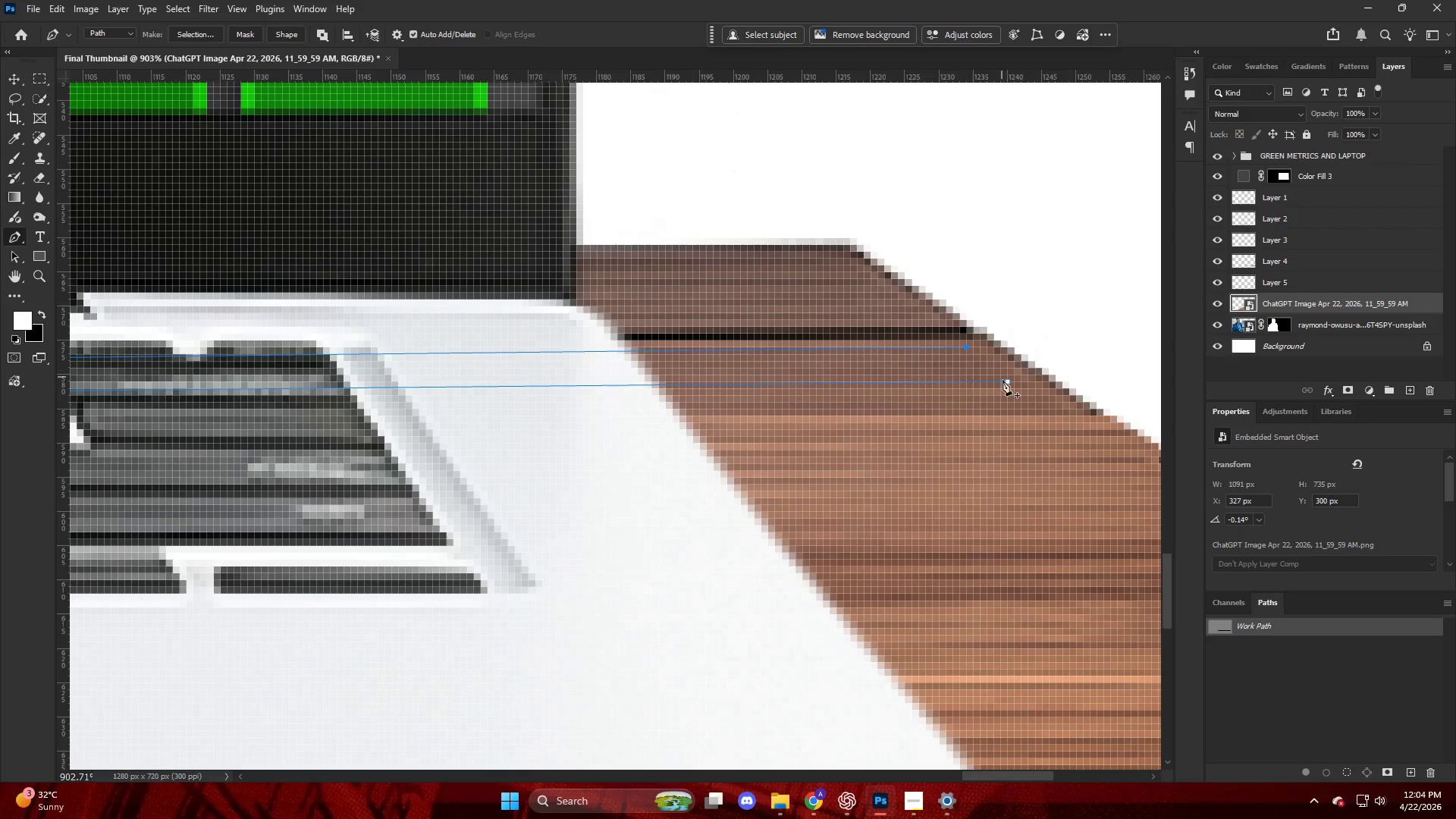 
left_click([1006, 382])
 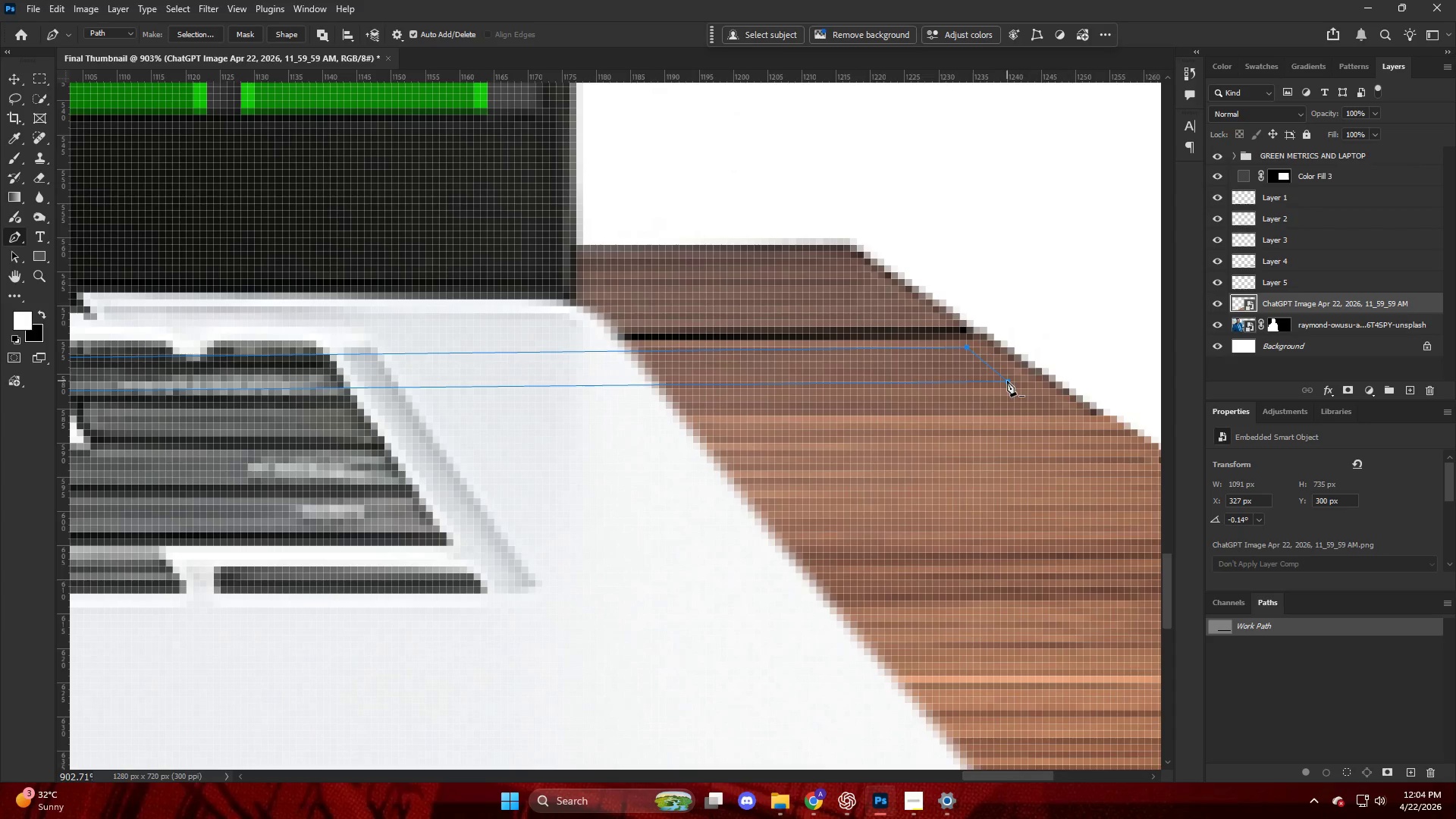 
hold_key(key=ControlLeft, duration=0.78)
 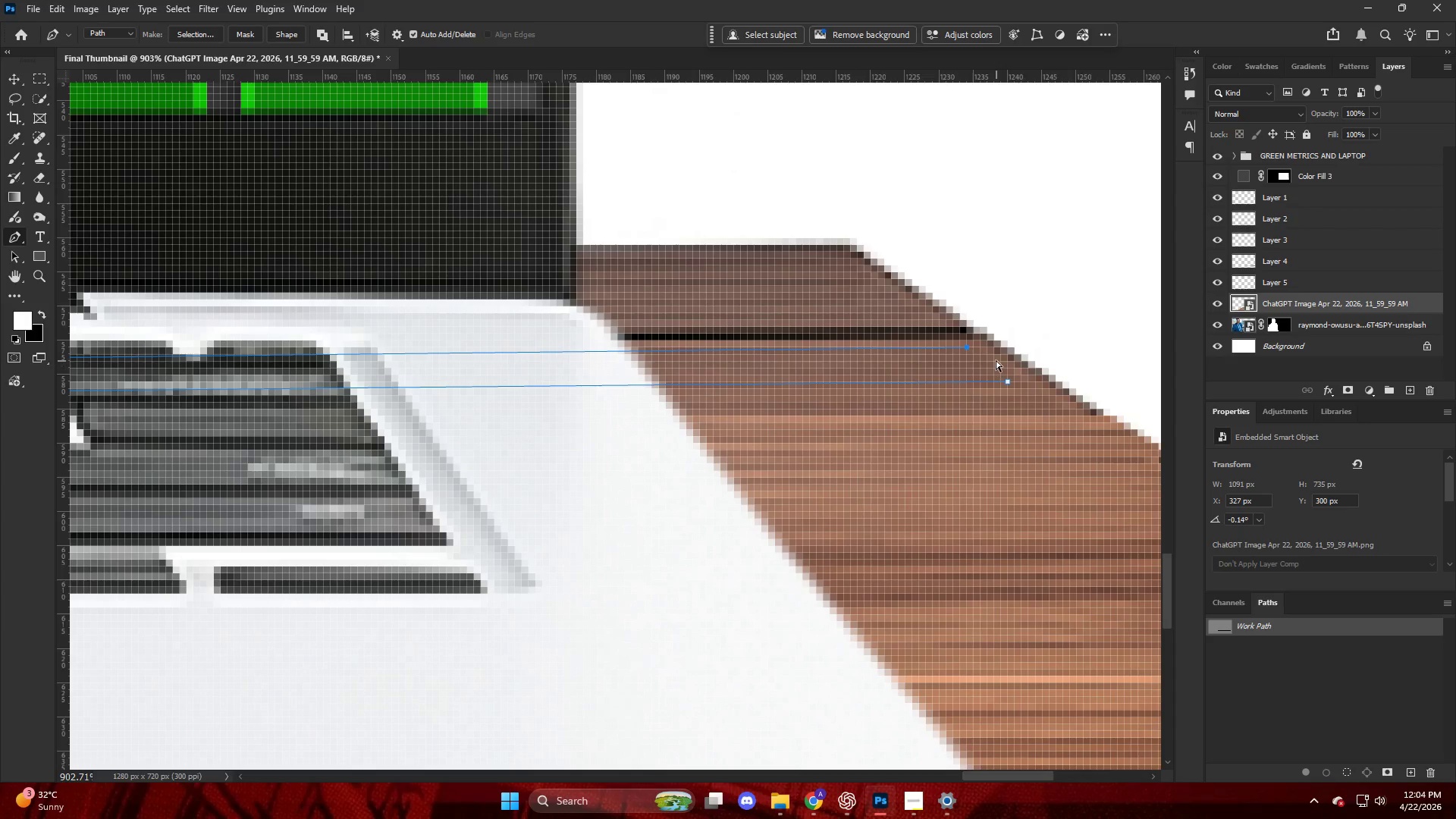 
hold_key(key=ShiftLeft, duration=0.66)
 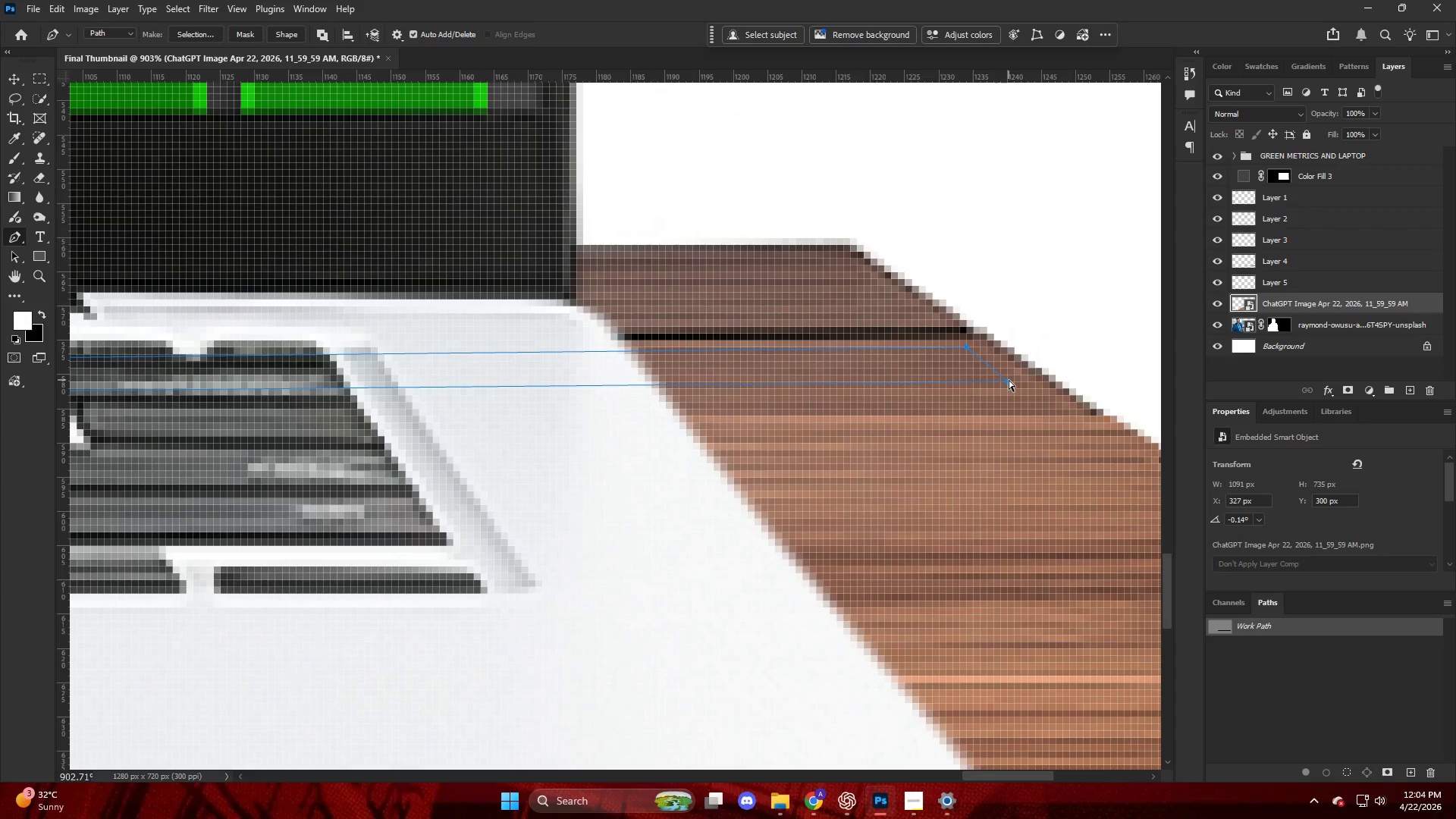 
key(Control+Z)
 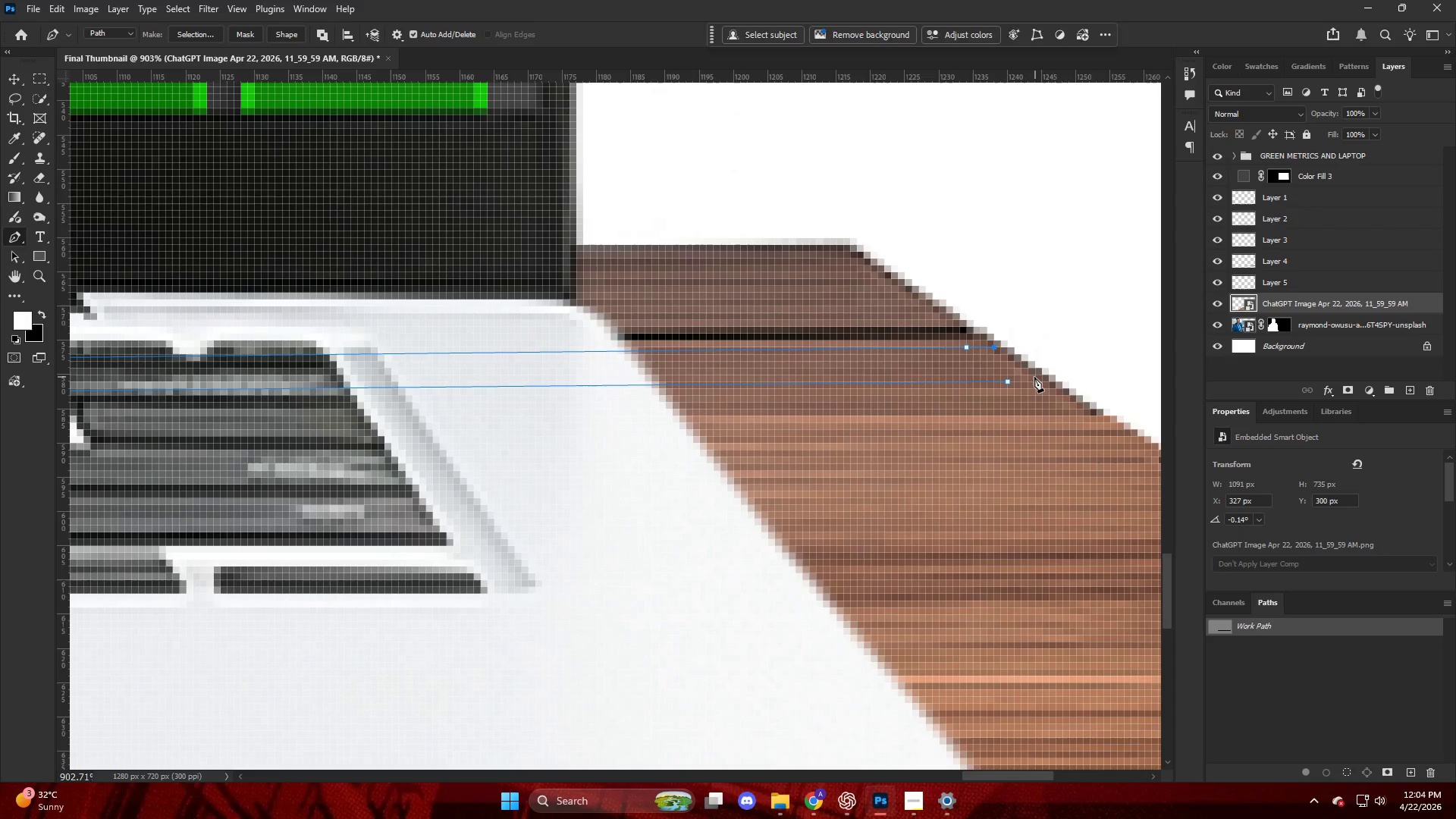 
double_click([1009, 381])
 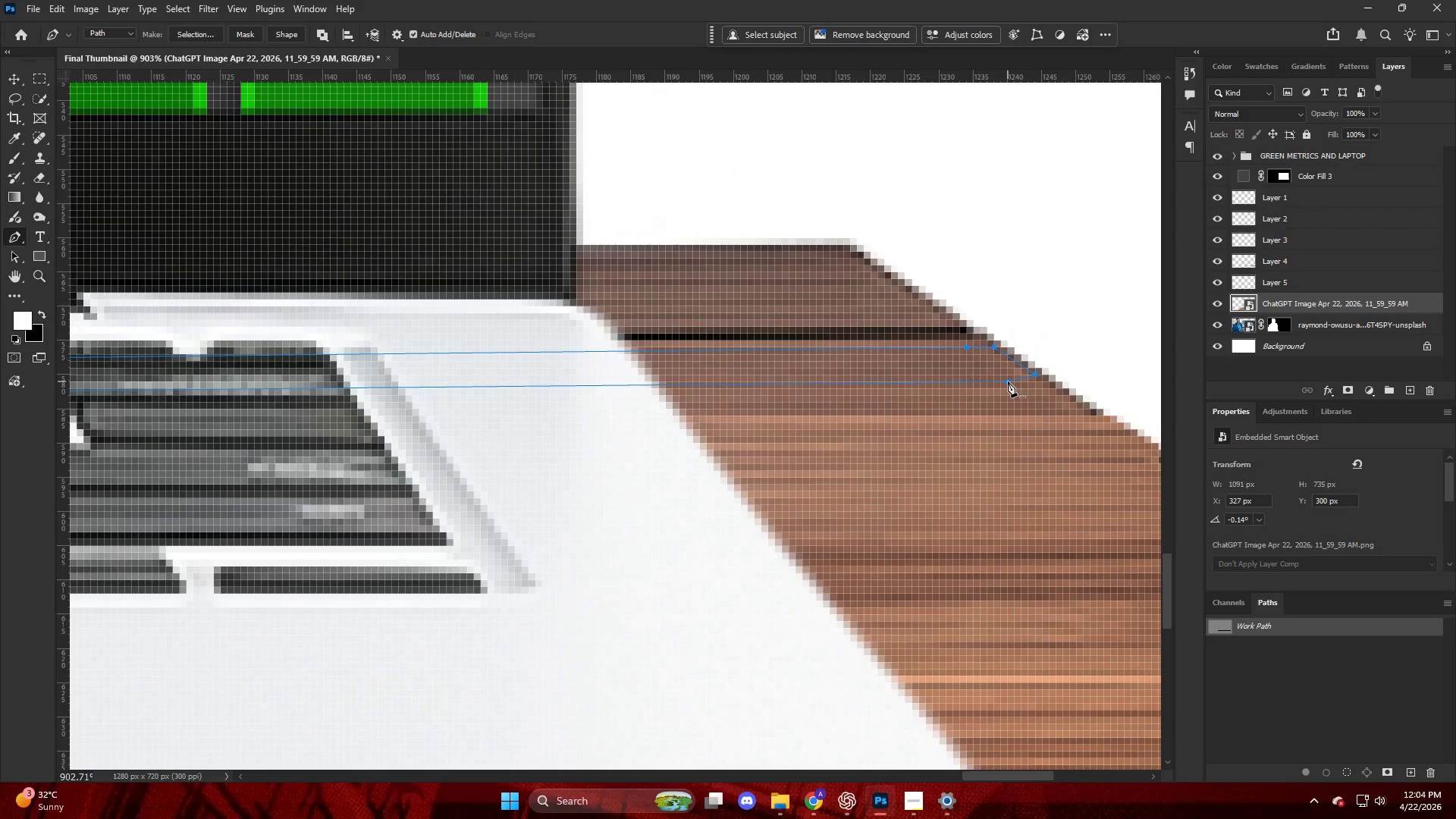 
key(Control+Shift+ShiftLeft)
 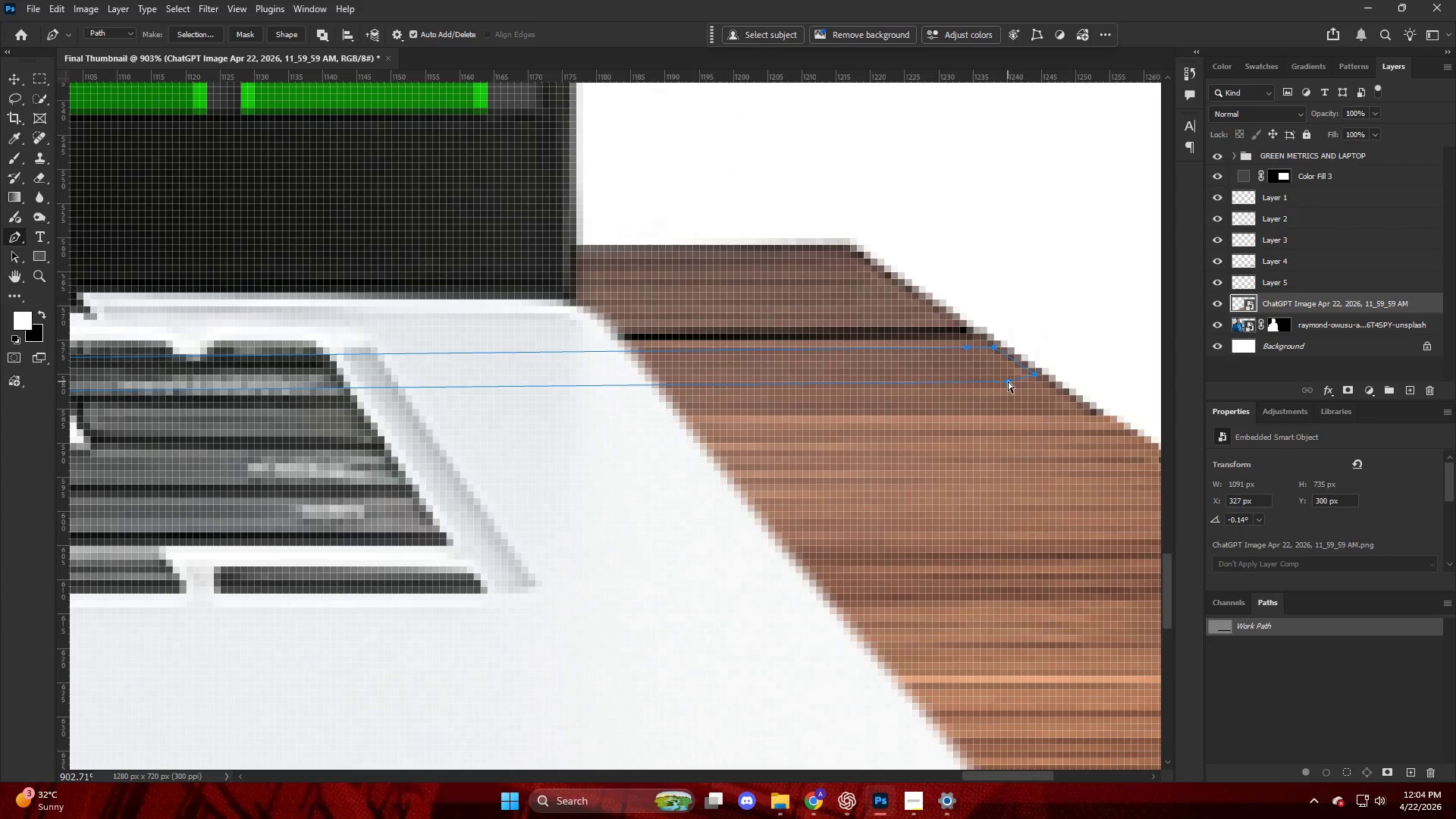 
key(Control+Shift+NumpadEnter)
 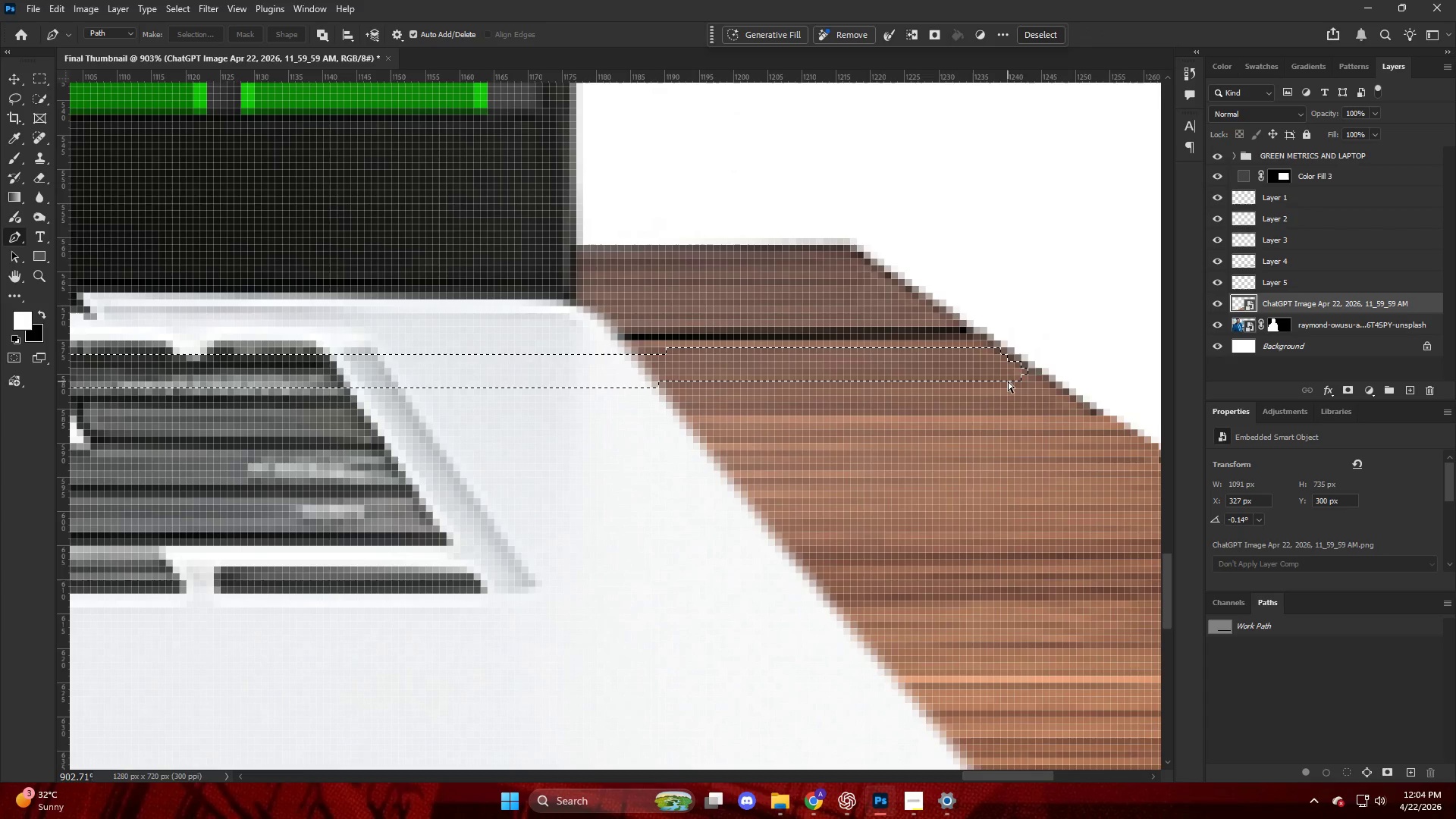 
key(Alt+AltLeft)
 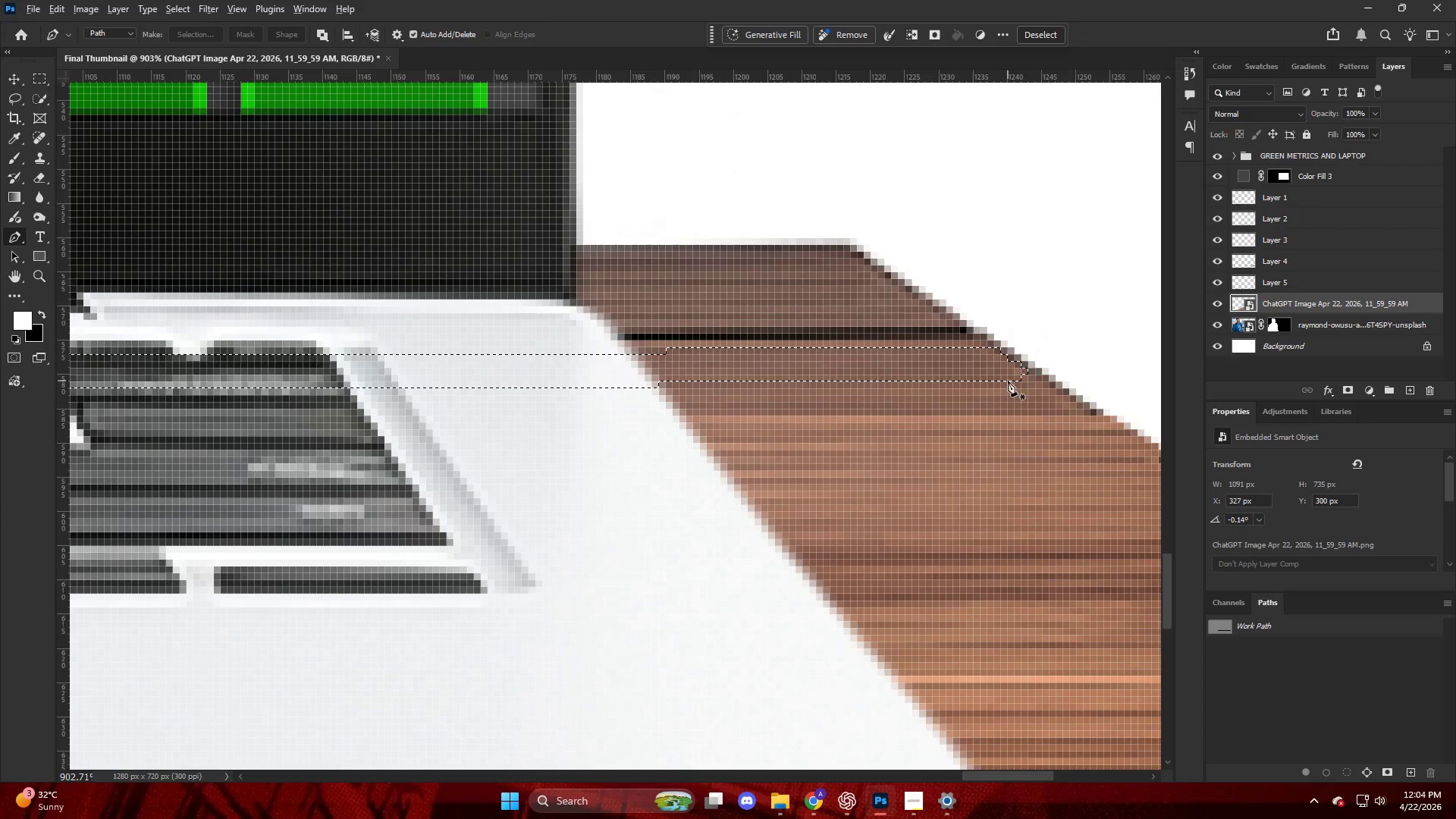 
key(Alt+AltLeft)
 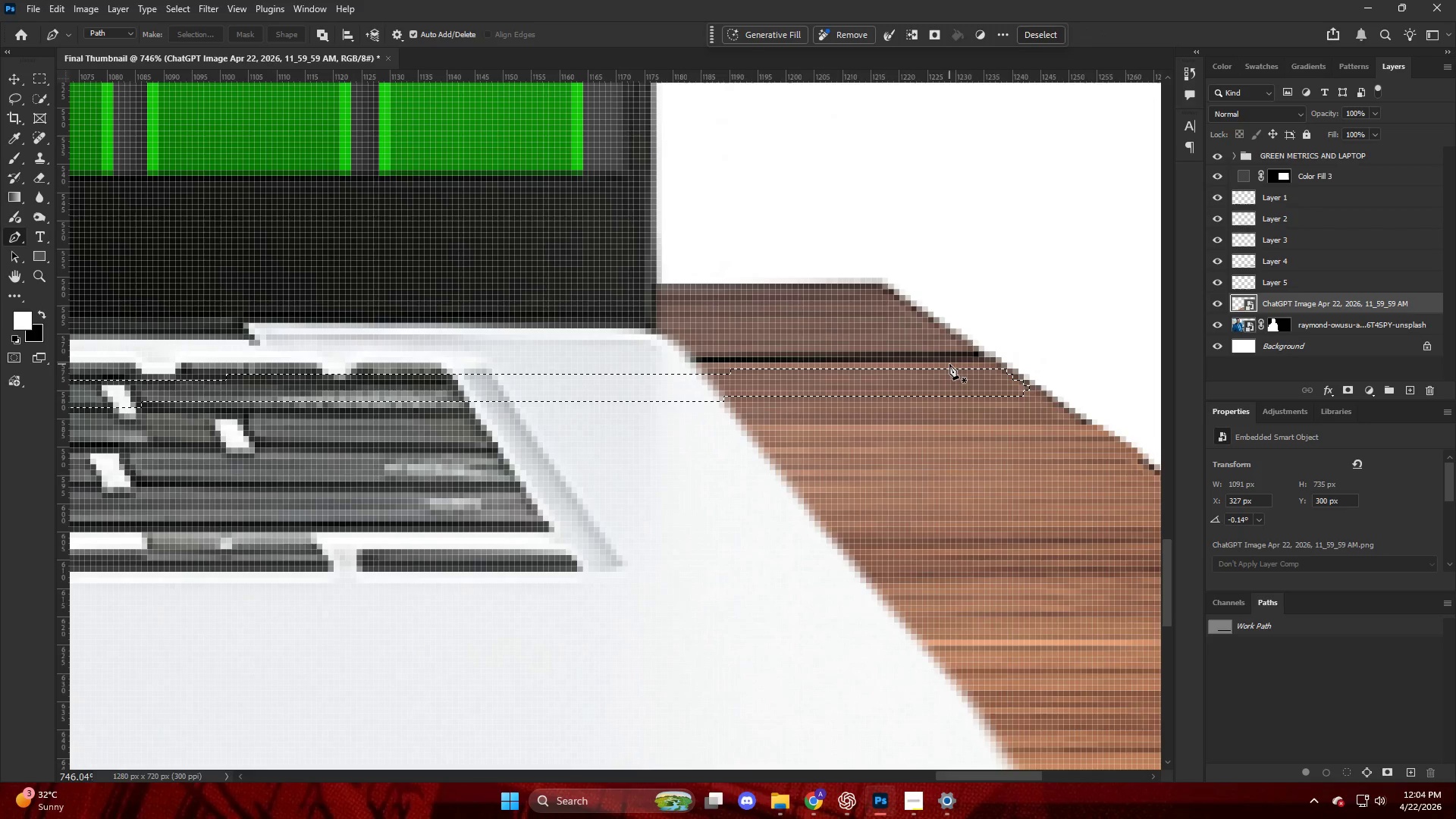 
scroll: coordinate [941, 362], scroll_direction: down, amount: 1.0
 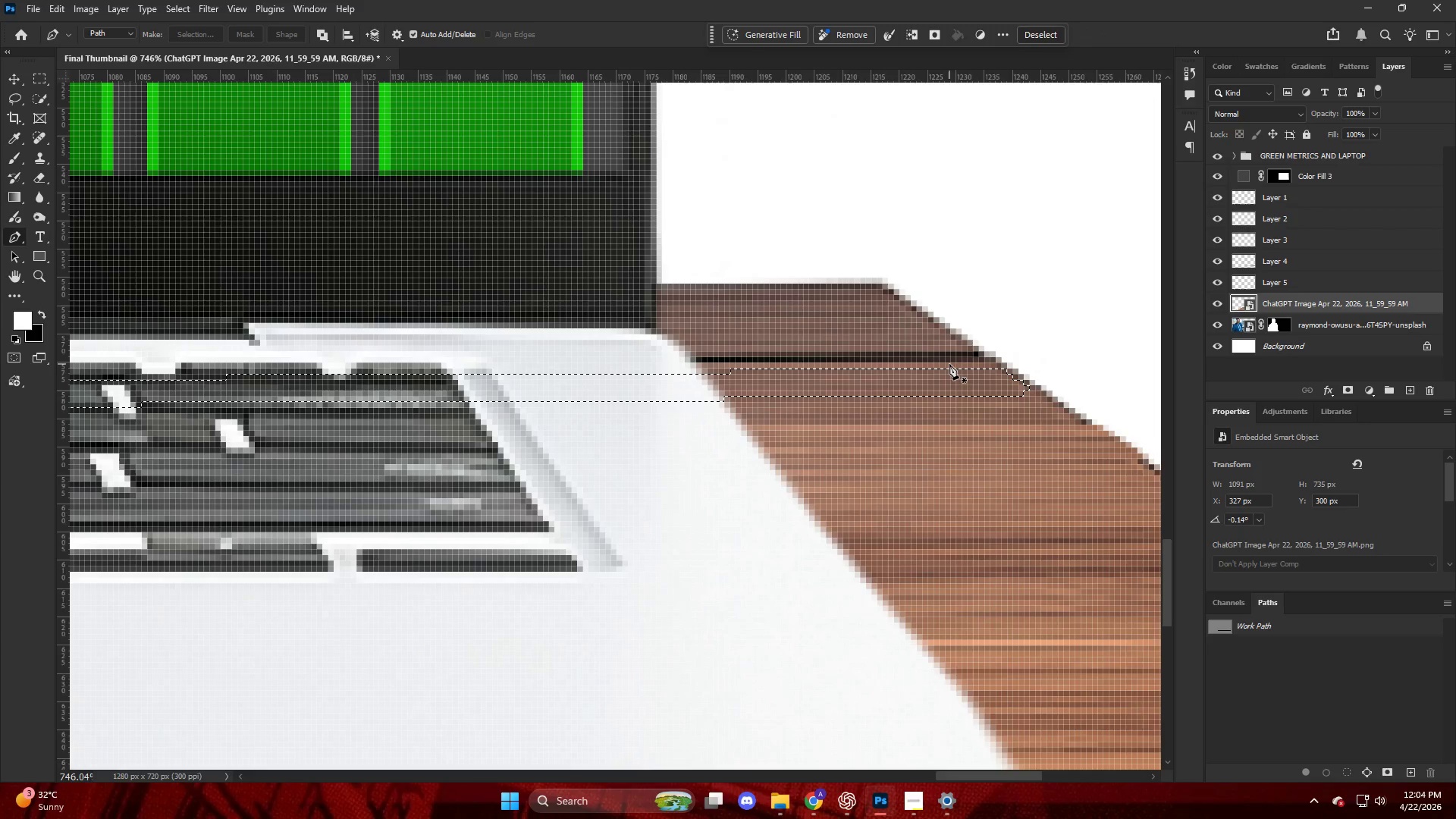 
key(Control+J)
 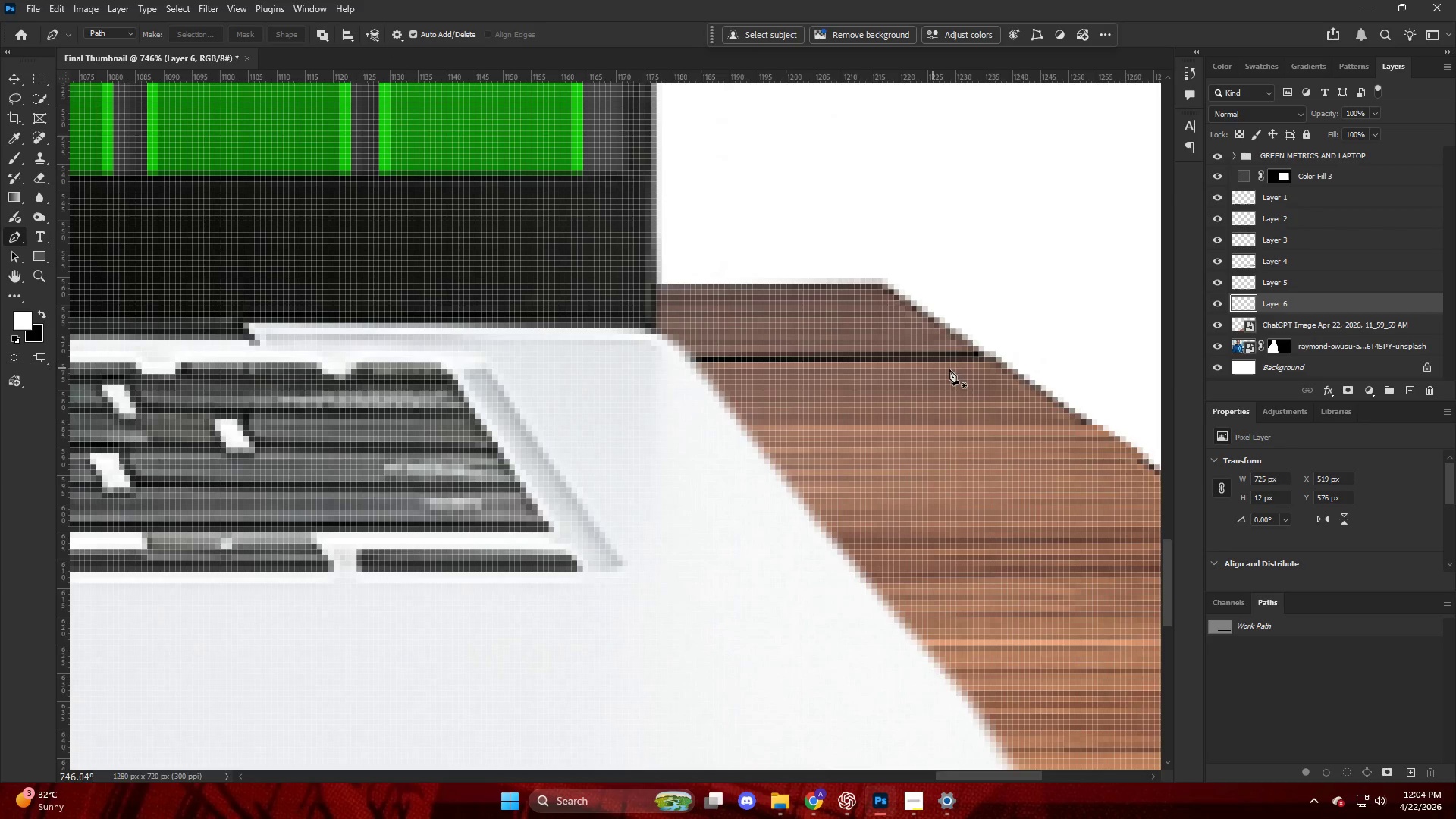 
key(Alt+AltLeft)
 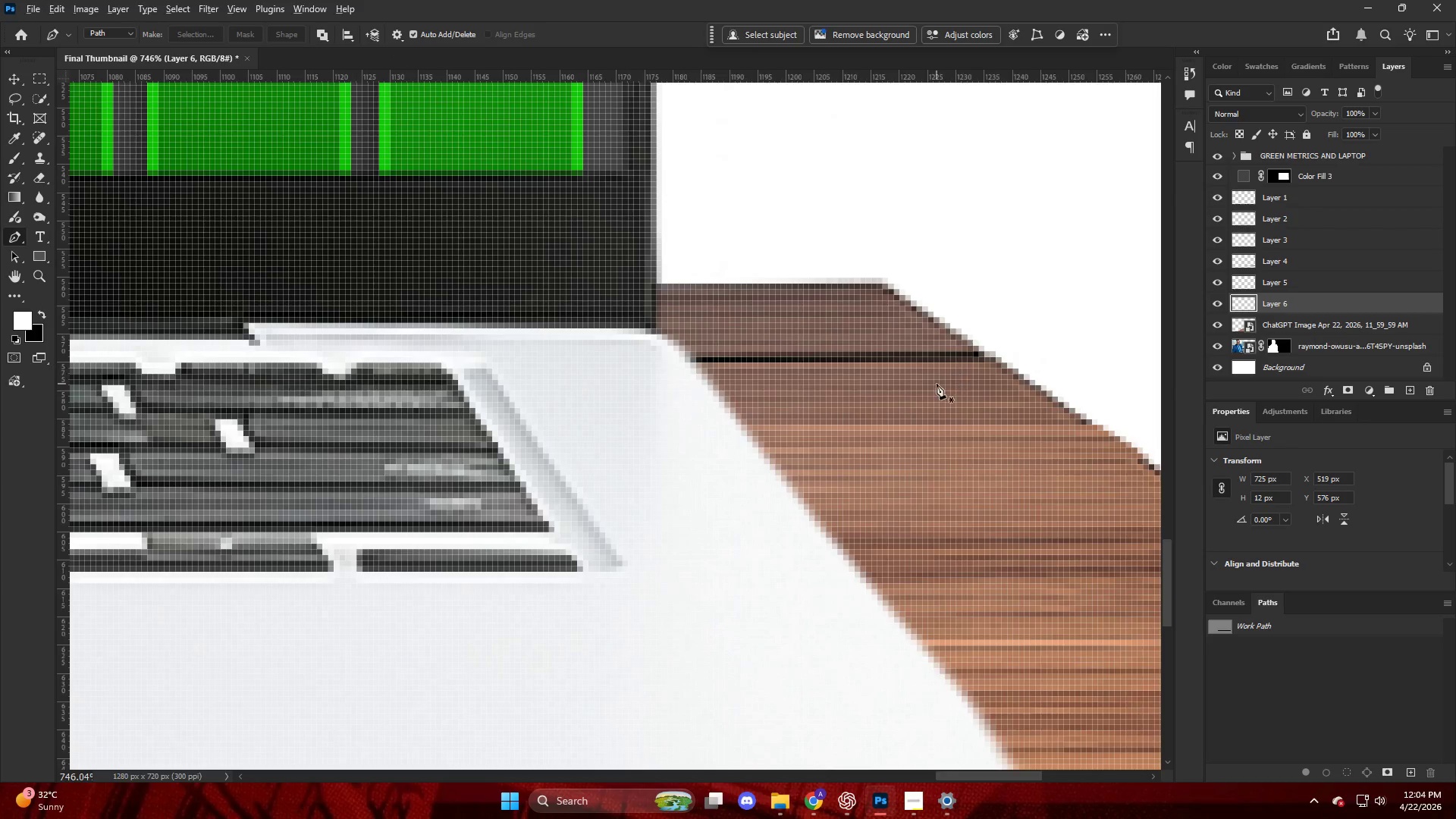 
key(V)
 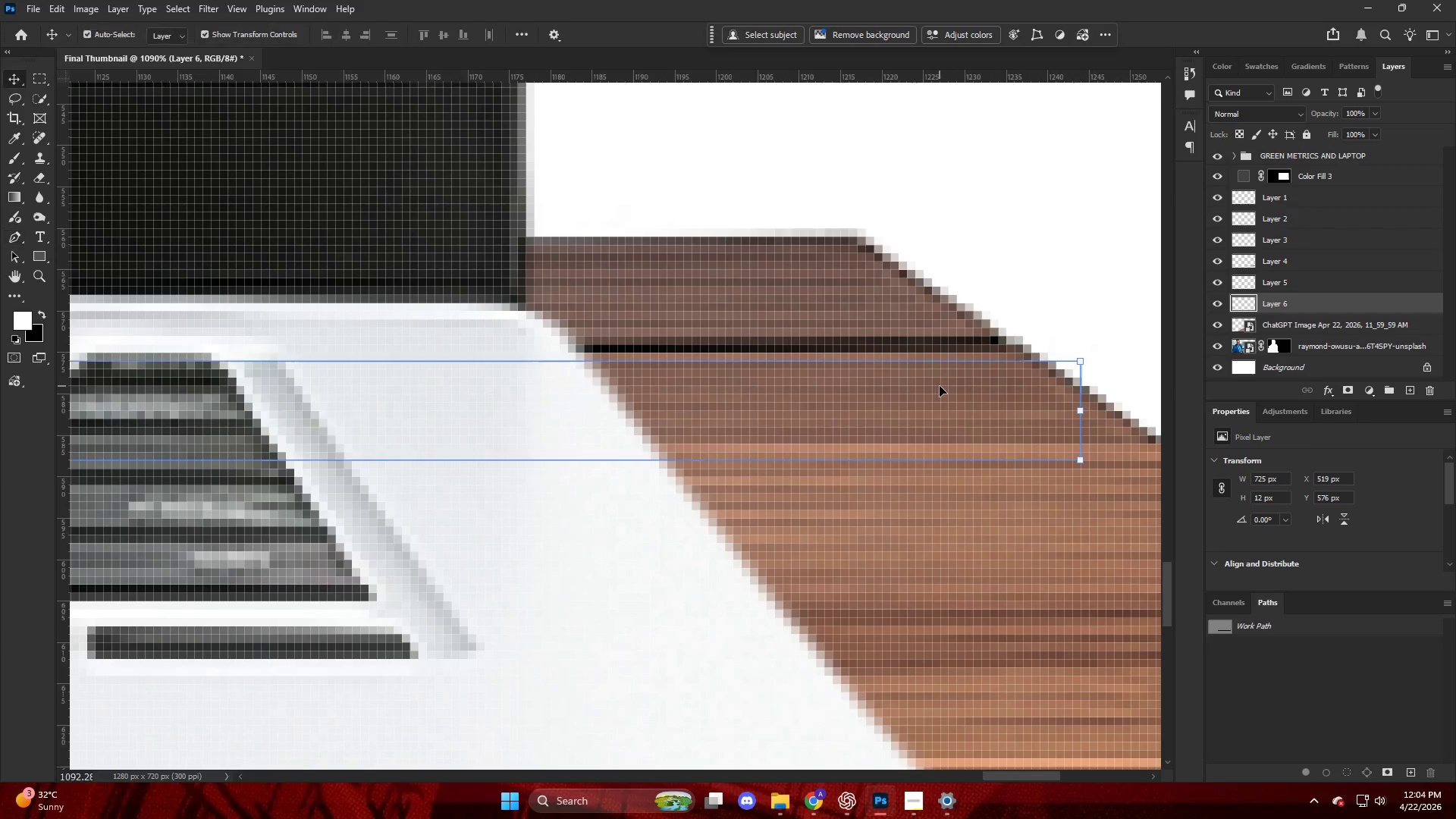 
left_click_drag(start_coordinate=[940, 381], to_coordinate=[910, 337])
 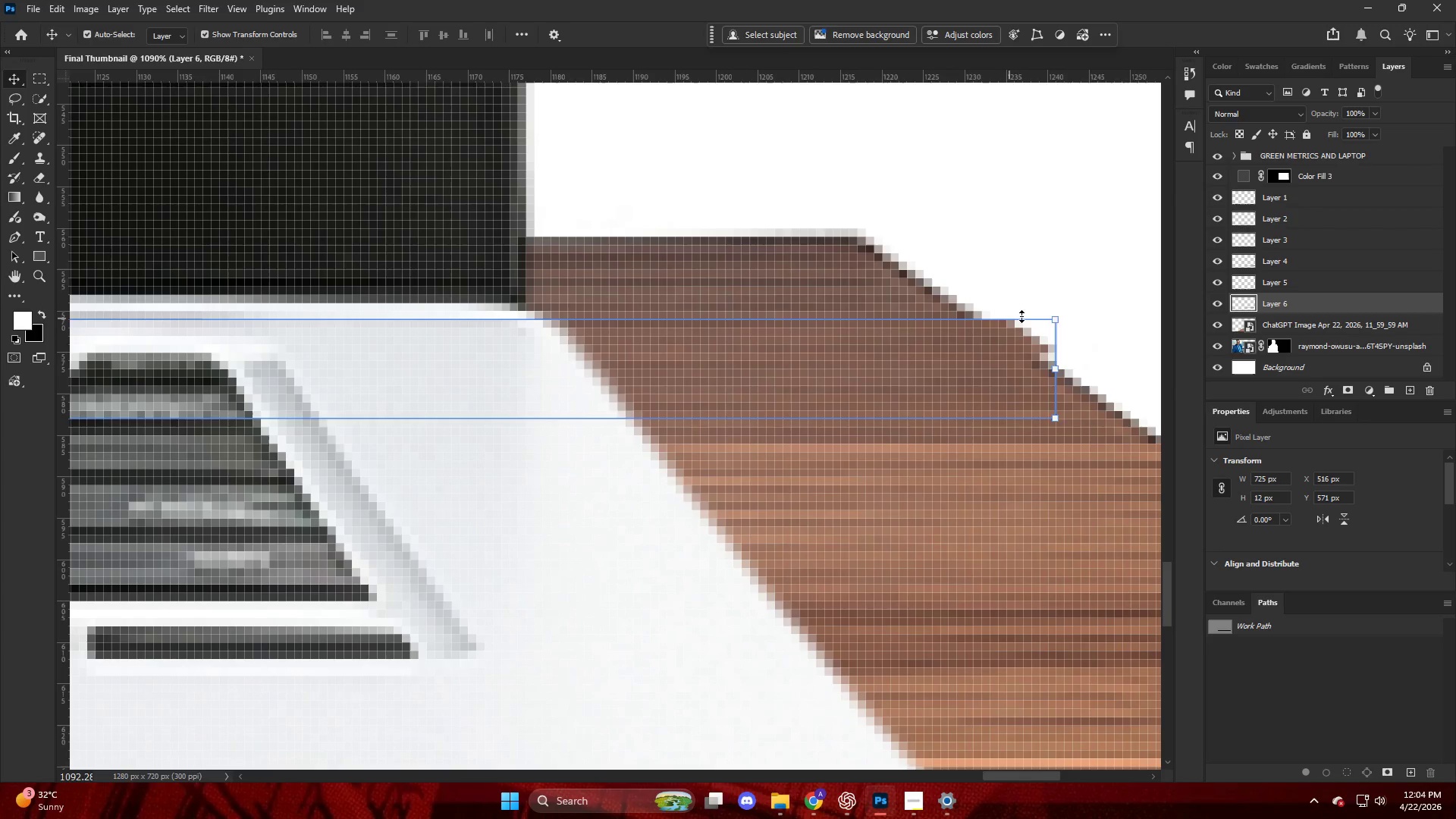 
scroll: coordinate [937, 384], scroll_direction: up, amount: 4.0
 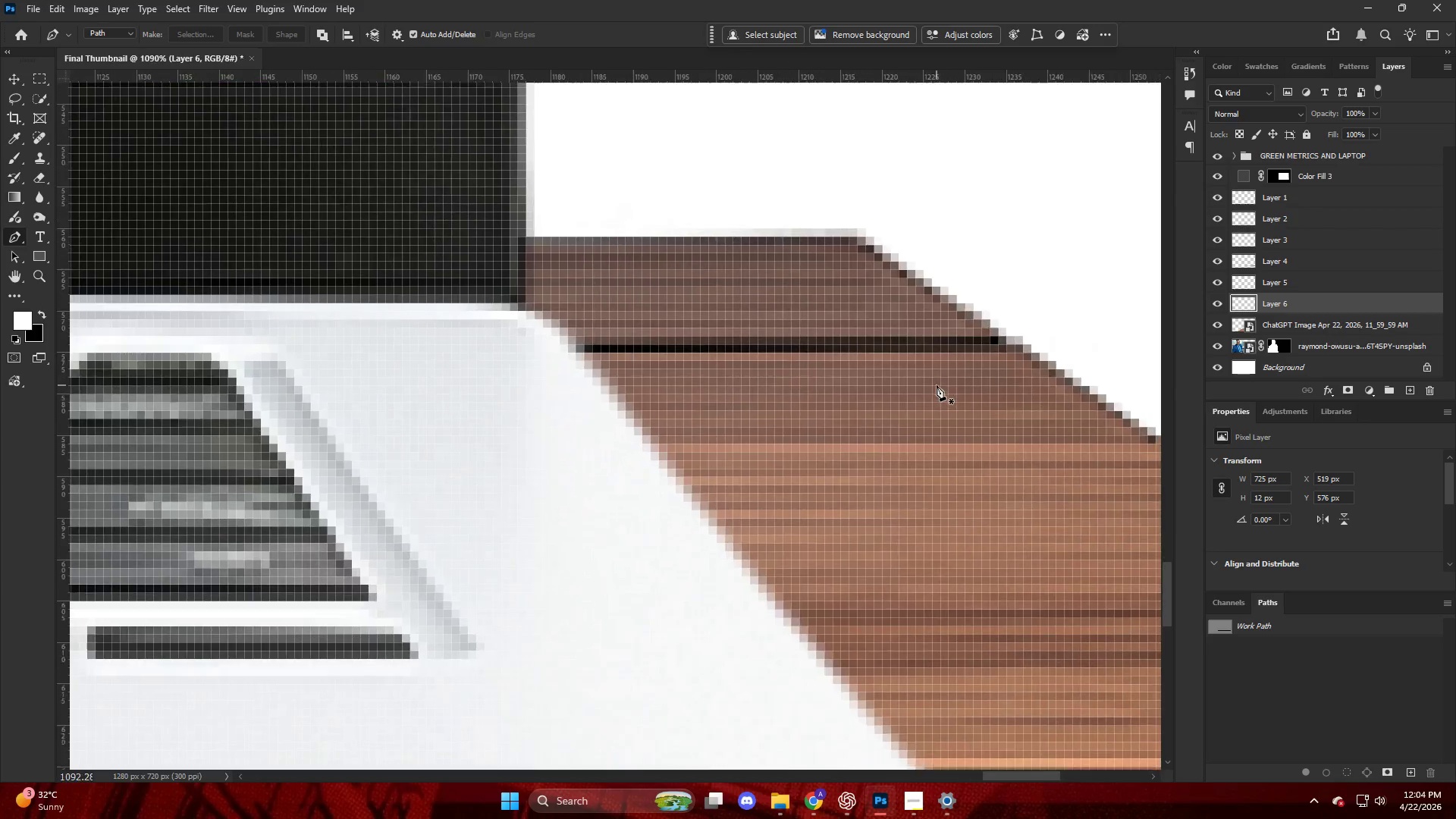 
key(E)
 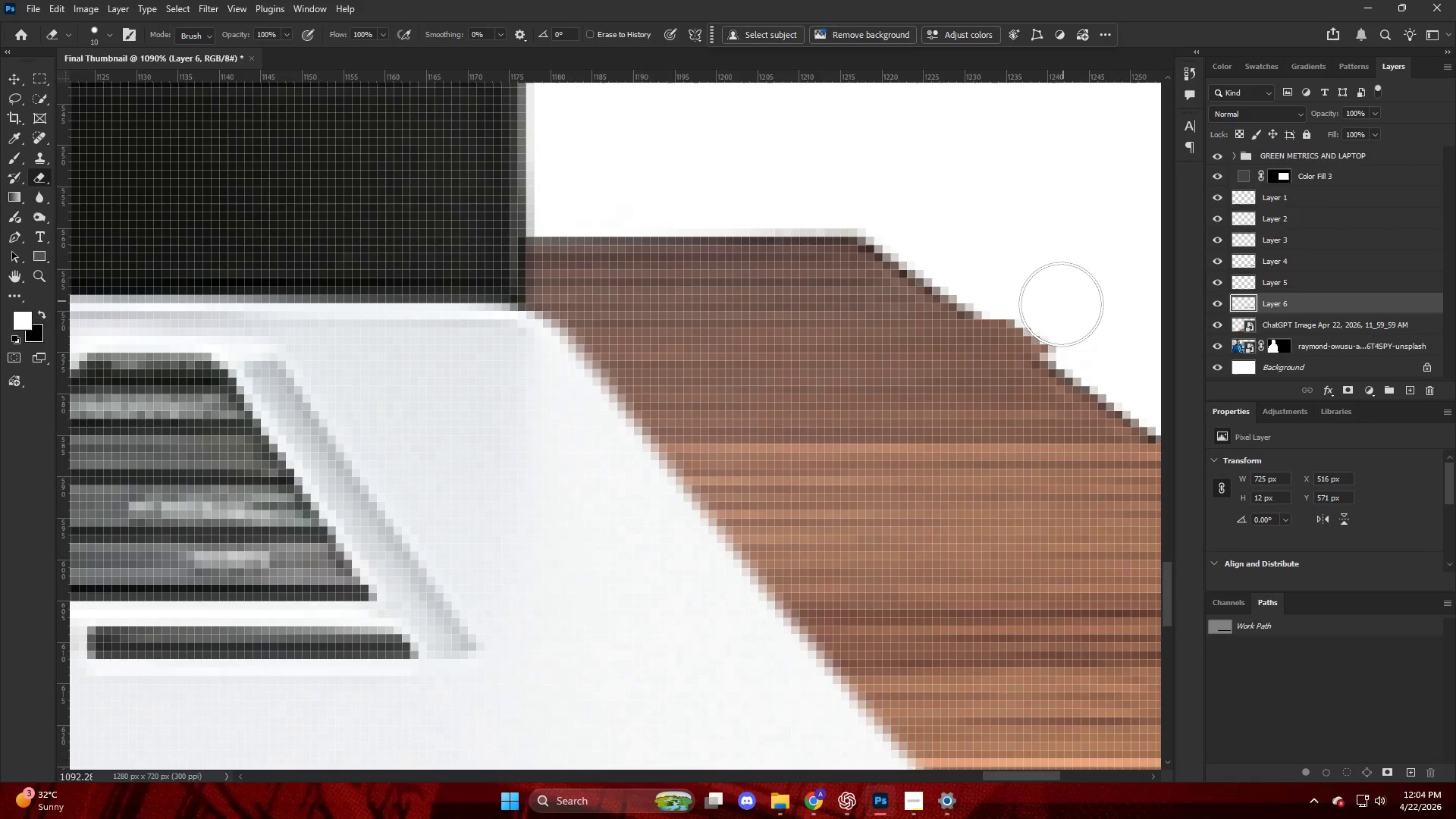 
left_click_drag(start_coordinate=[1067, 318], to_coordinate=[1119, 358])
 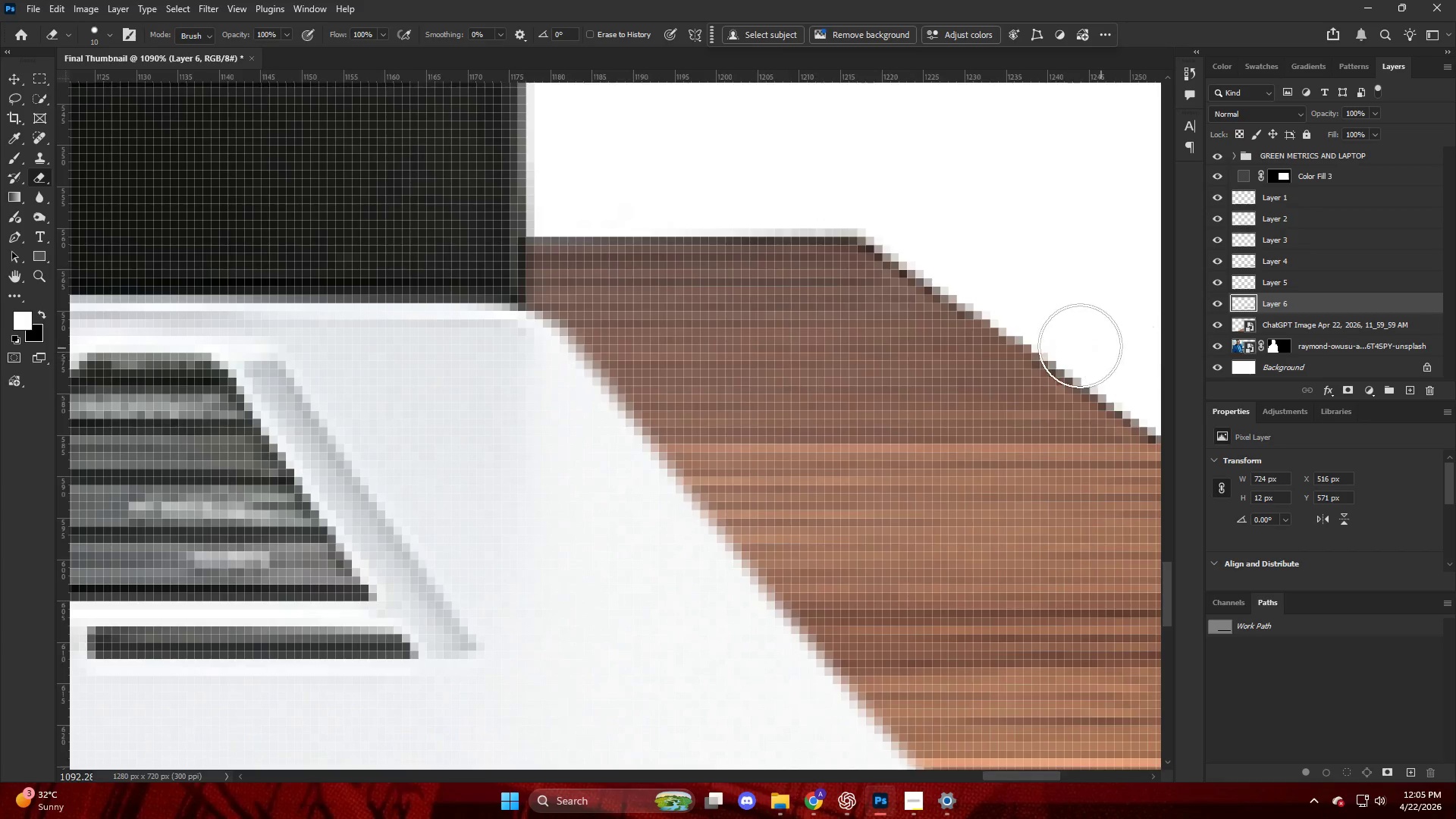 
hold_key(key=AltLeft, duration=0.61)
 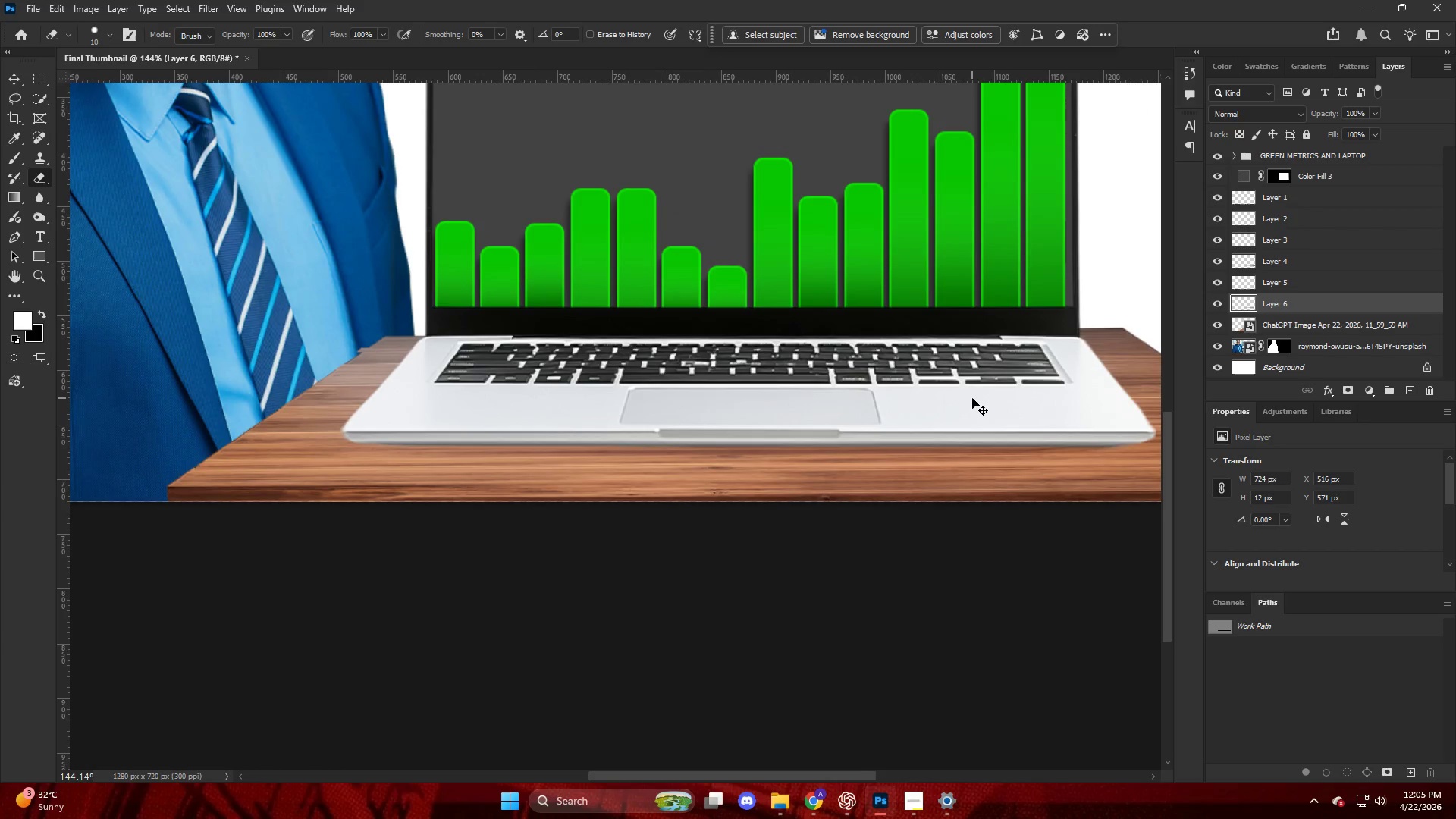 
hold_key(key=ControlLeft, duration=0.61)
 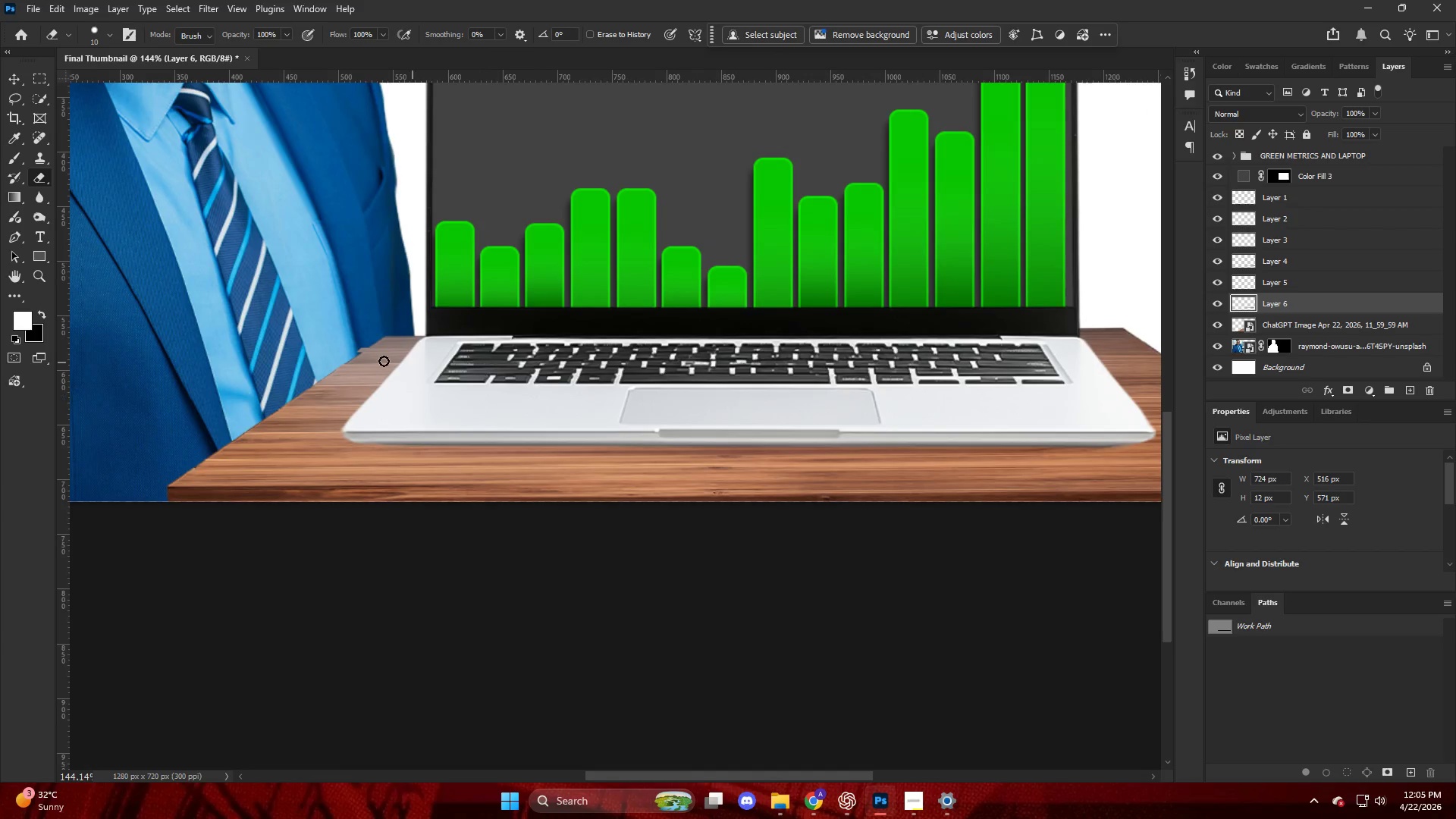 
hold_key(key=AltLeft, duration=1.0)
 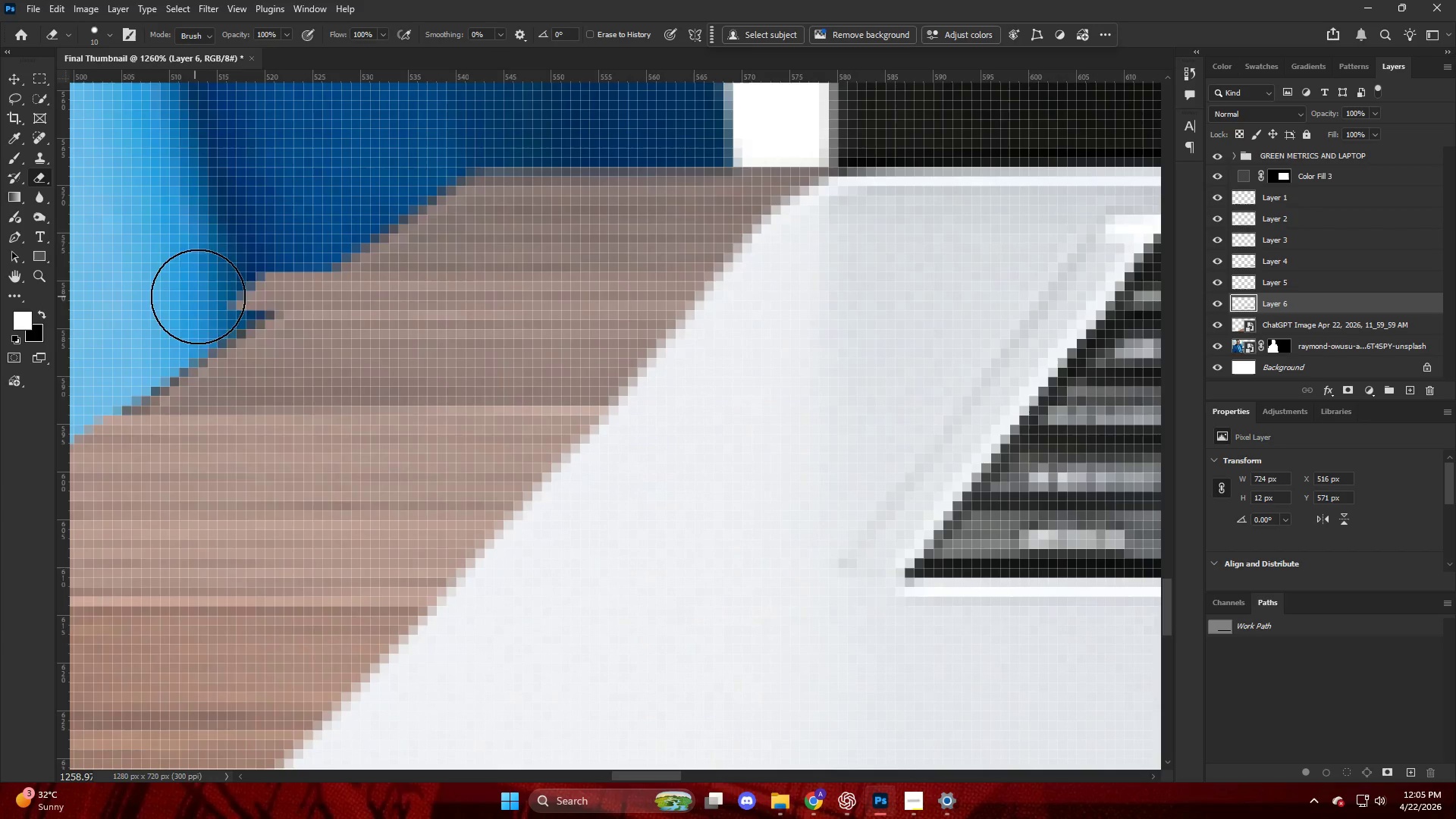 
left_click_drag(start_coordinate=[202, 295], to_coordinate=[288, 233])
 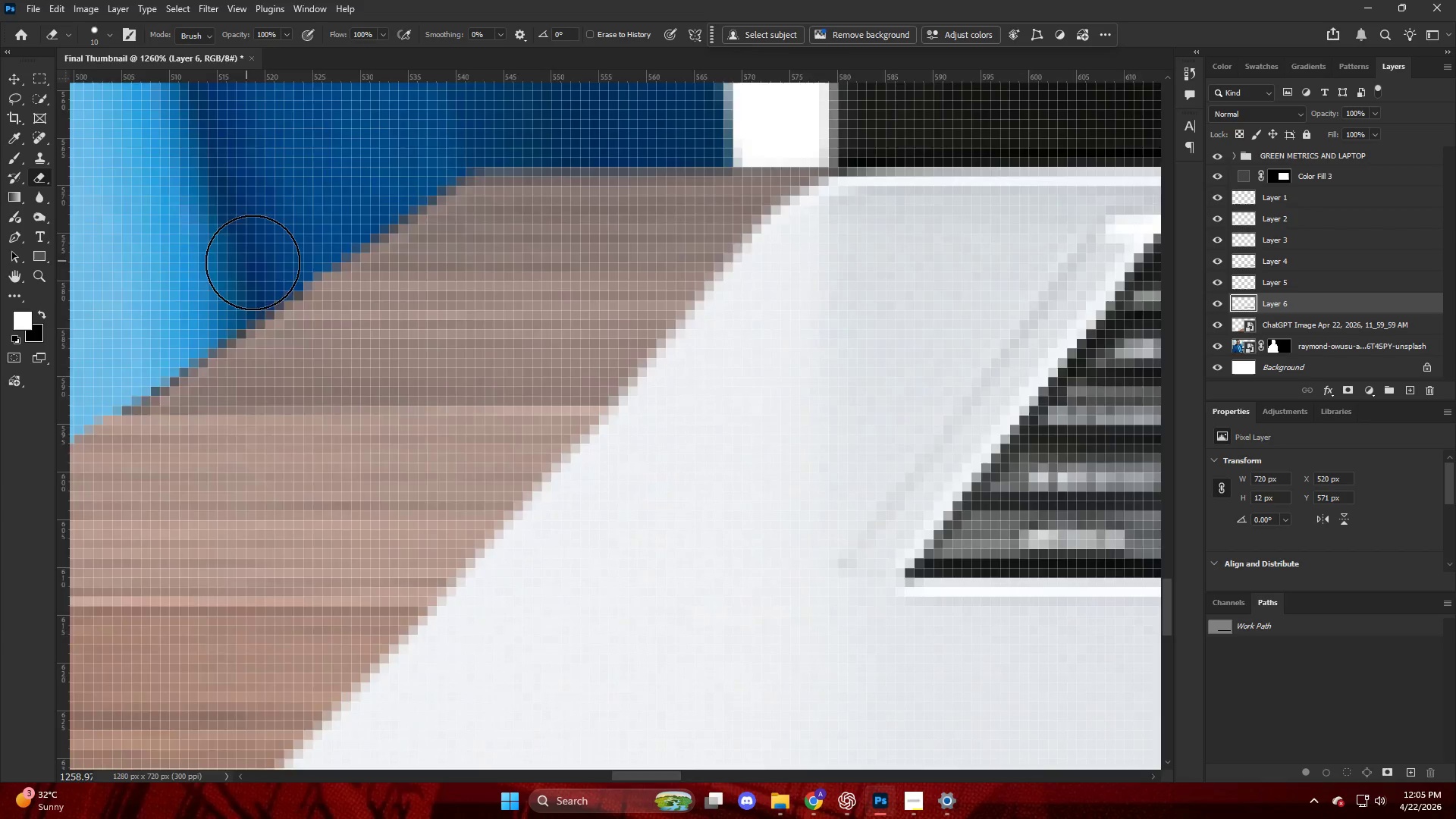 
scroll: coordinate [221, 315], scroll_direction: up, amount: 12.0
 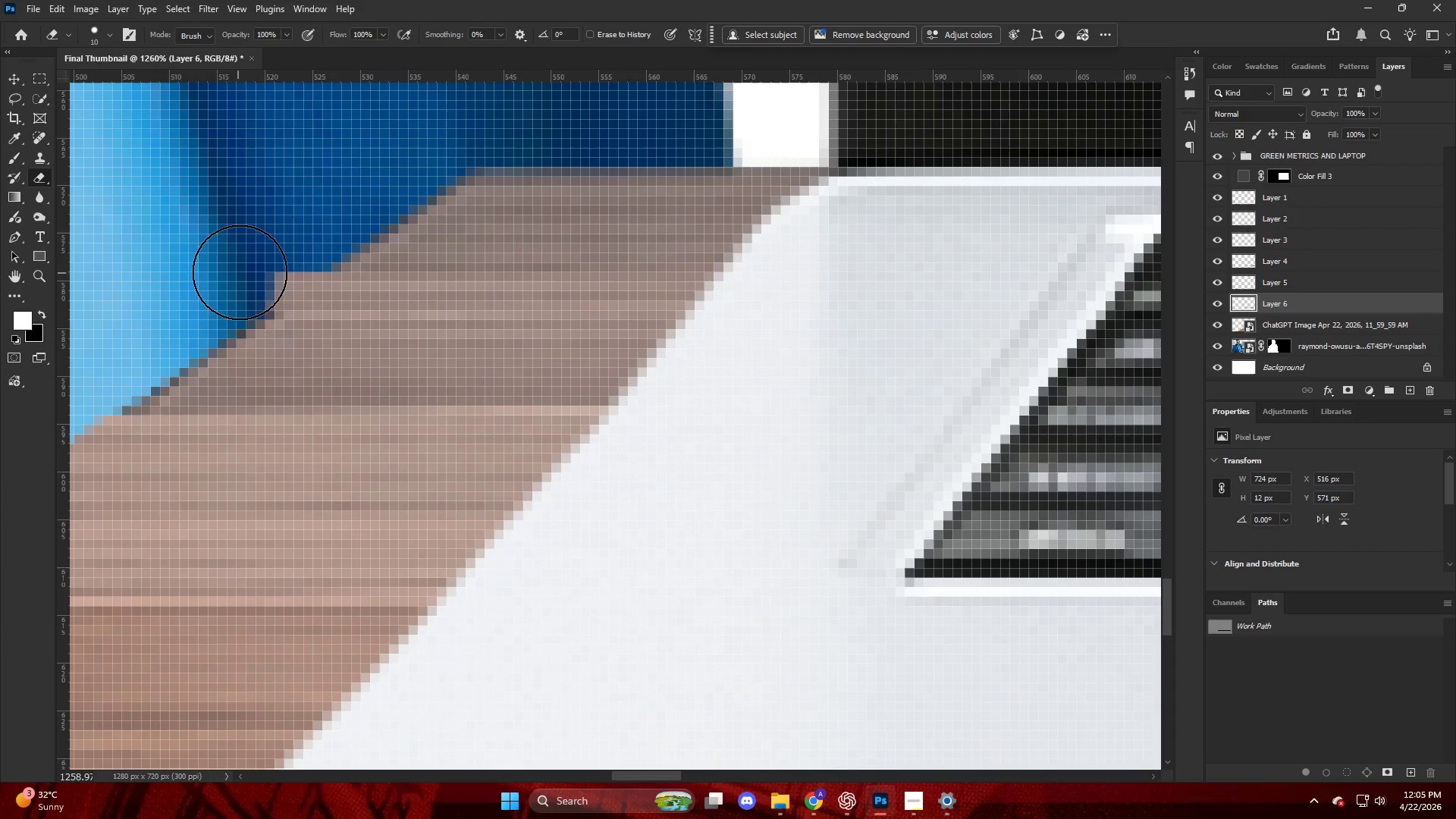 
hold_key(key=AltLeft, duration=0.91)
scroll: coordinate [415, 324], scroll_direction: down, amount: 32.0
 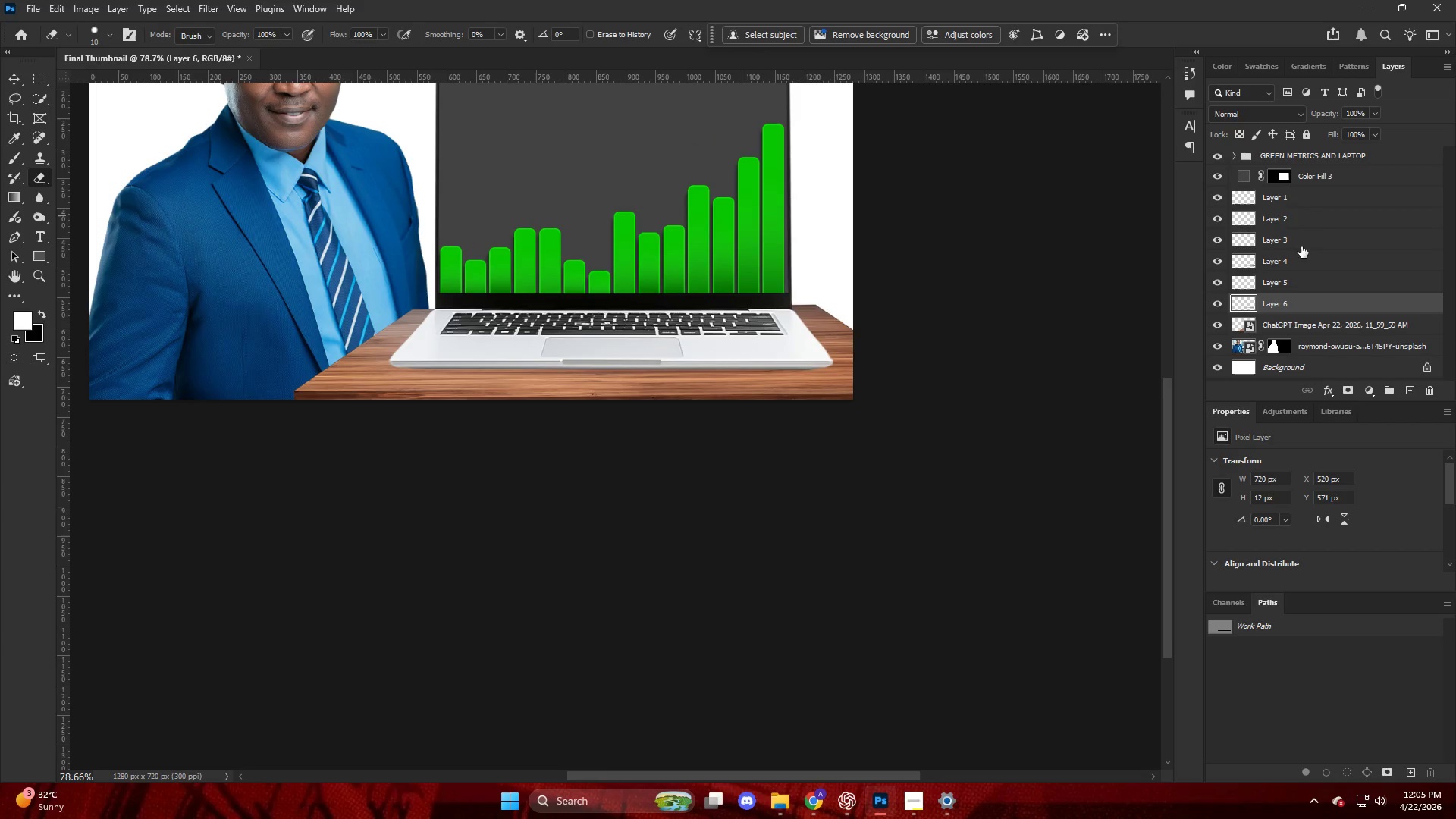 
hold_key(key=ShiftLeft, duration=0.38)
left_click([1307, 206])
 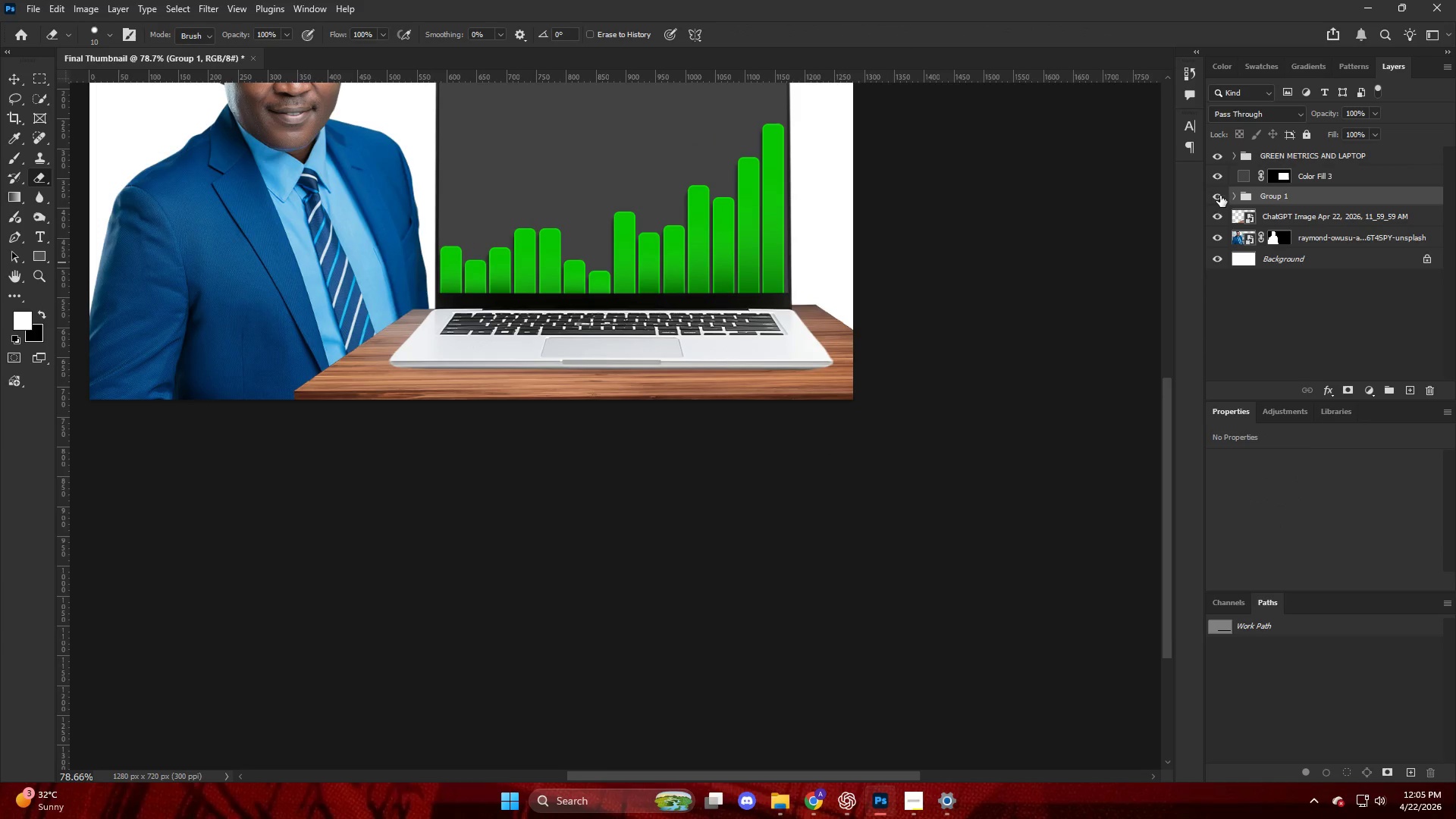 
double_click([1219, 199])
 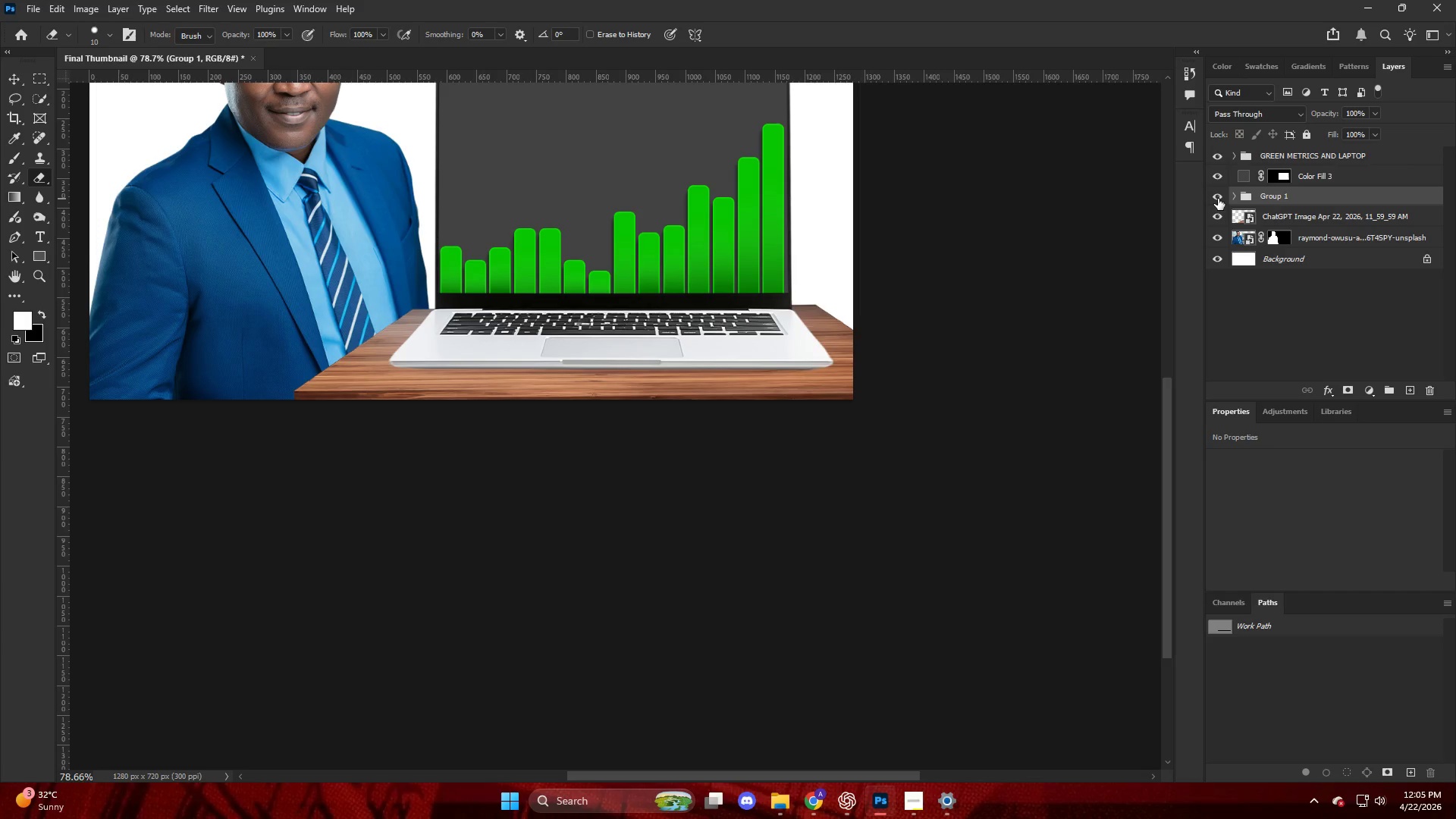 
key(Alt+AltLeft)
 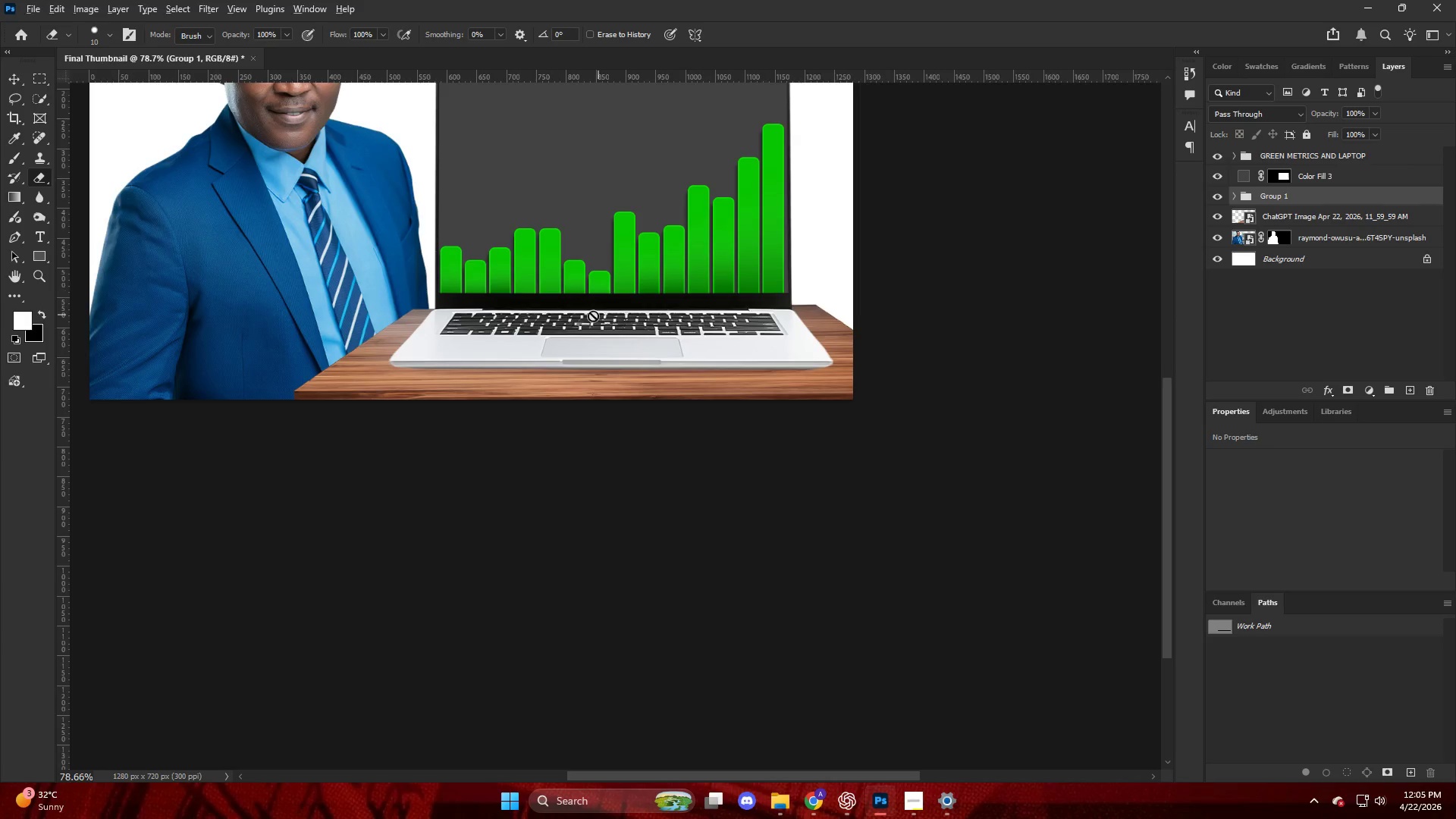 
hold_key(key=AltLeft, duration=0.31)
scroll: coordinate [587, 328], scroll_direction: down, amount: 3.0
 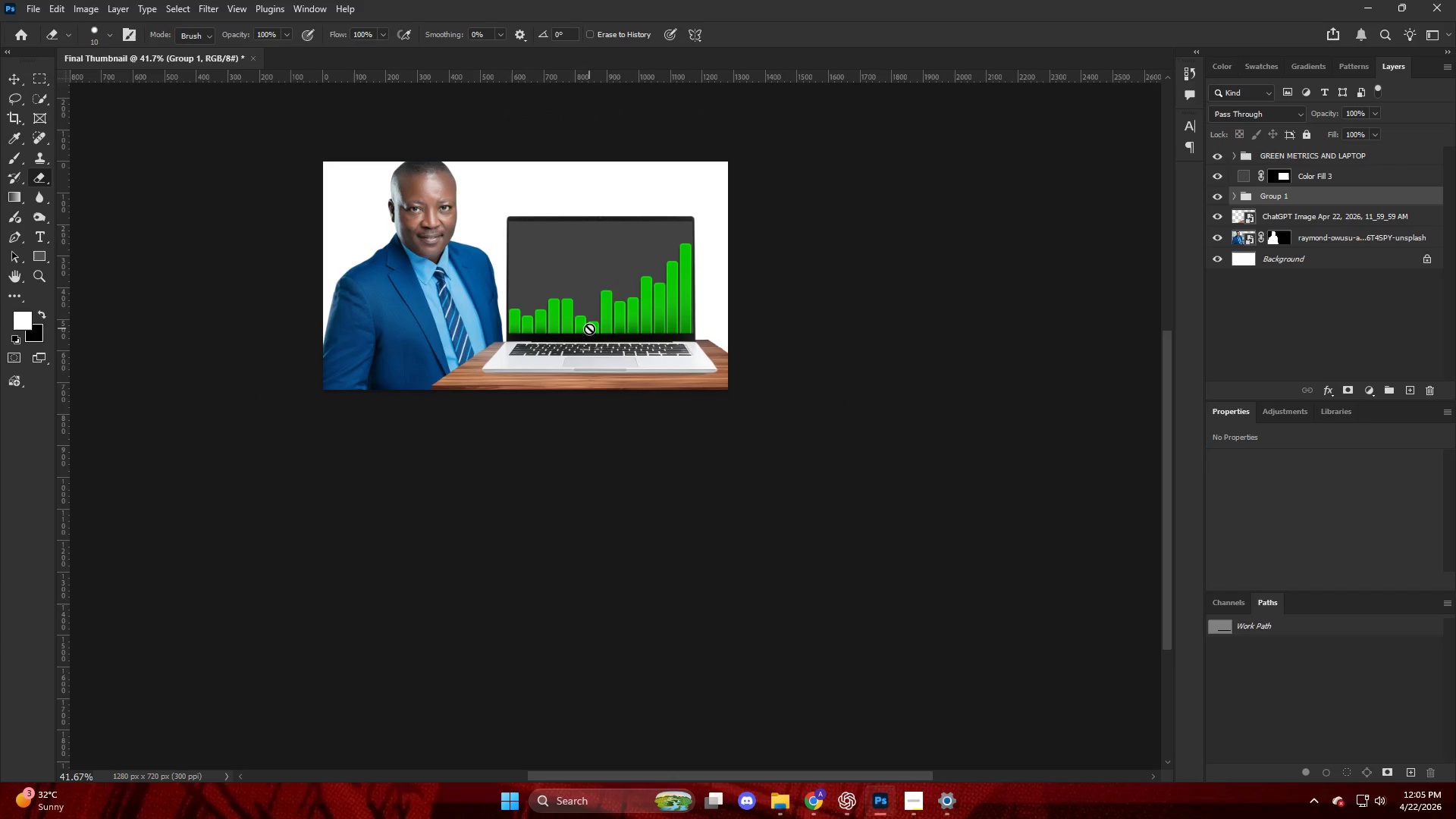 
wait(9.27)
 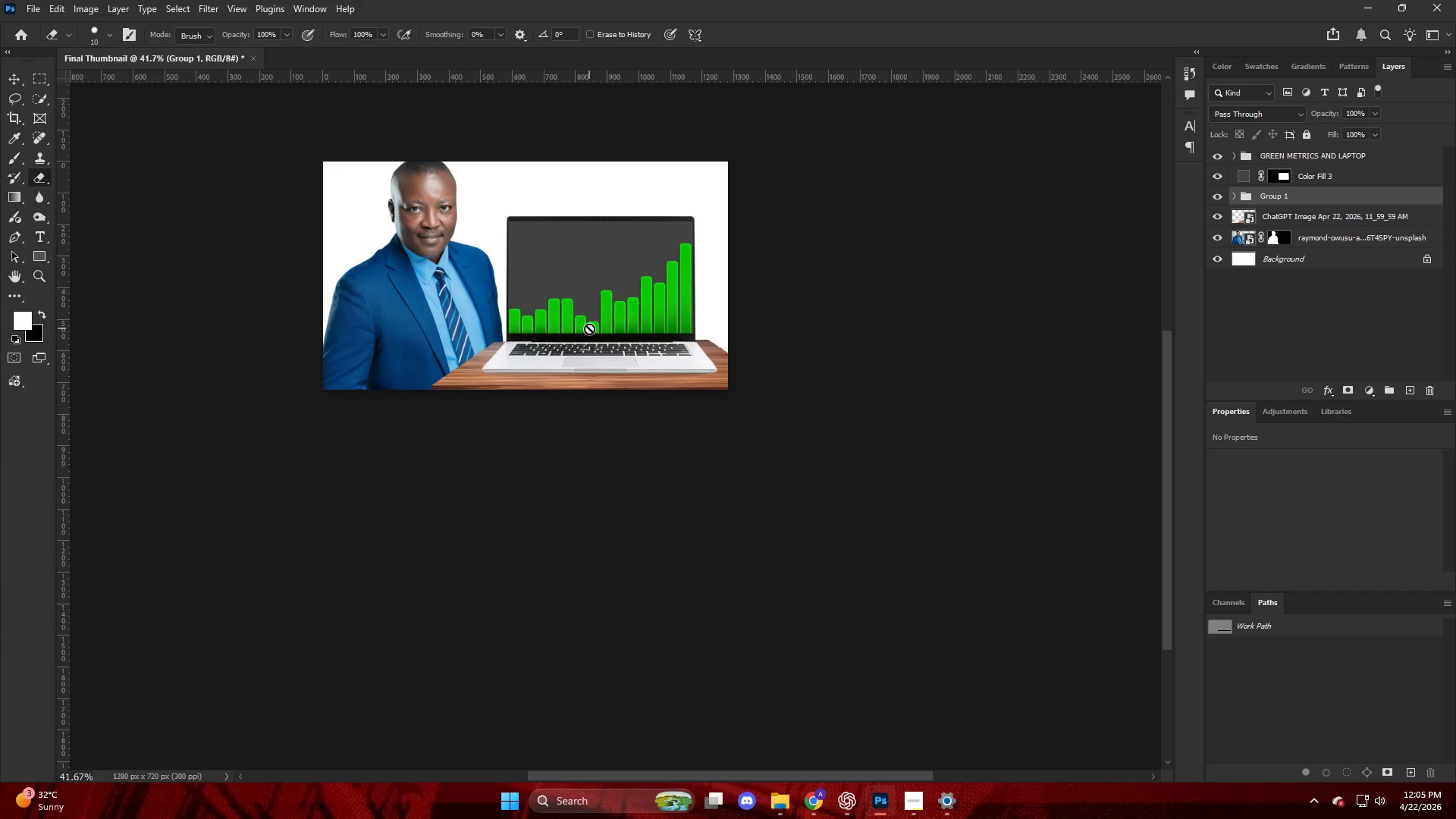 
hold_key(key=AltLeft, duration=0.66)
 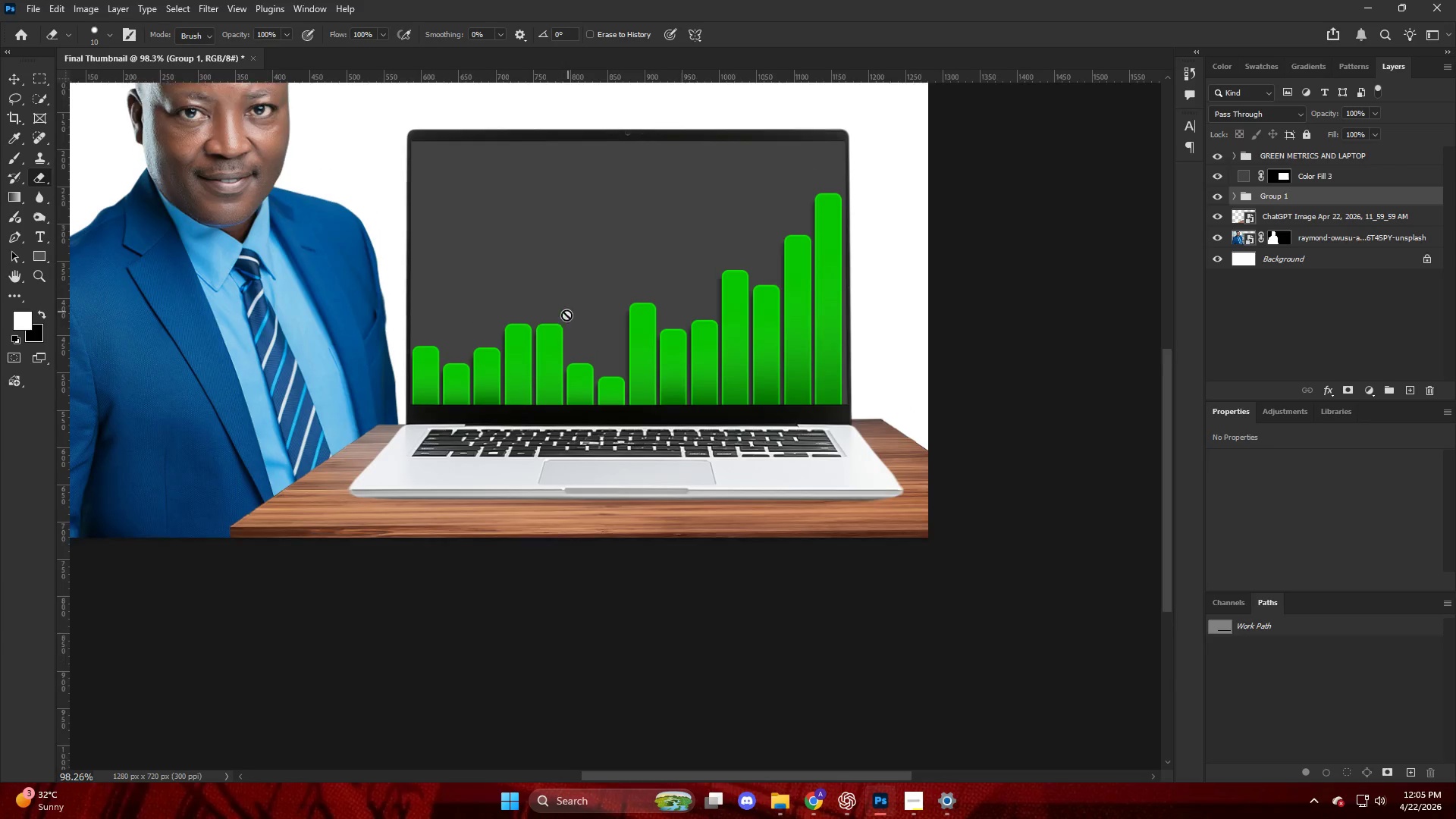 
key(Alt+AltLeft)
 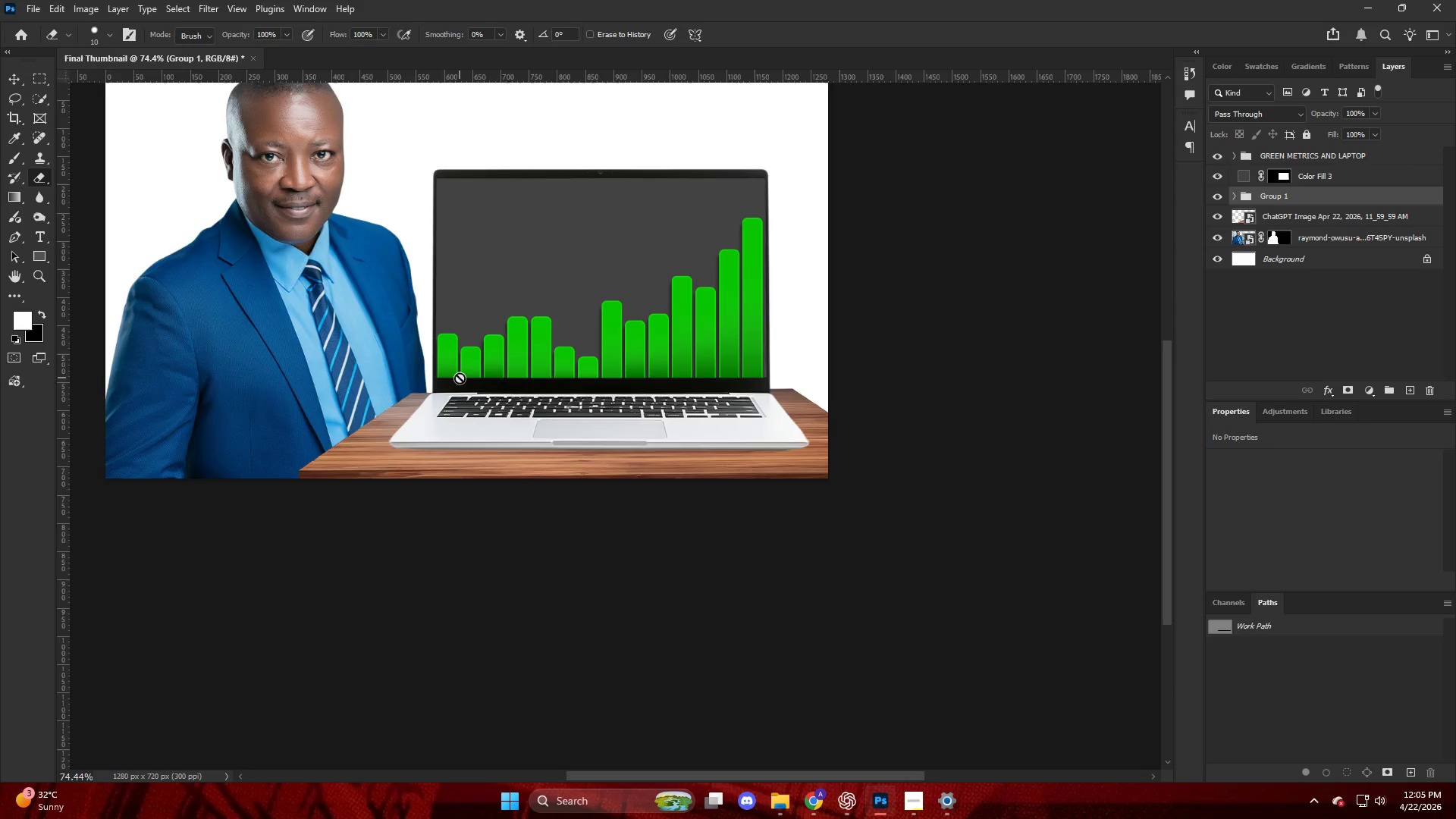 
hold_key(key=AltLeft, duration=0.5)
scroll: coordinate [369, 435], scroll_direction: up, amount: 15.0
 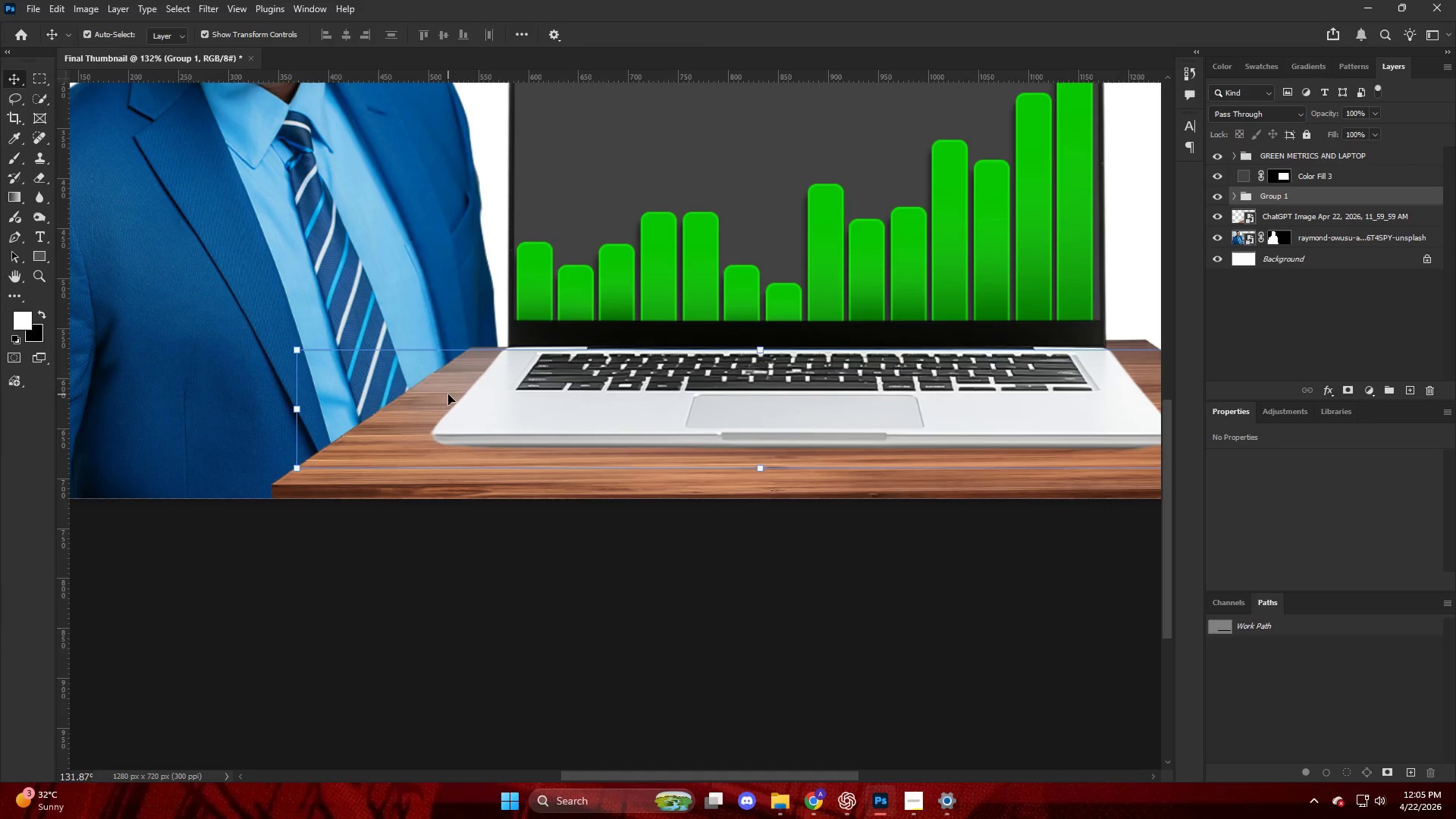 
key(V)
 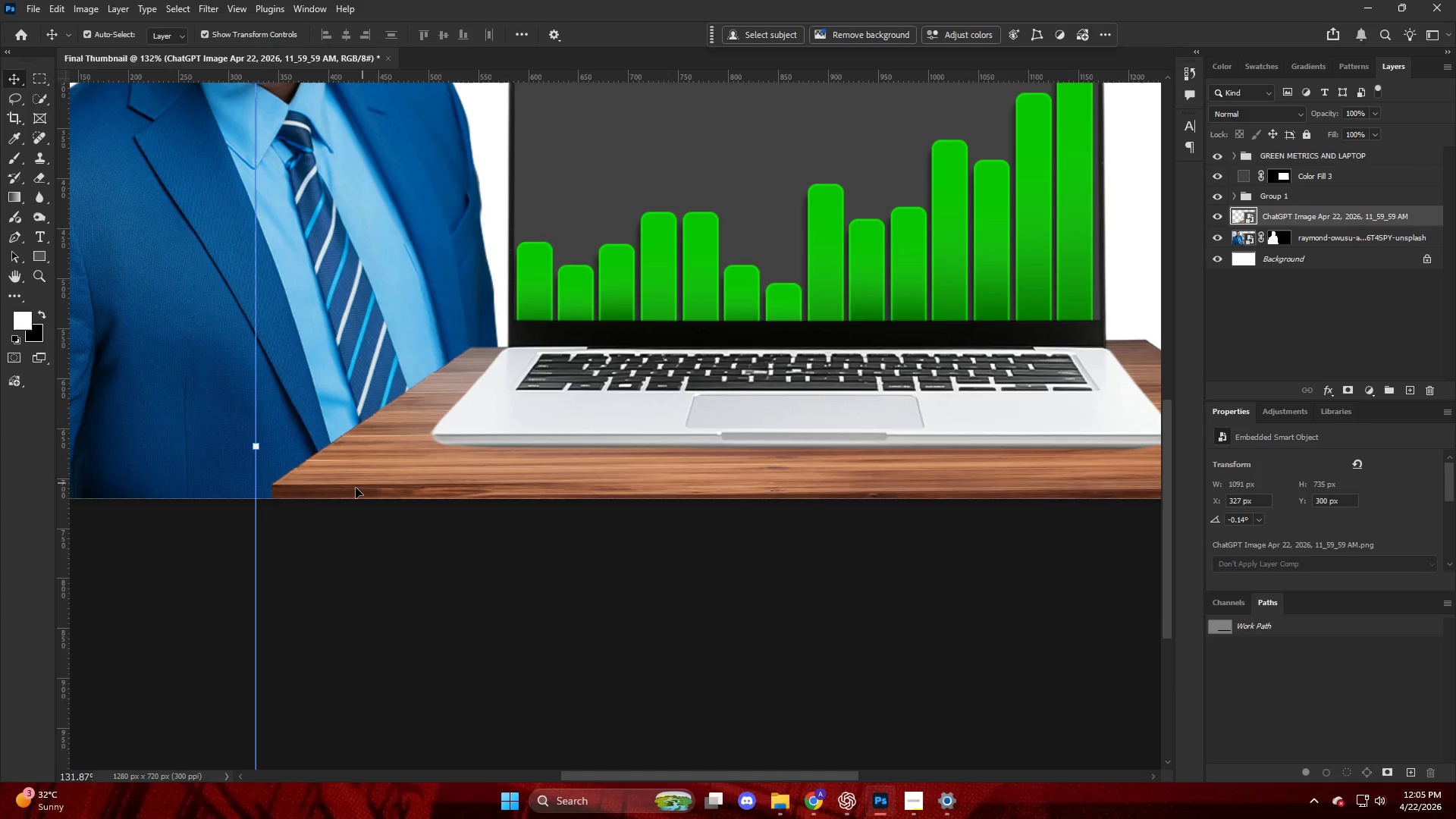 
left_click([349, 482])
 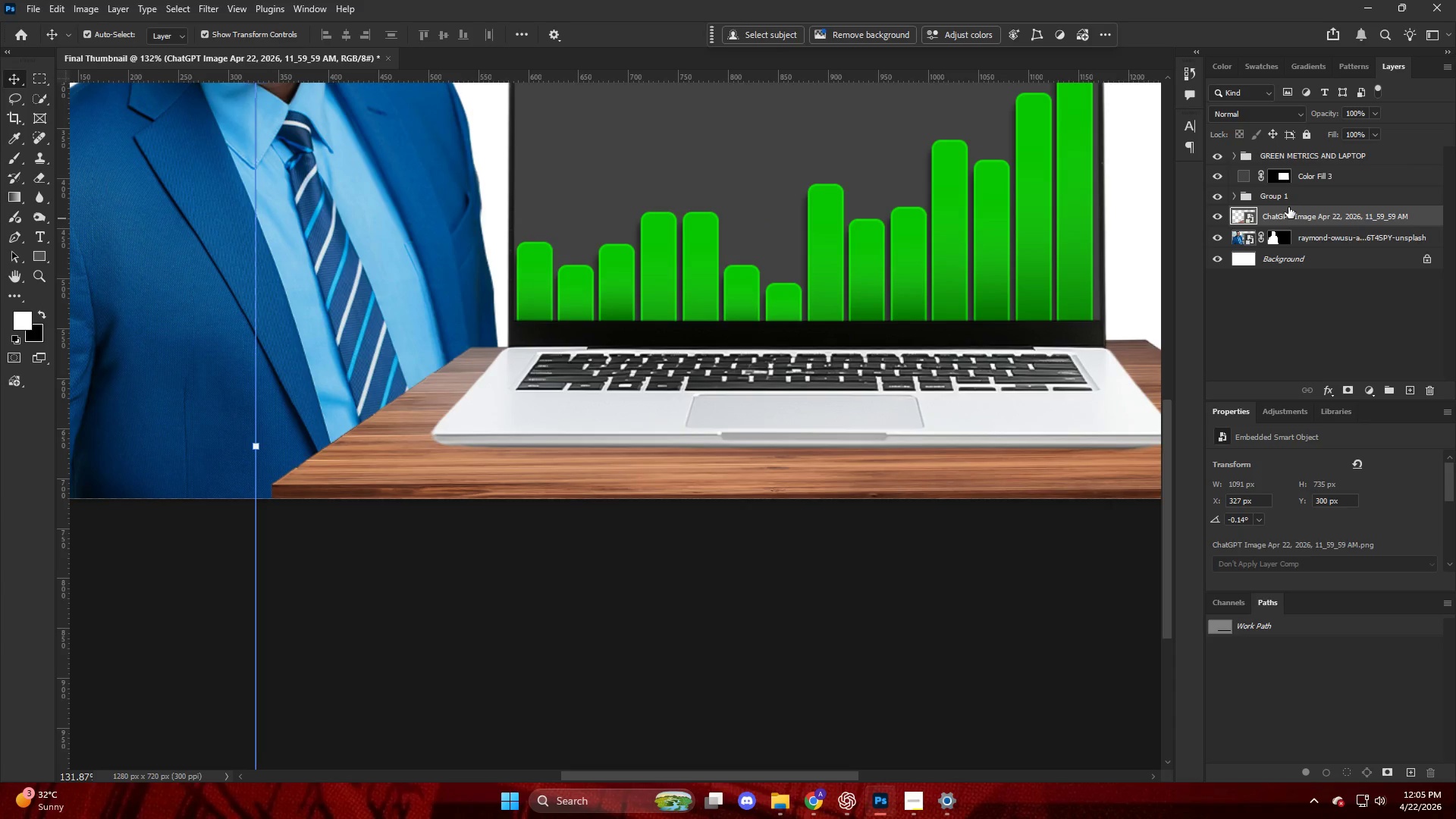 
hold_key(key=ShiftLeft, duration=0.34)
left_click([1294, 203])
 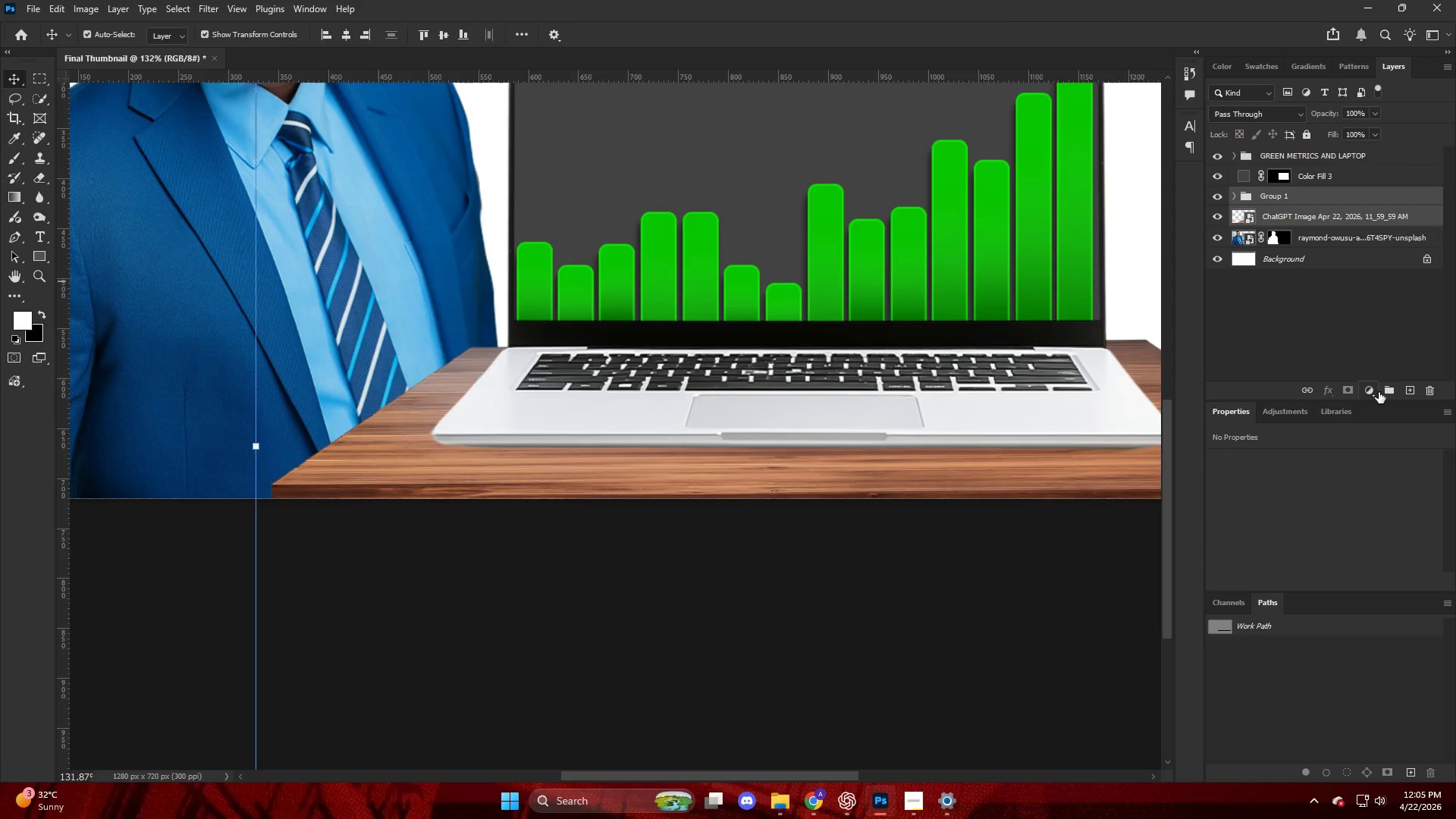 
left_click_drag(start_coordinate=[1385, 391], to_coordinate=[1380, 386])
 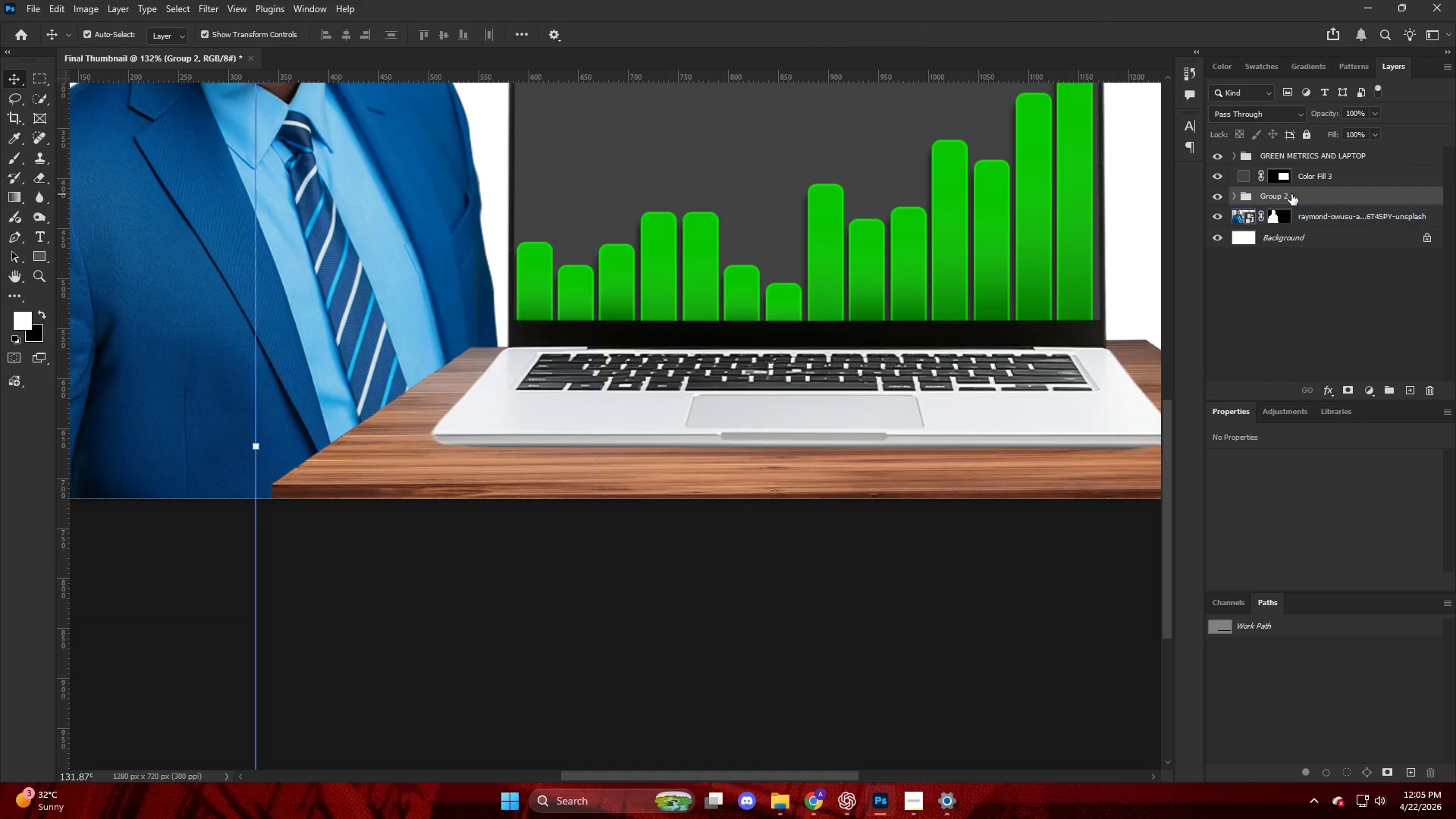 
double_click([1291, 194])
 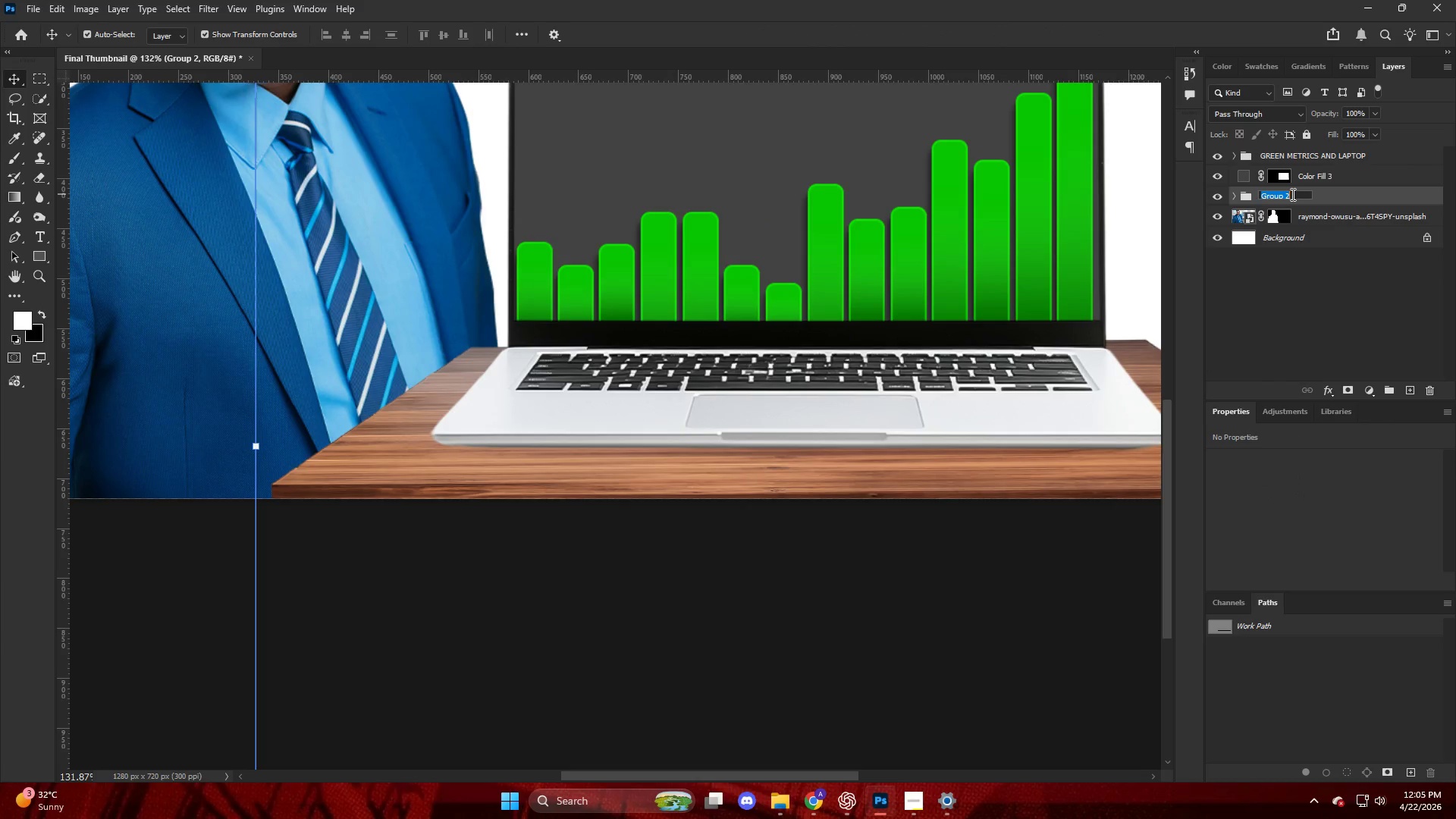 
type(TABLE)
 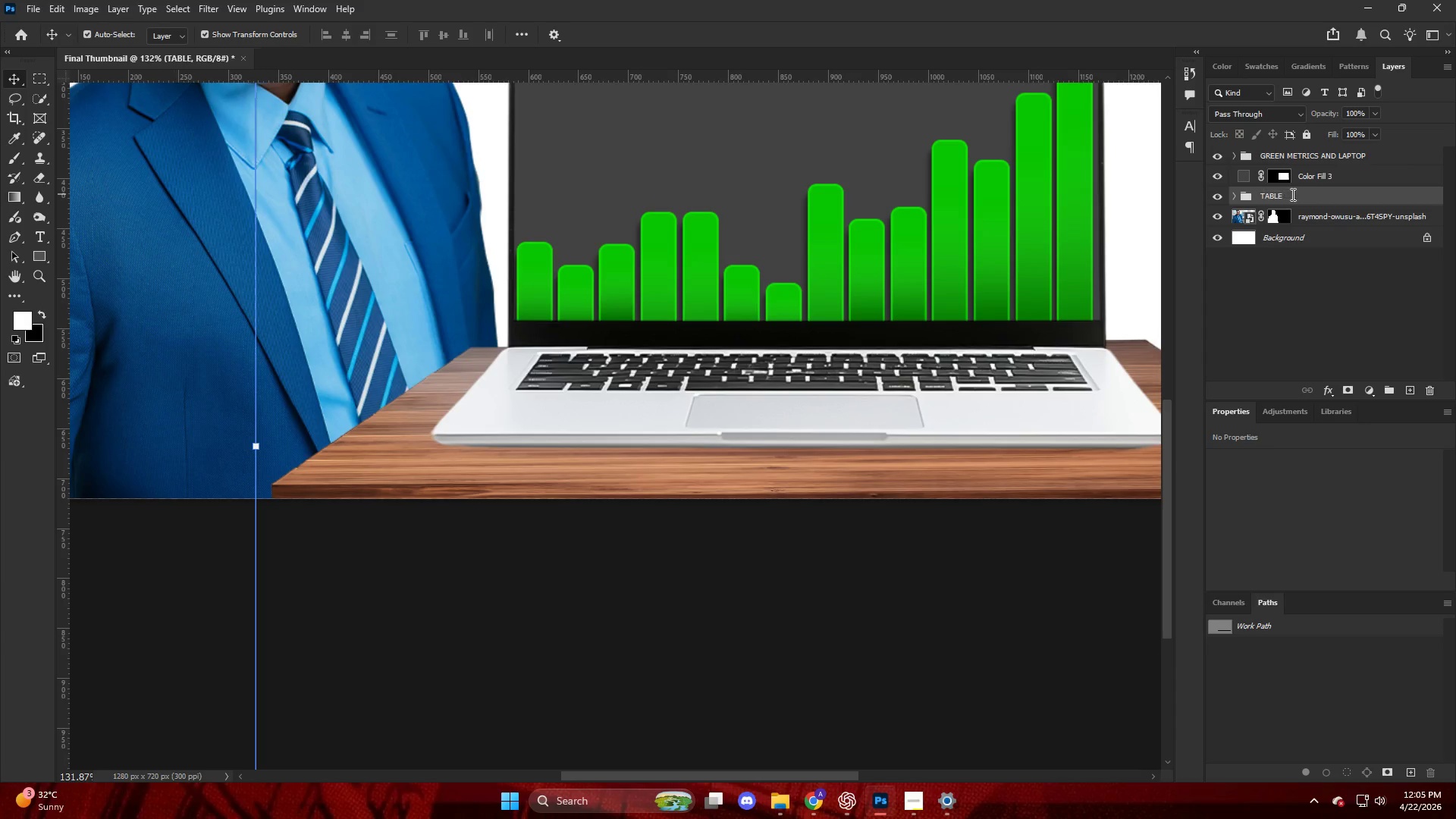 
key(Enter)
 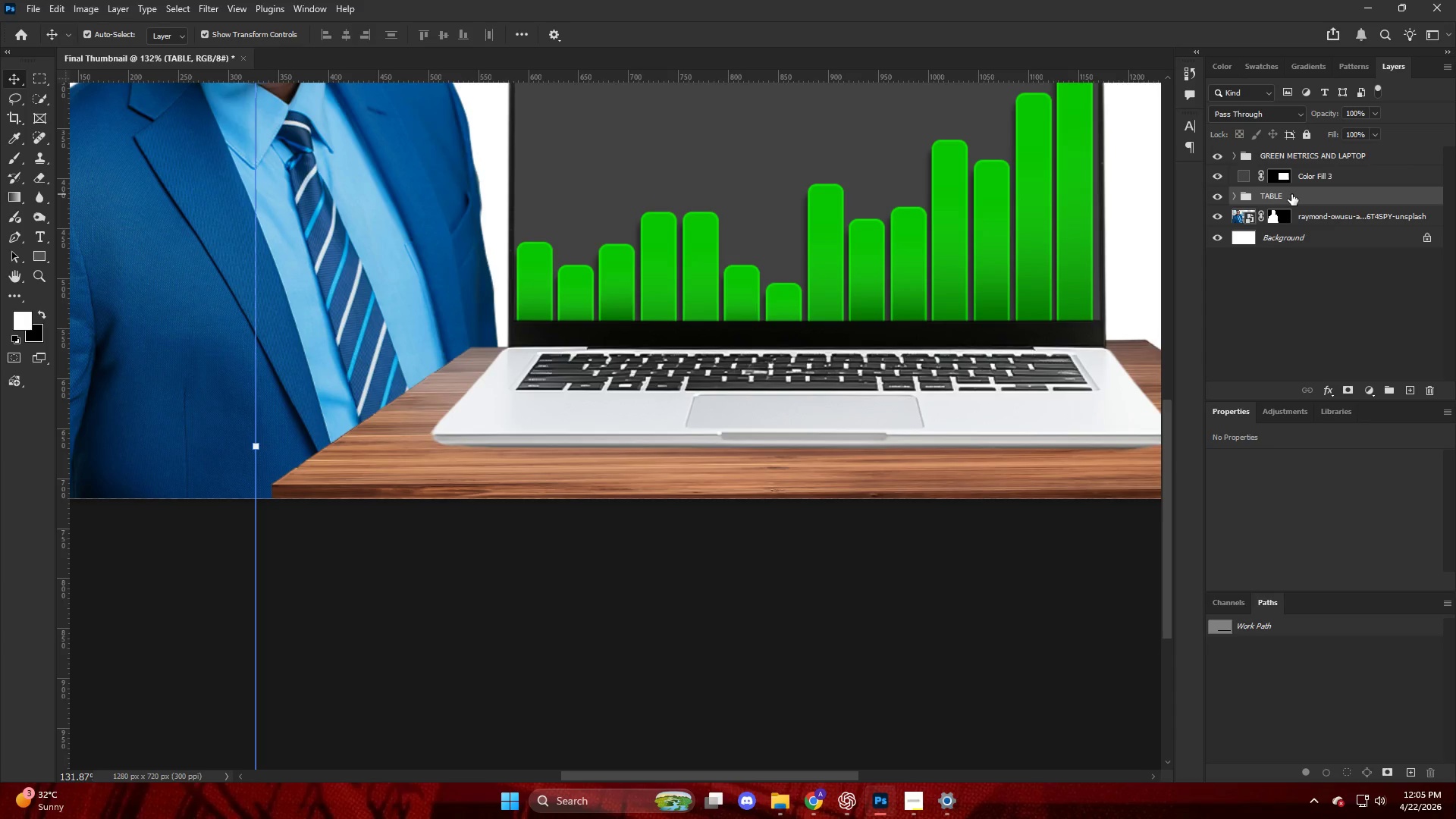 
hold_key(key=AltLeft, duration=0.98)
left_click_drag(start_coordinate=[1278, 193], to_coordinate=[1278, 186])
 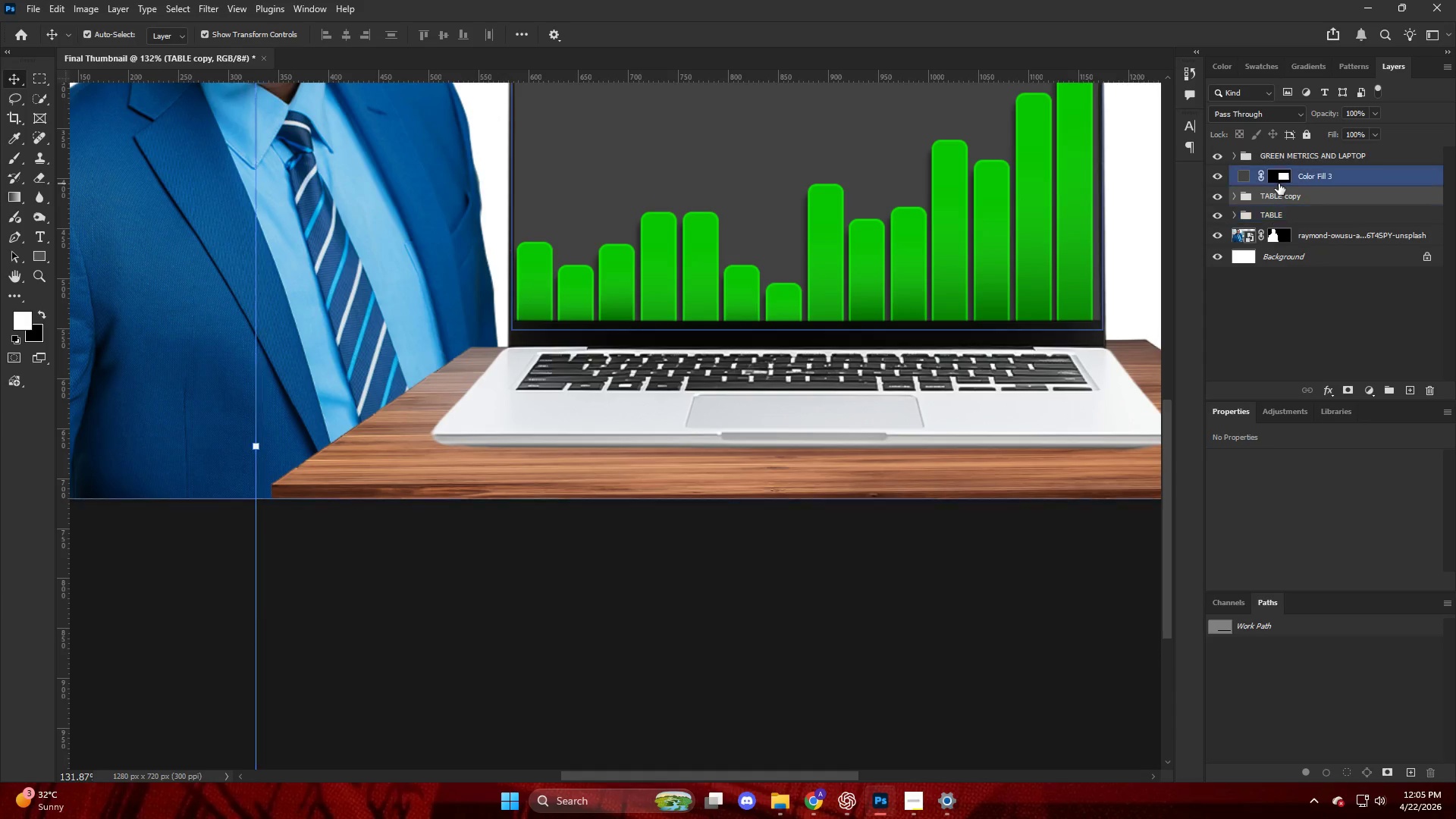 
key(Control+E)
 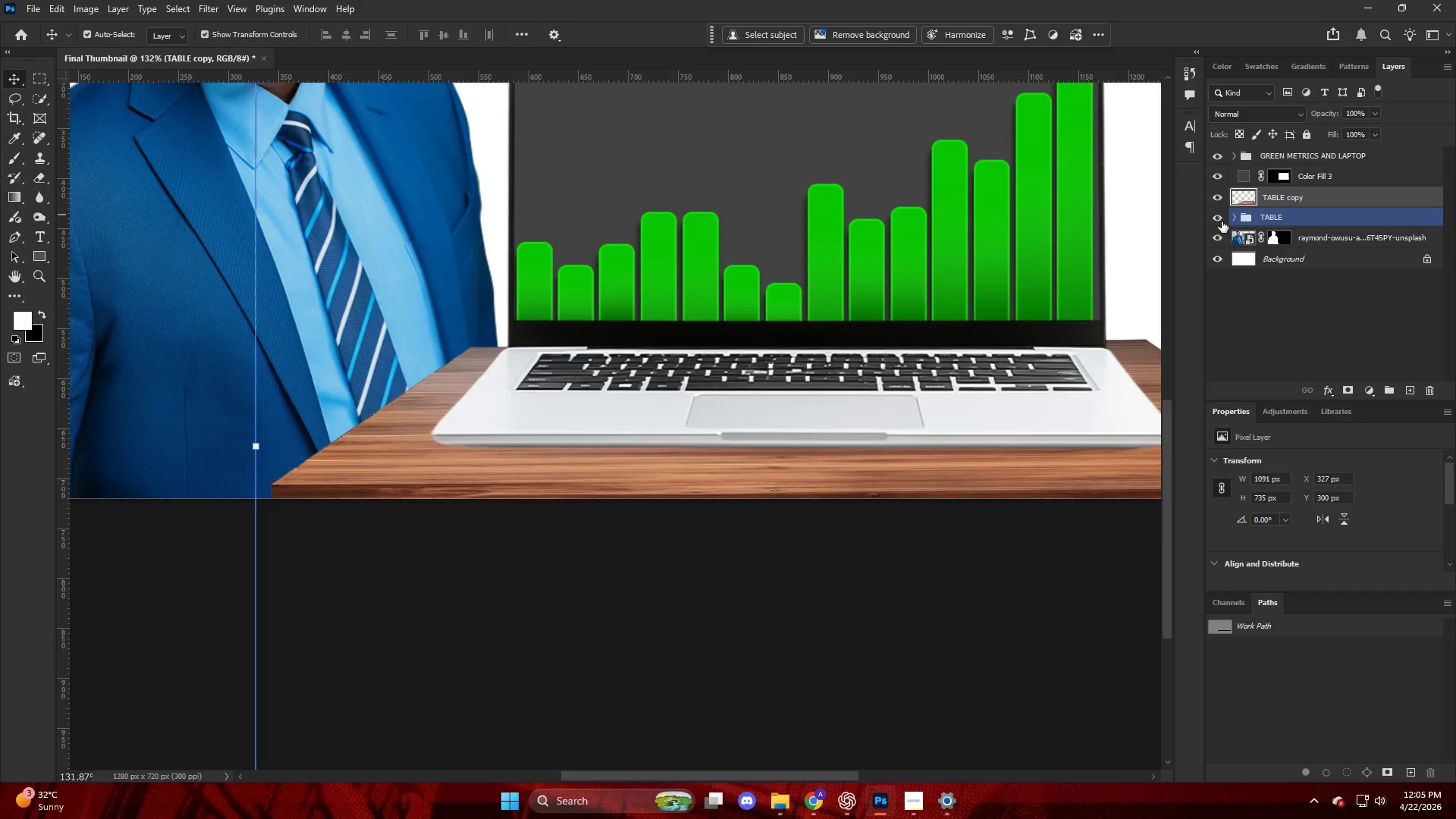 
left_click([1213, 226])
 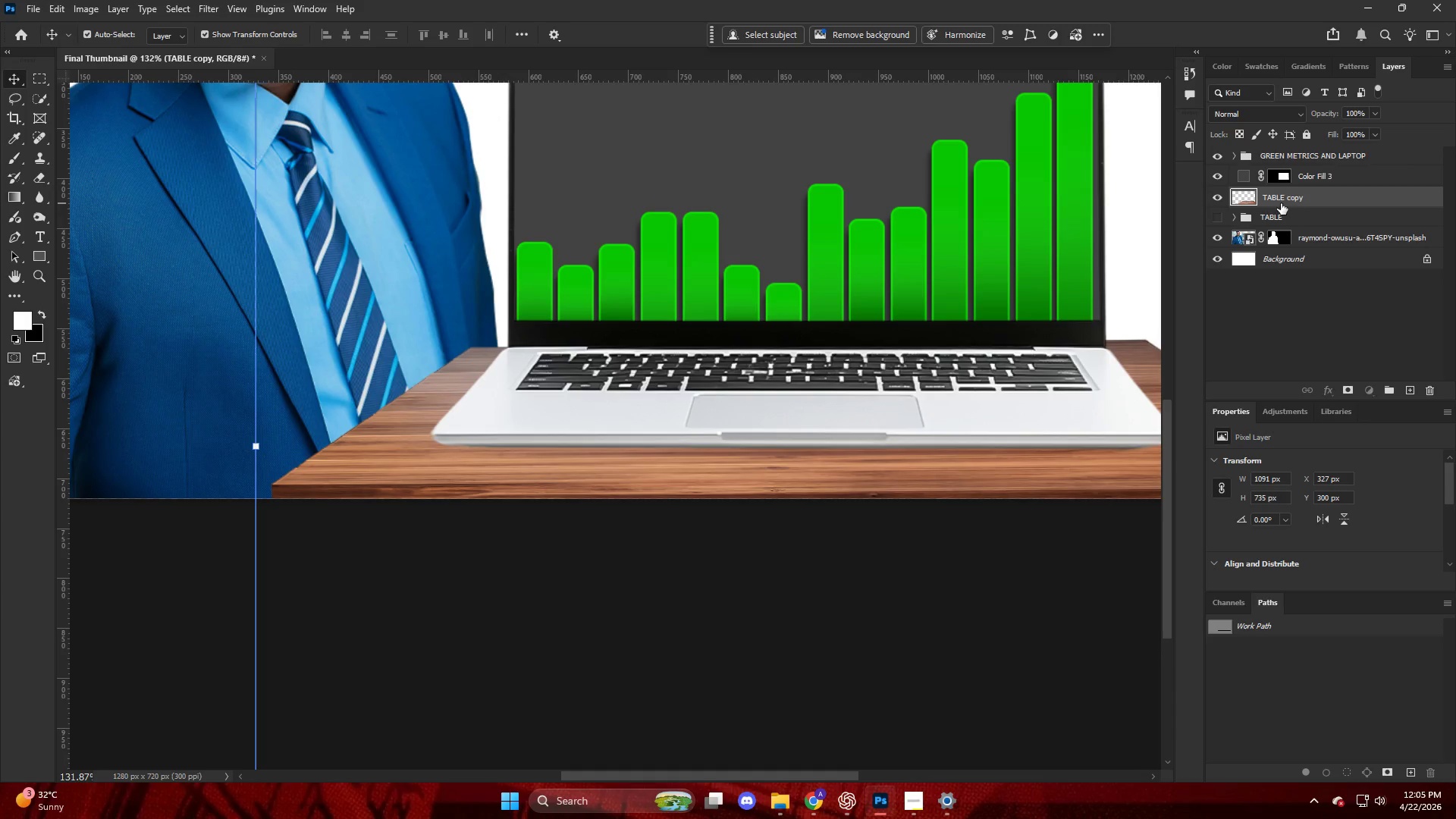 
hold_key(key=AltLeft, duration=0.31)
scroll: coordinate [661, 424], scroll_direction: down, amount: 3.0
 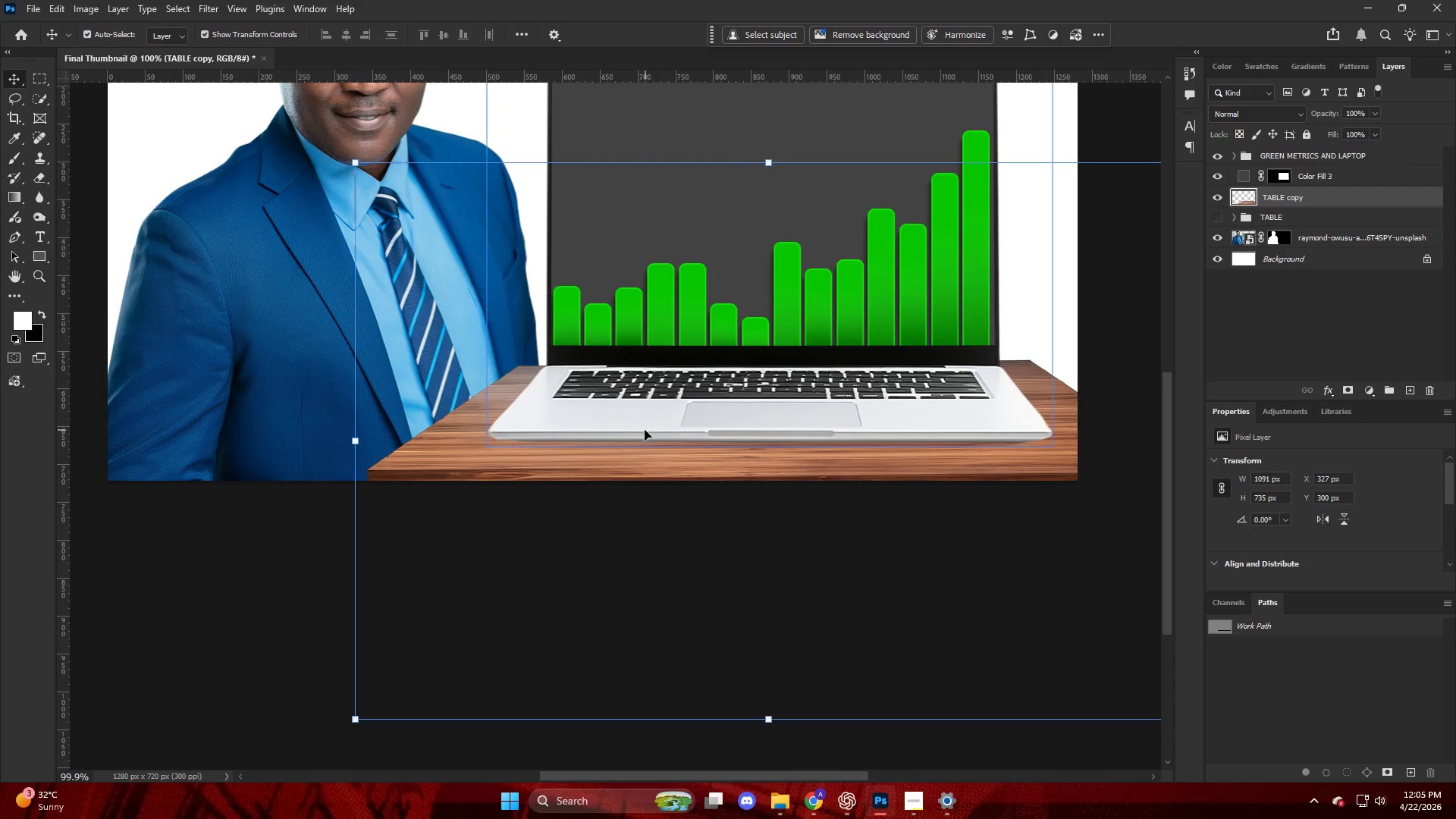 
key(Control+T)
 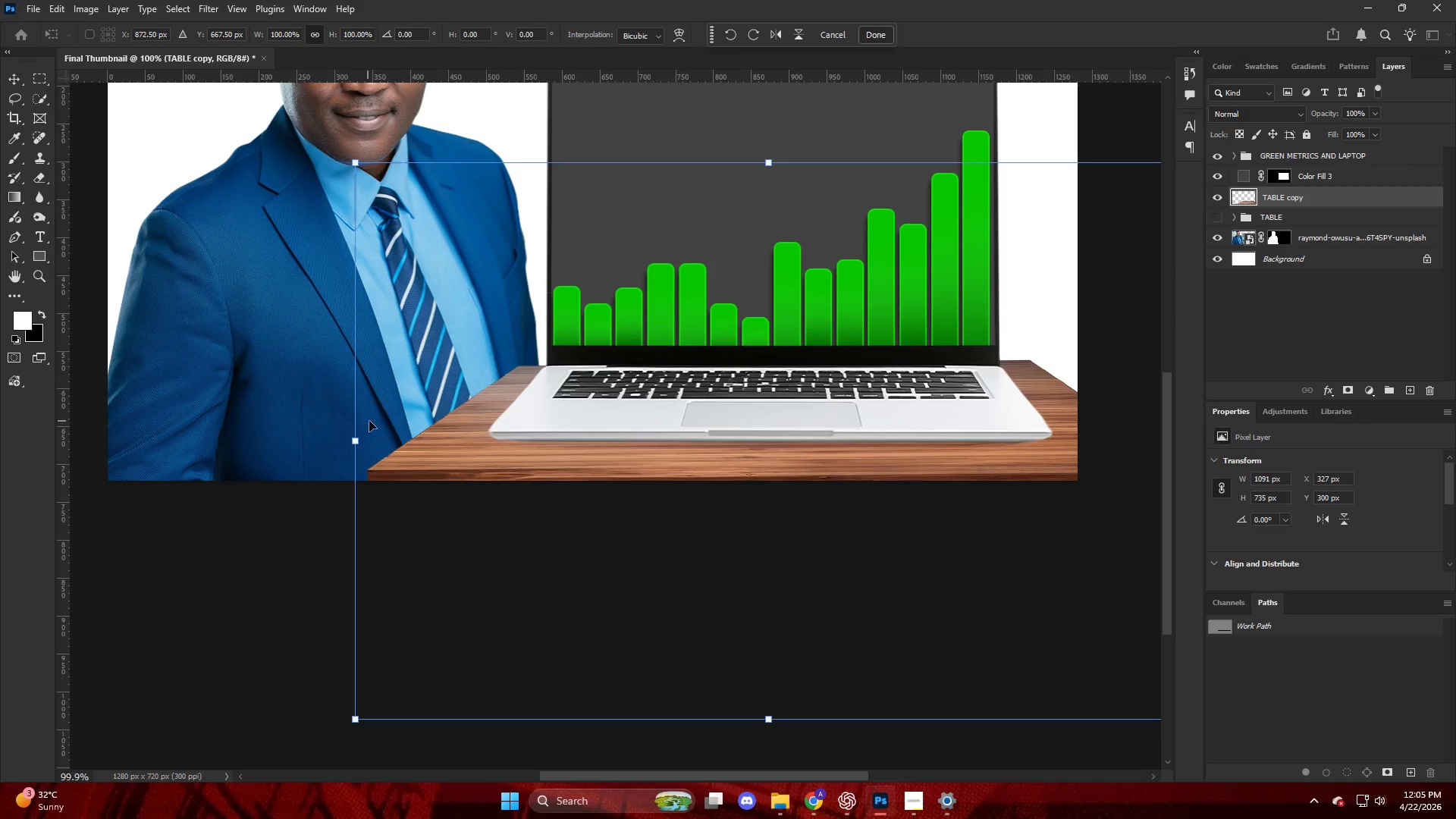 
right_click([393, 427])
 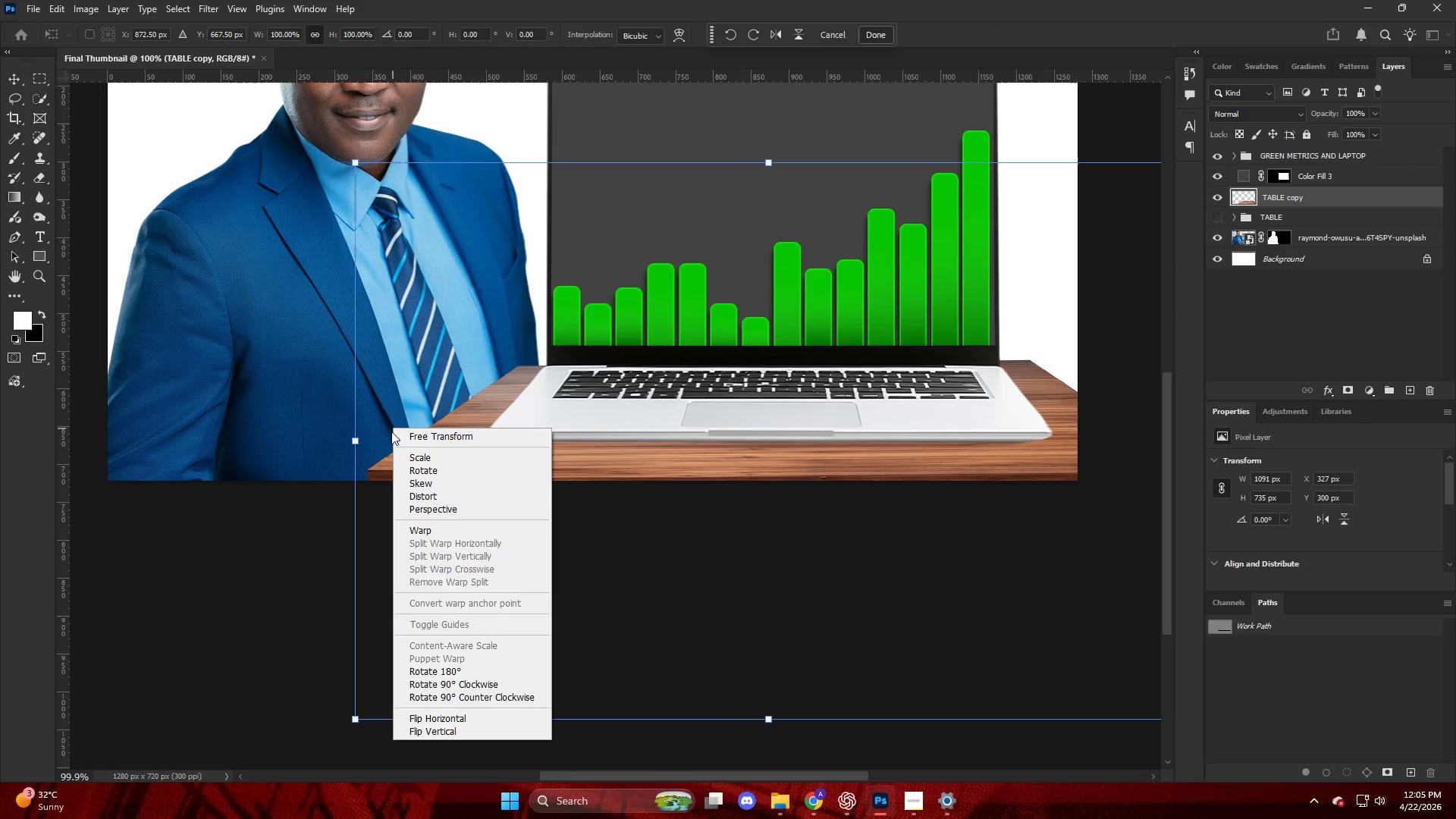 
left_click([408, 403])
 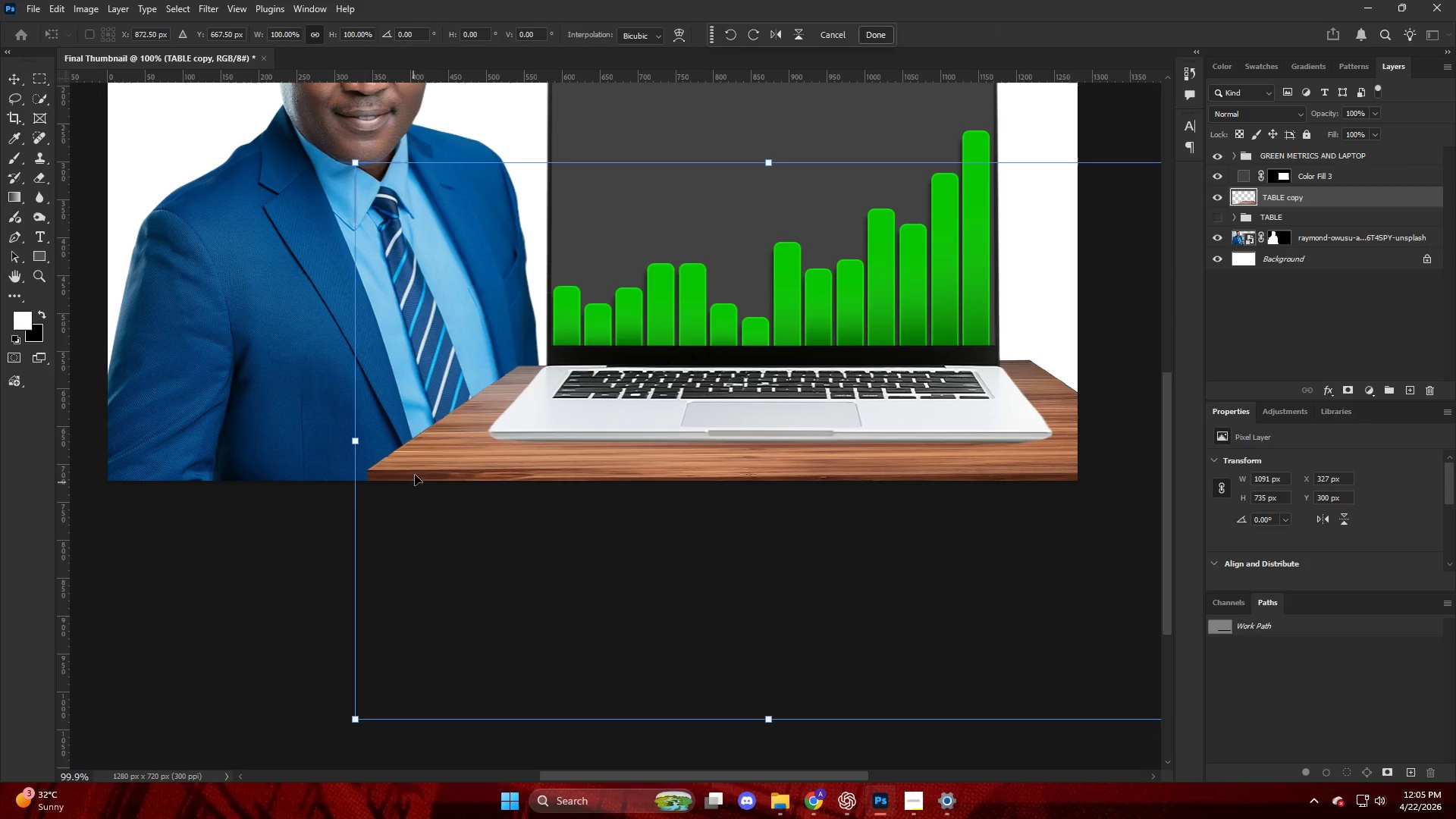 
right_click([427, 431])
 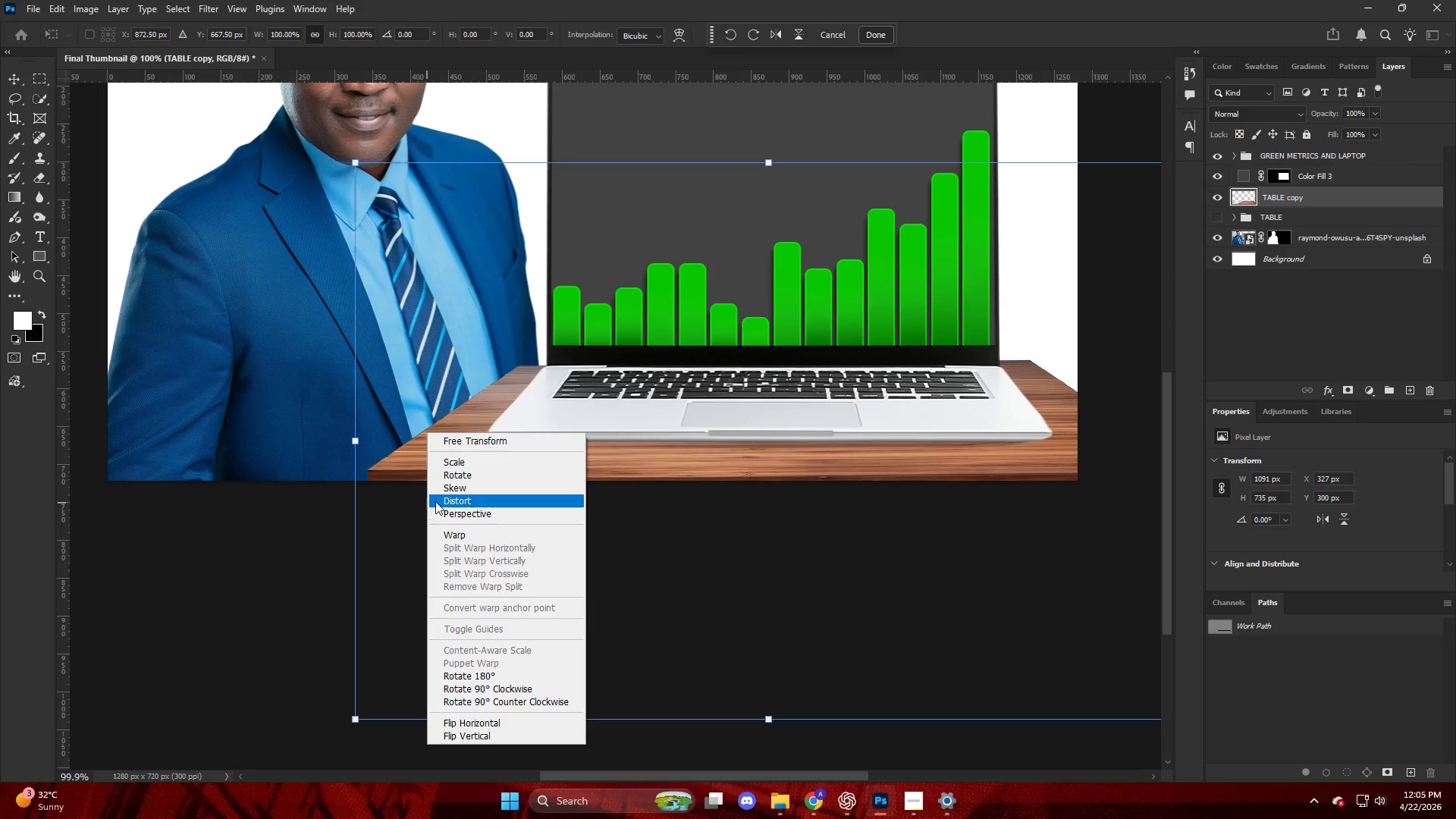 
left_click([441, 498])
 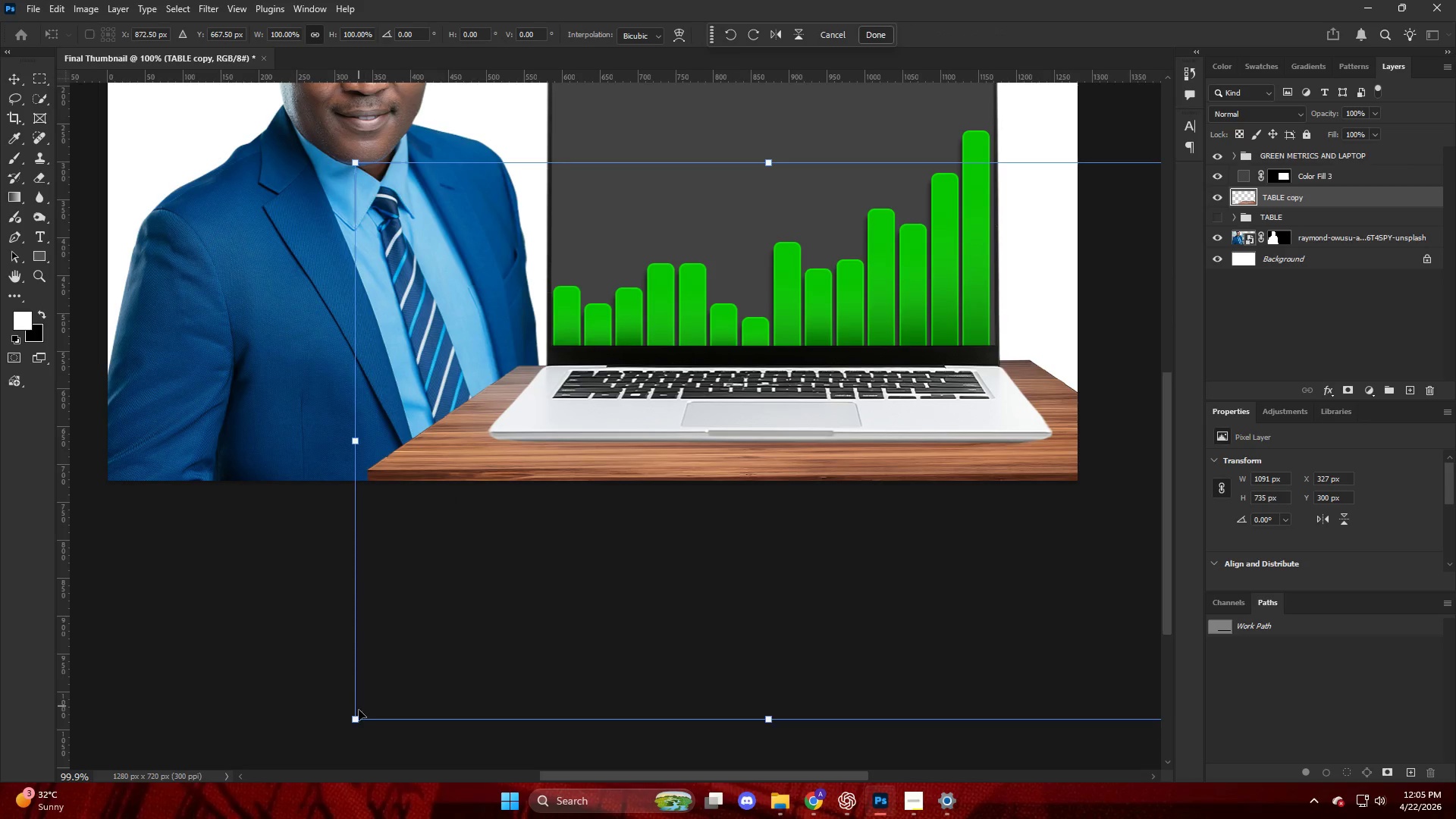 
left_click_drag(start_coordinate=[358, 722], to_coordinate=[326, 721])
 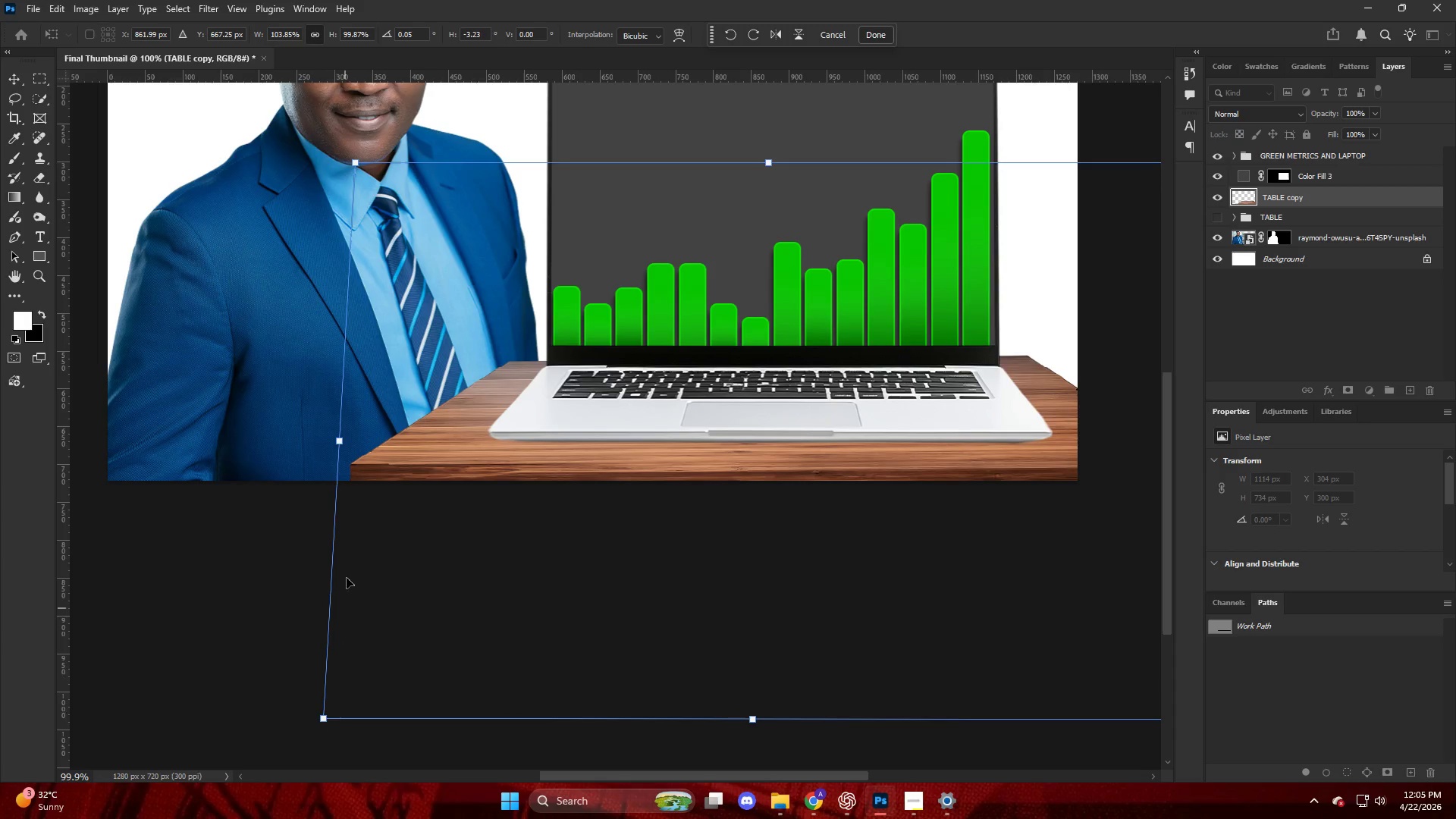 
key(Alt+AltLeft)
 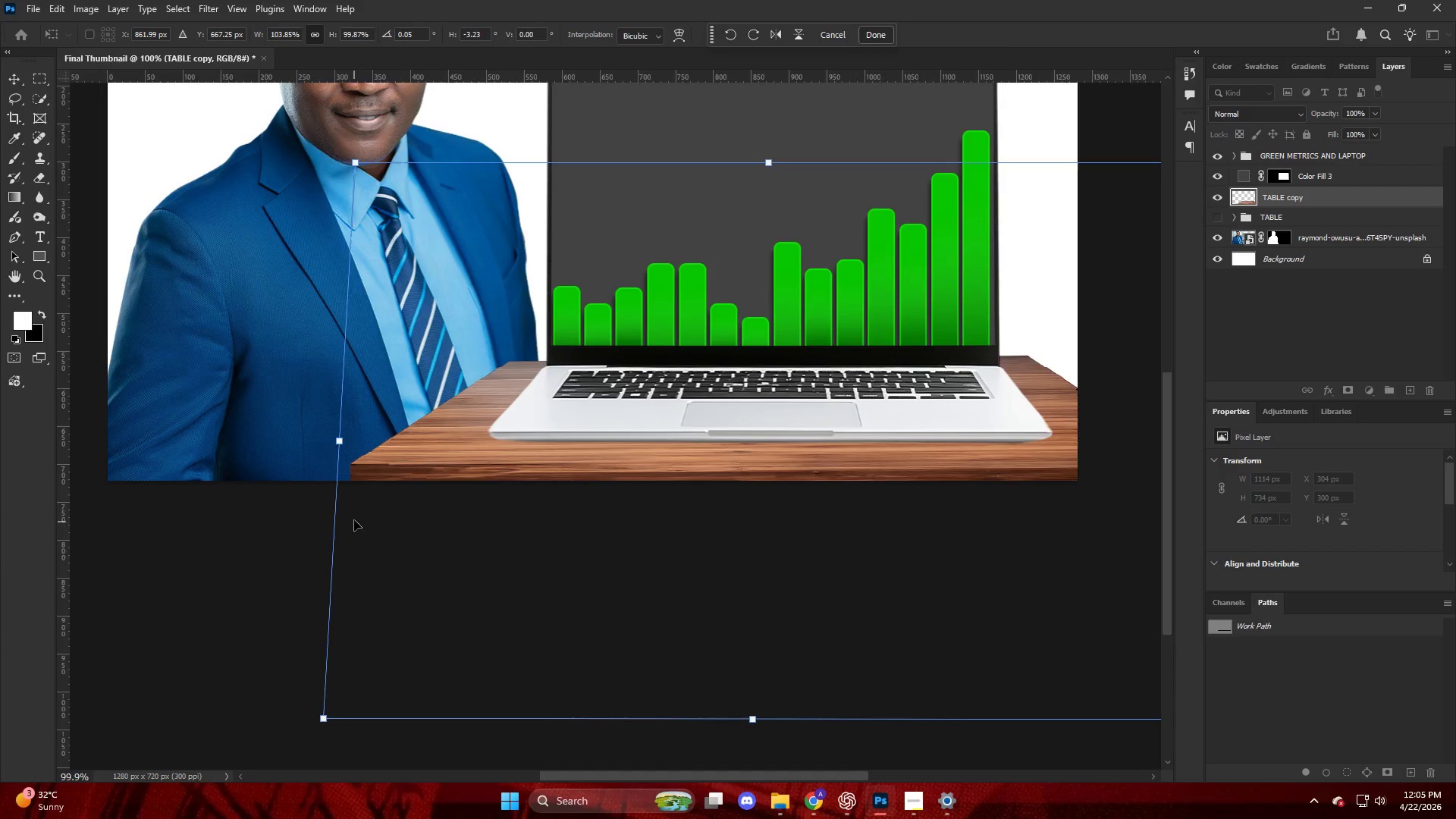 
scroll: coordinate [354, 519], scroll_direction: down, amount: 7.0
 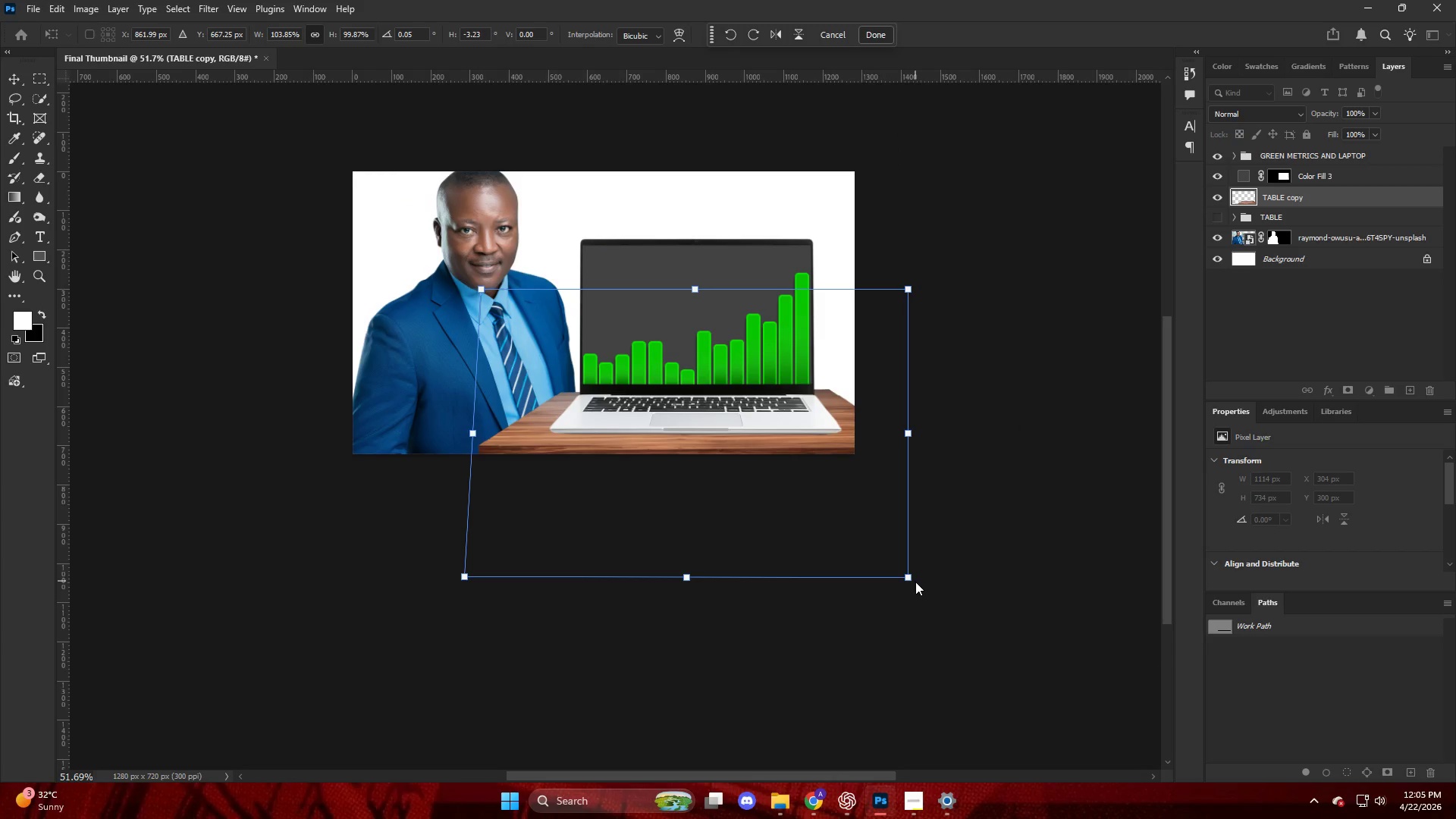 
left_click_drag(start_coordinate=[909, 576], to_coordinate=[921, 579])
 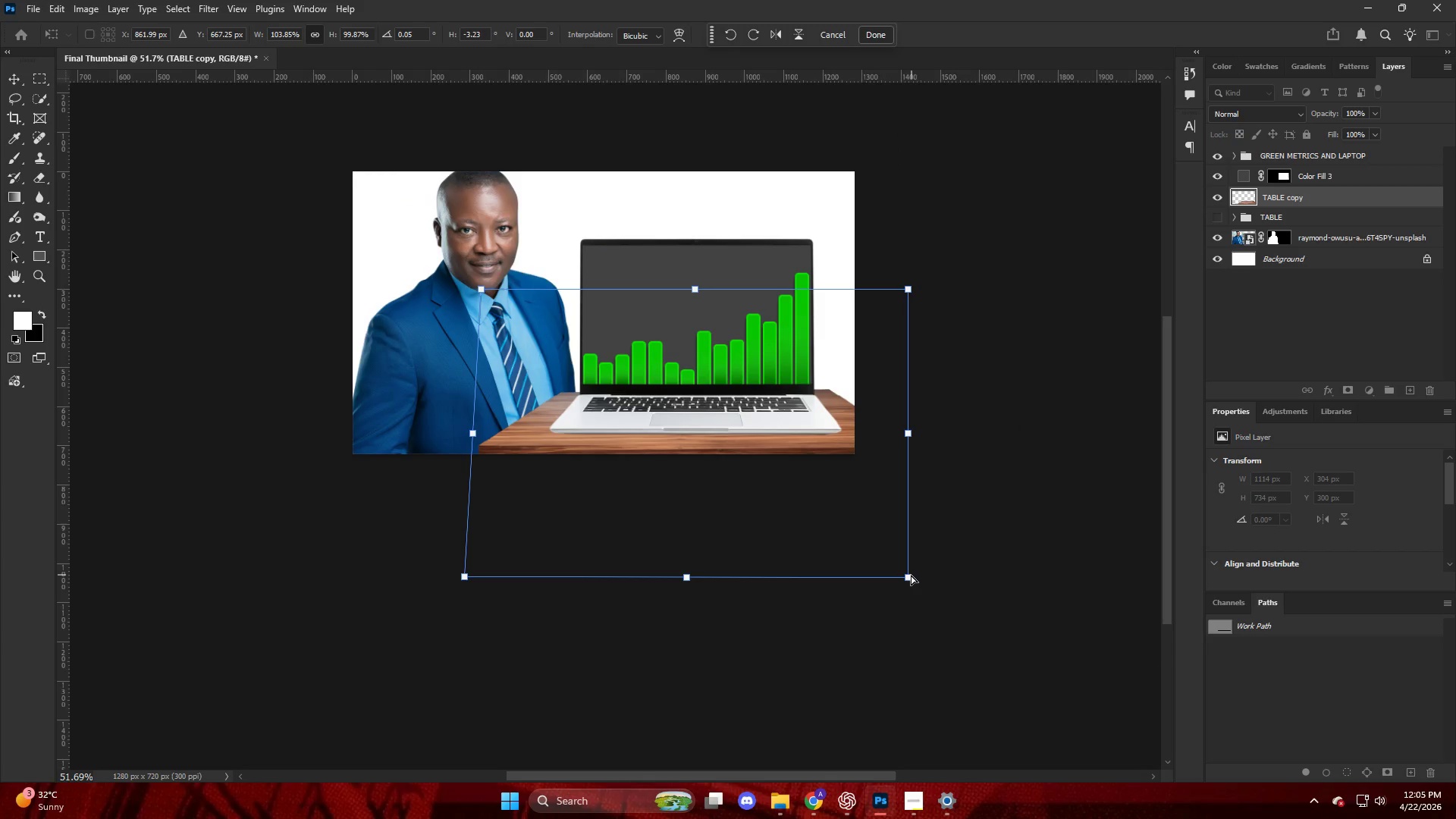 
left_click_drag(start_coordinate=[910, 575], to_coordinate=[941, 586])
 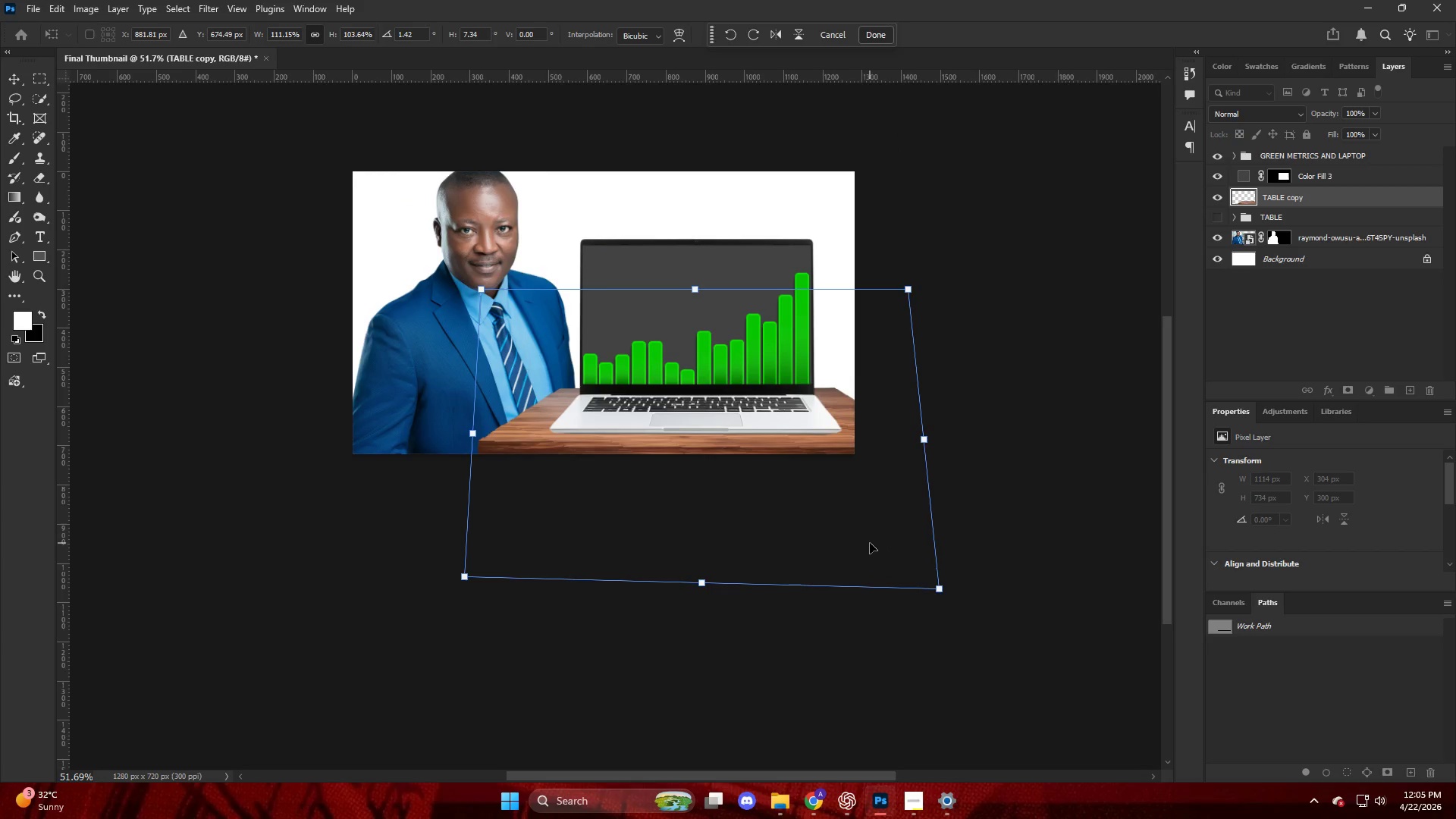 
left_click_drag(start_coordinate=[870, 543], to_coordinate=[874, 551])
 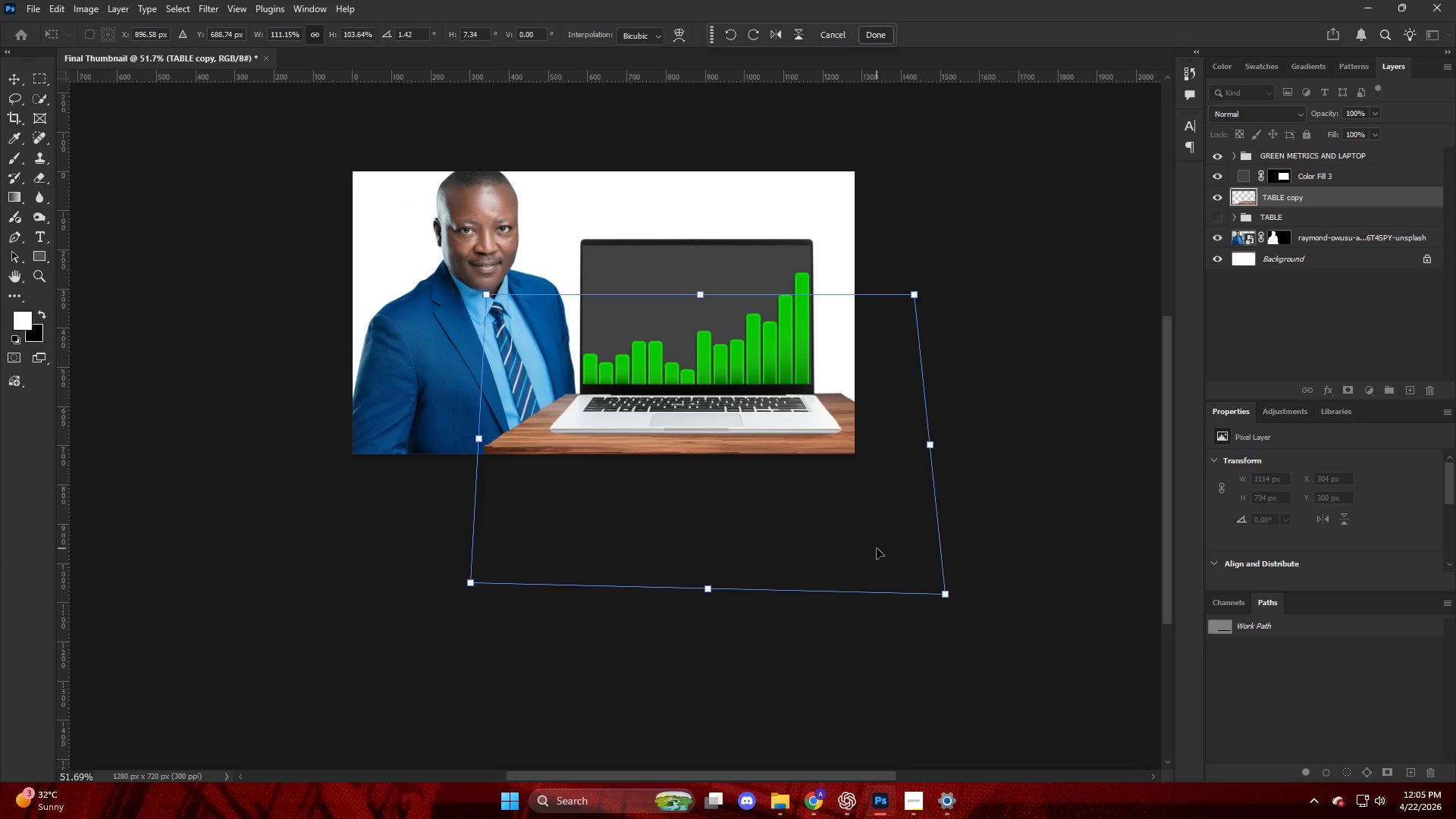 
key(Control+ControlLeft)
 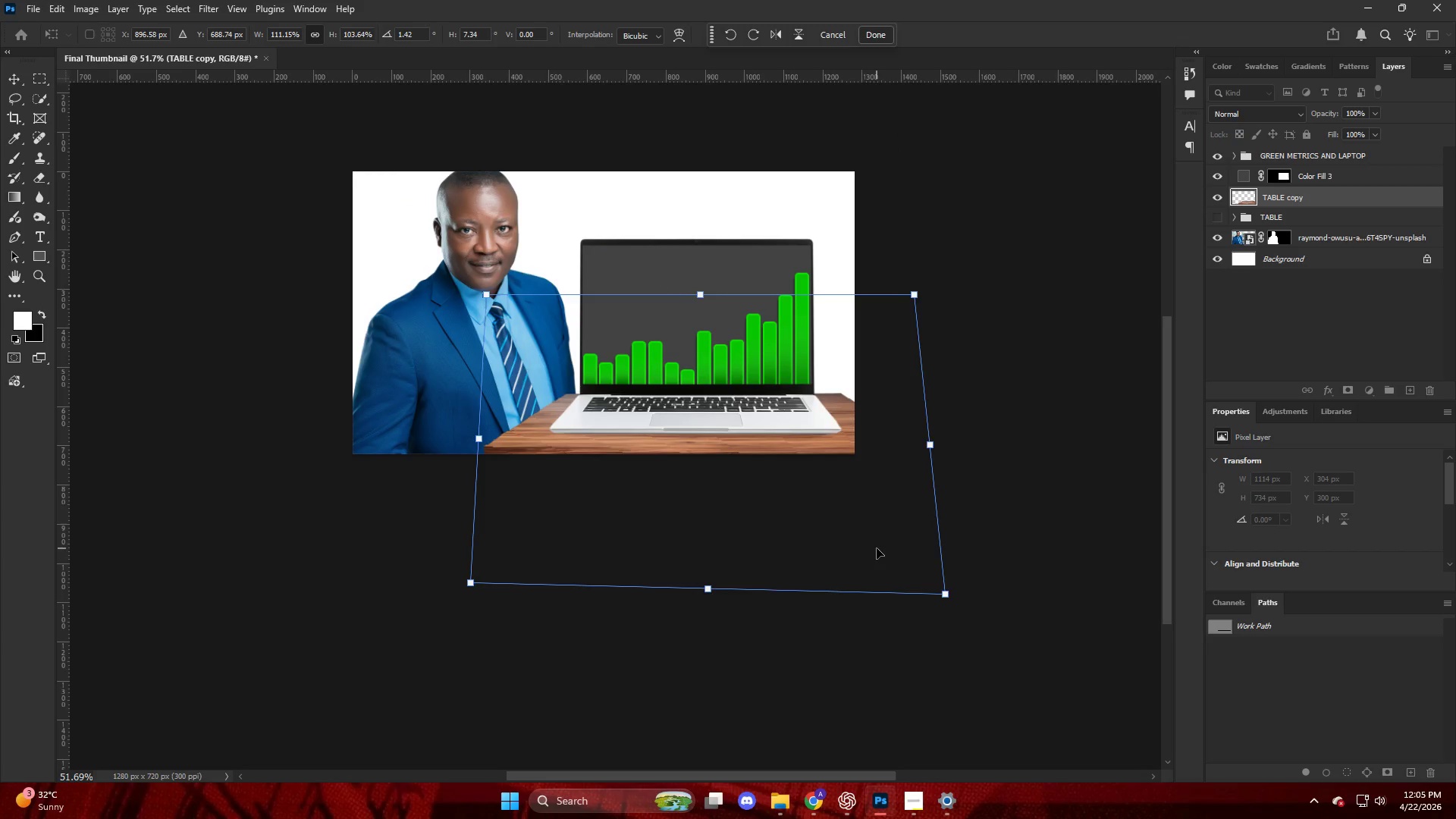 
key(Control+Z)
 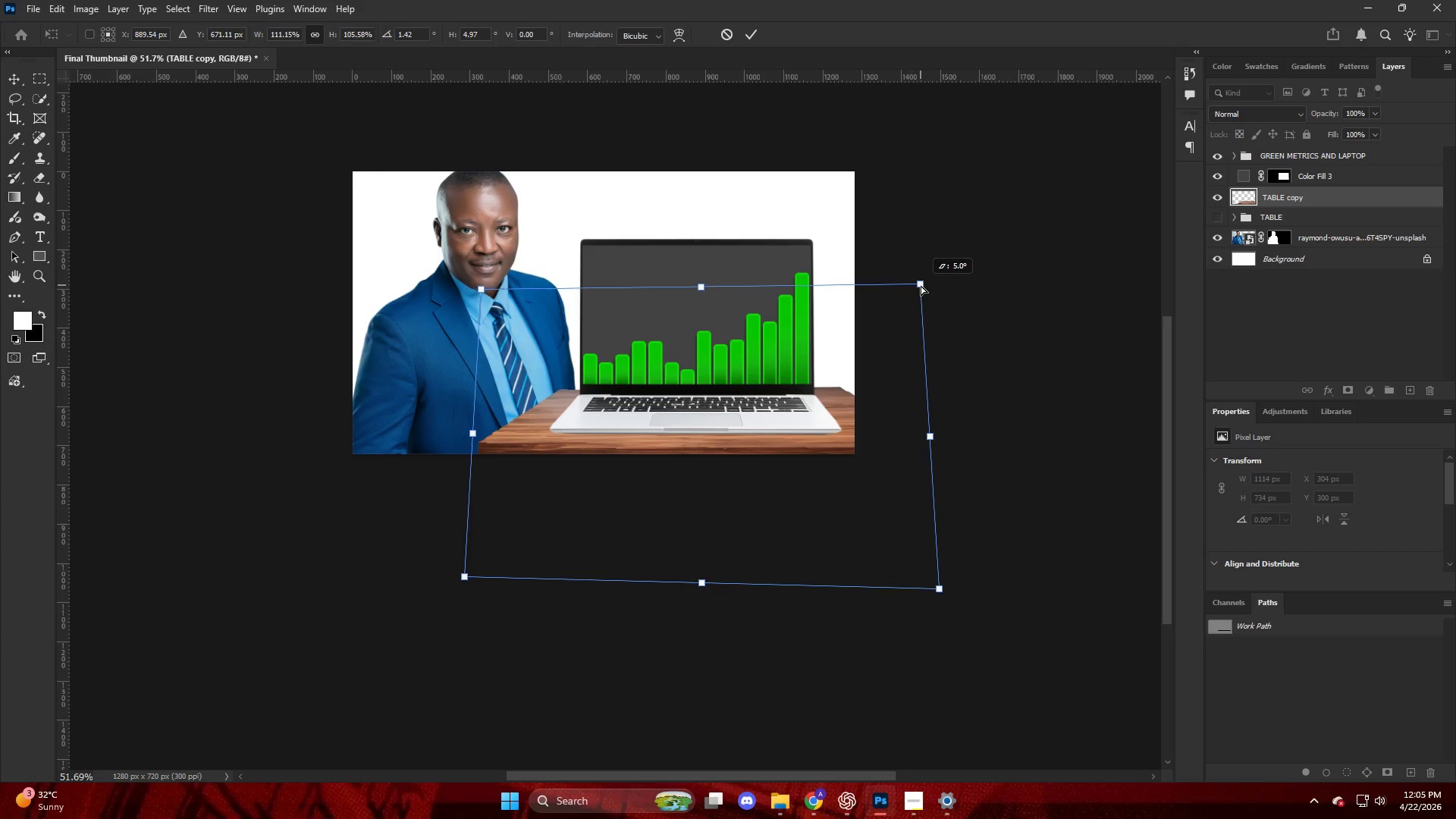 
key(Control+ControlLeft)
 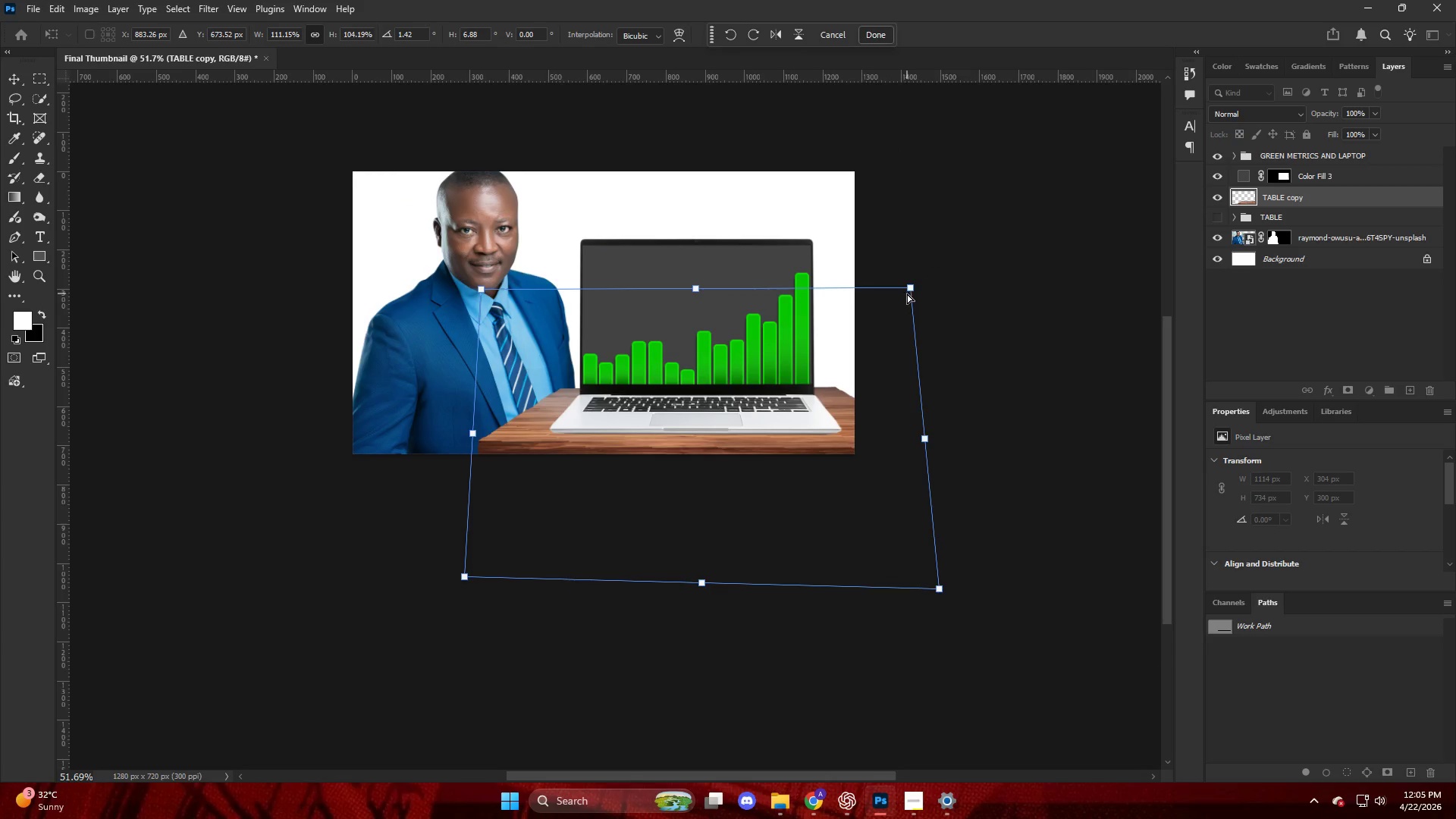 
key(Control+Z)
 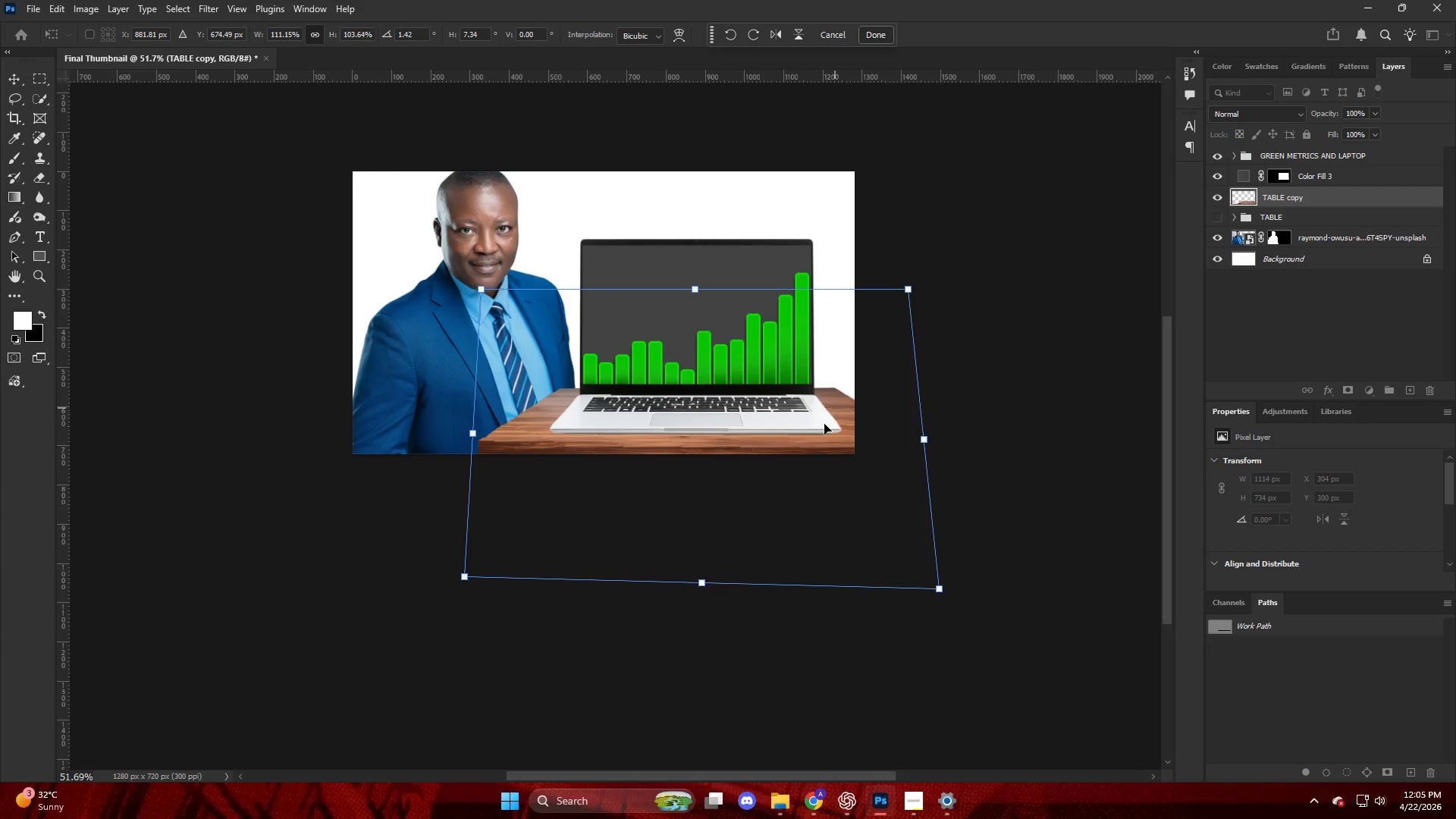 
hold_key(key=AltLeft, duration=0.48)
scroll: coordinate [673, 504], scroll_direction: up, amount: 8.0
 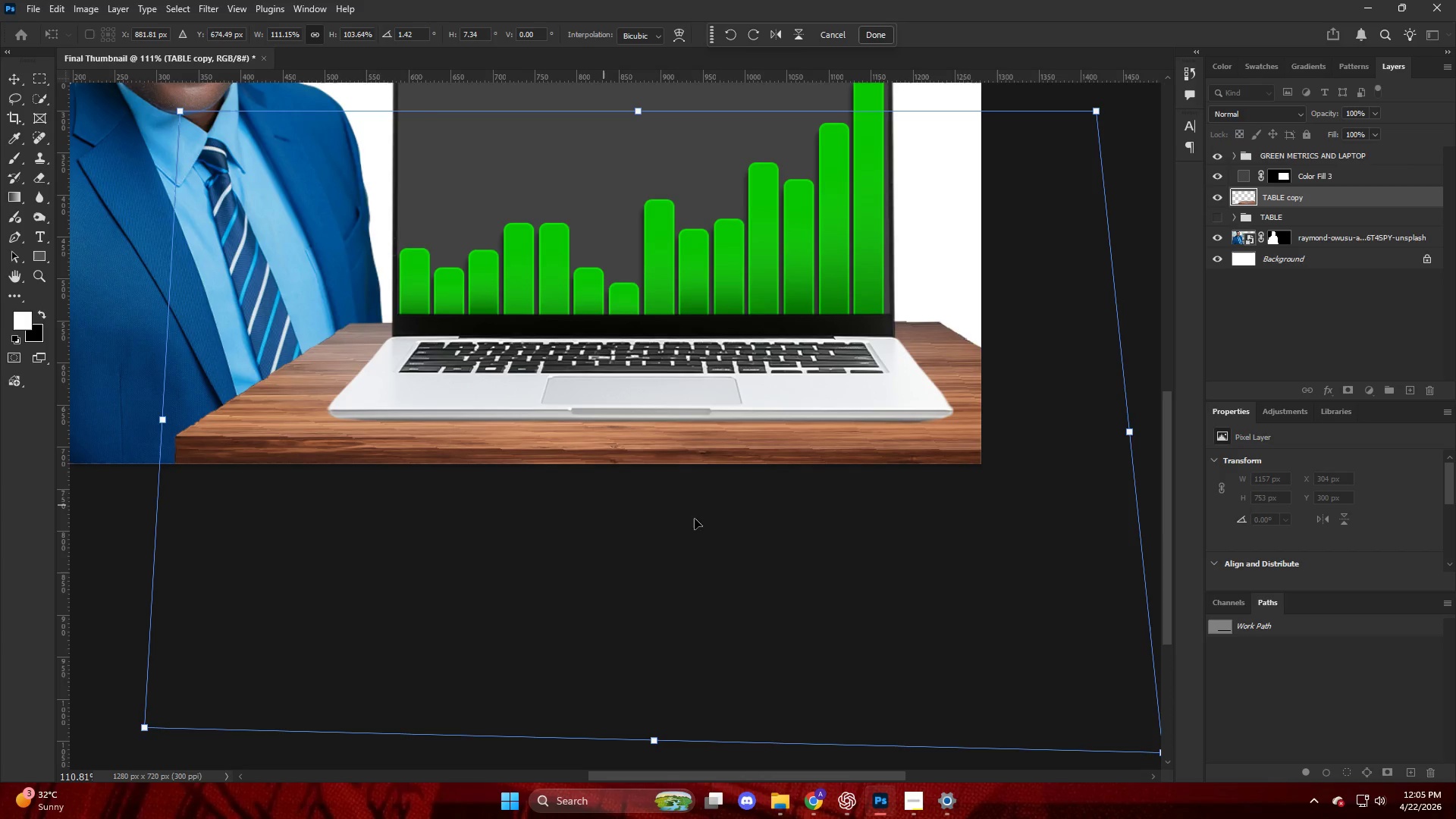 
scroll: coordinate [863, 560], scroll_direction: down, amount: 5.0
 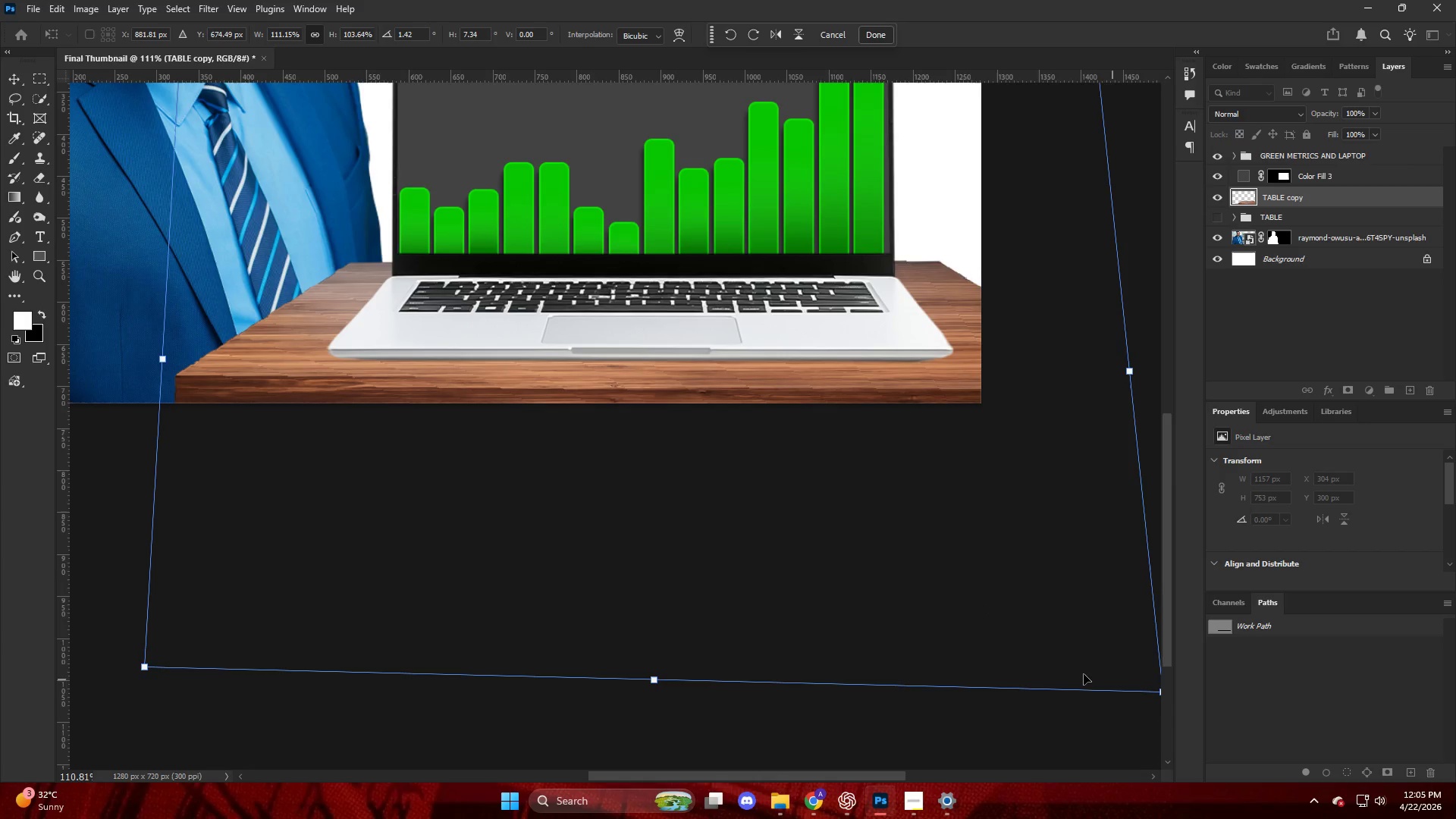 
hold_key(key=ControlLeft, duration=0.31)
scroll: coordinate [1031, 665], scroll_direction: down, amount: 5.0
 